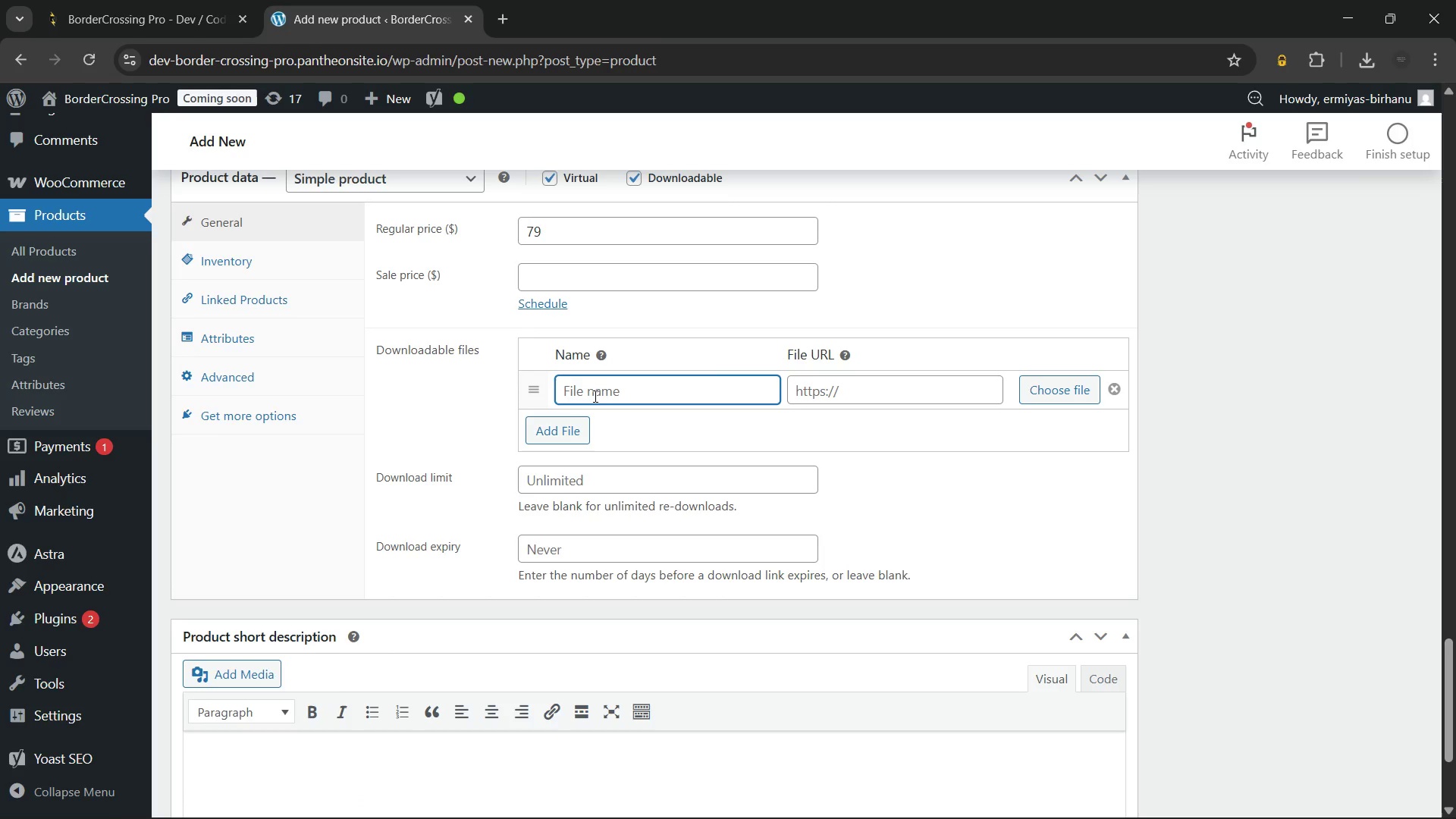 
type(I-130_Filing_kit_v1.pdf)
 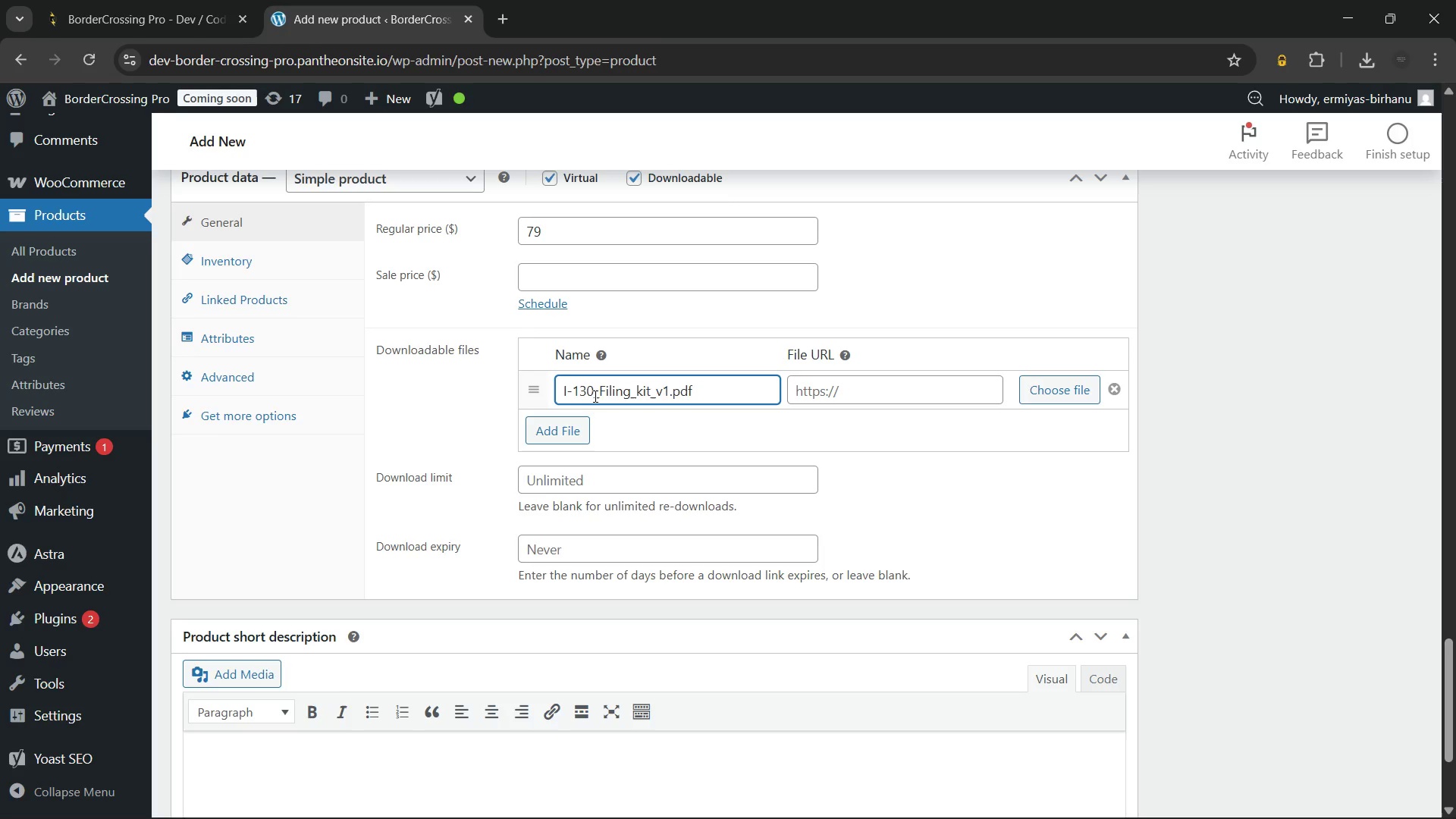 
wait(23.95)
 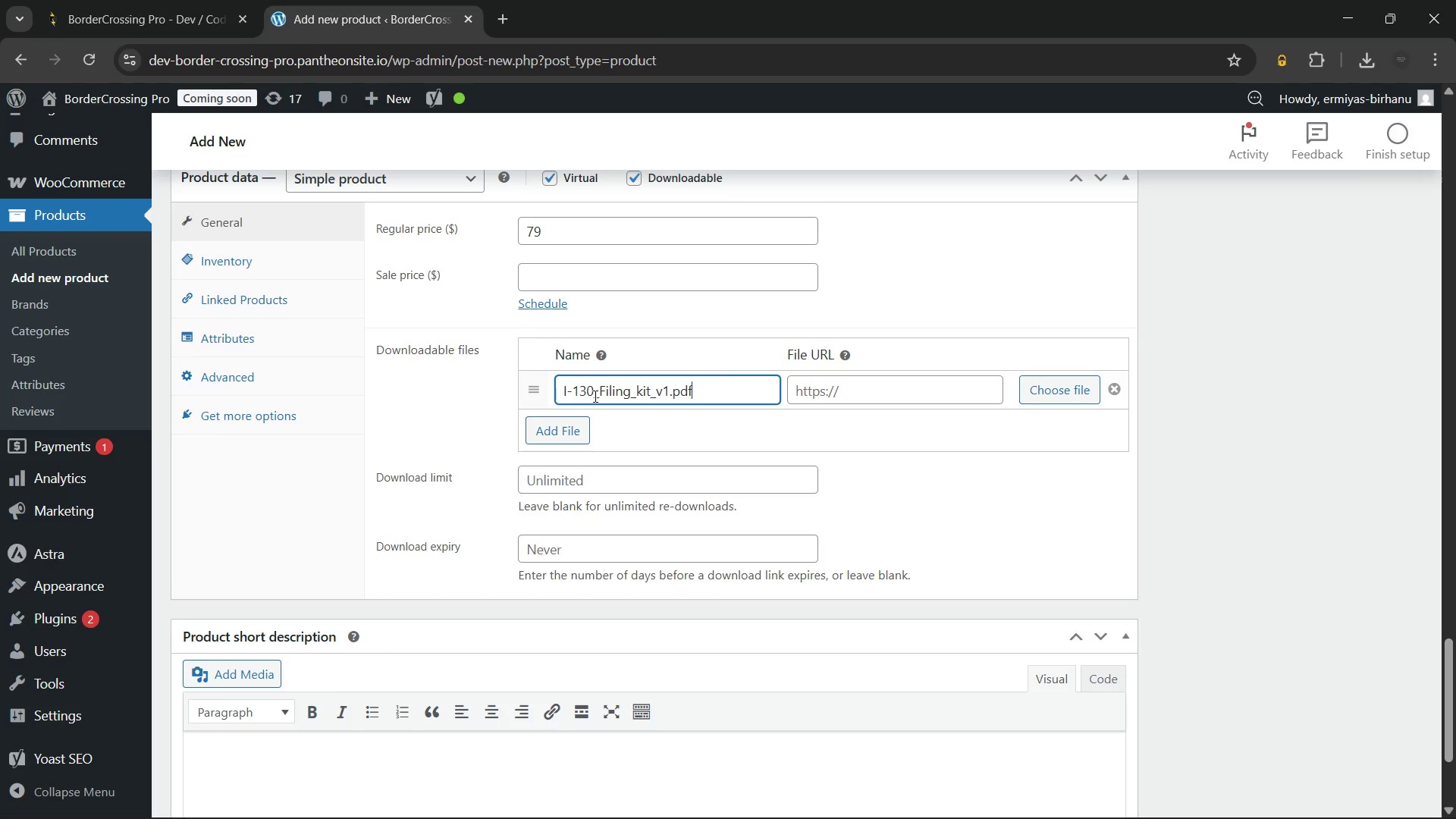 
hold_key(key=Backspace, duration=1.25)
 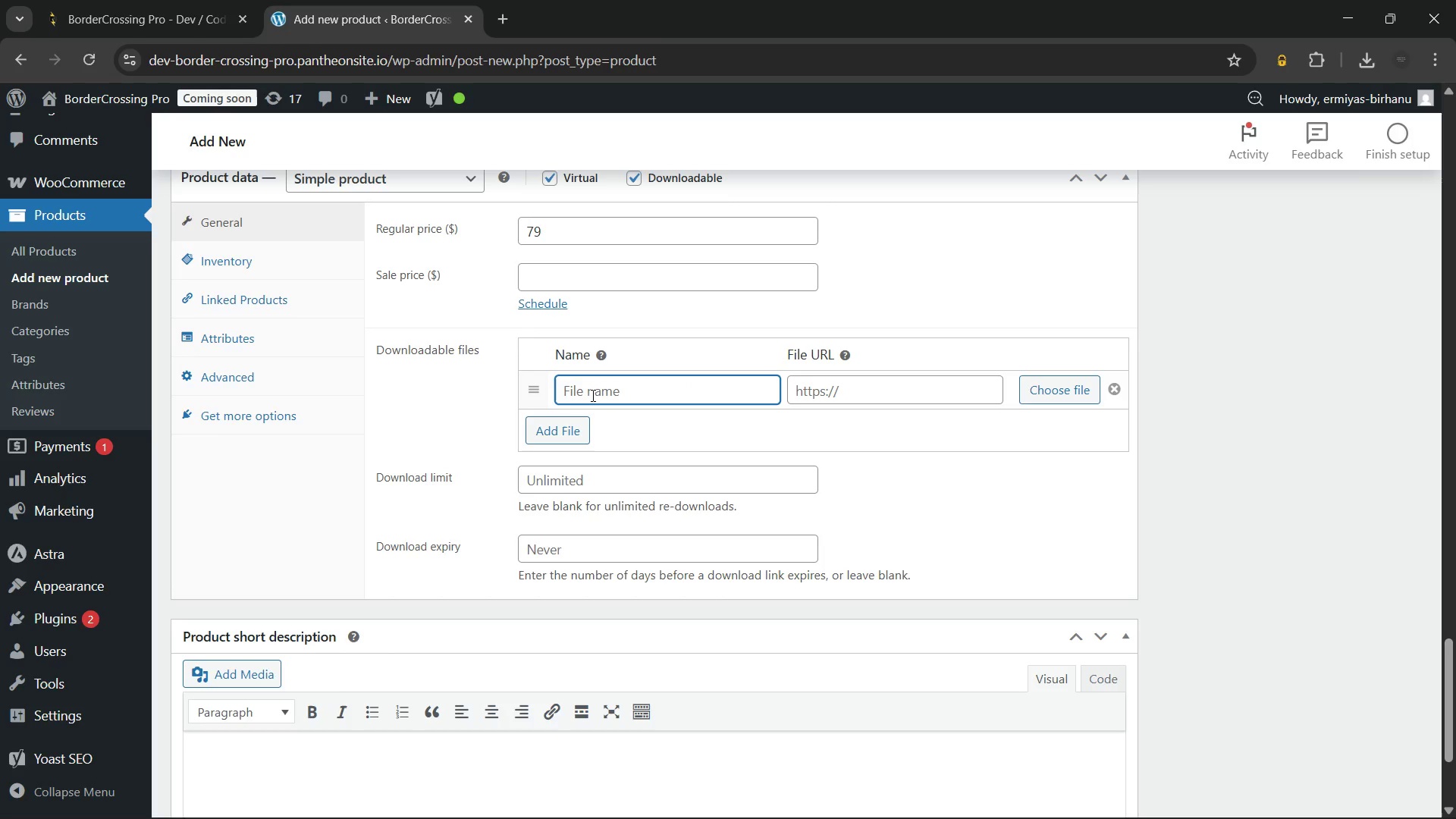 
type(BorderCrossing_Pro_I-130_Complete_Filing_Package_v2026)
 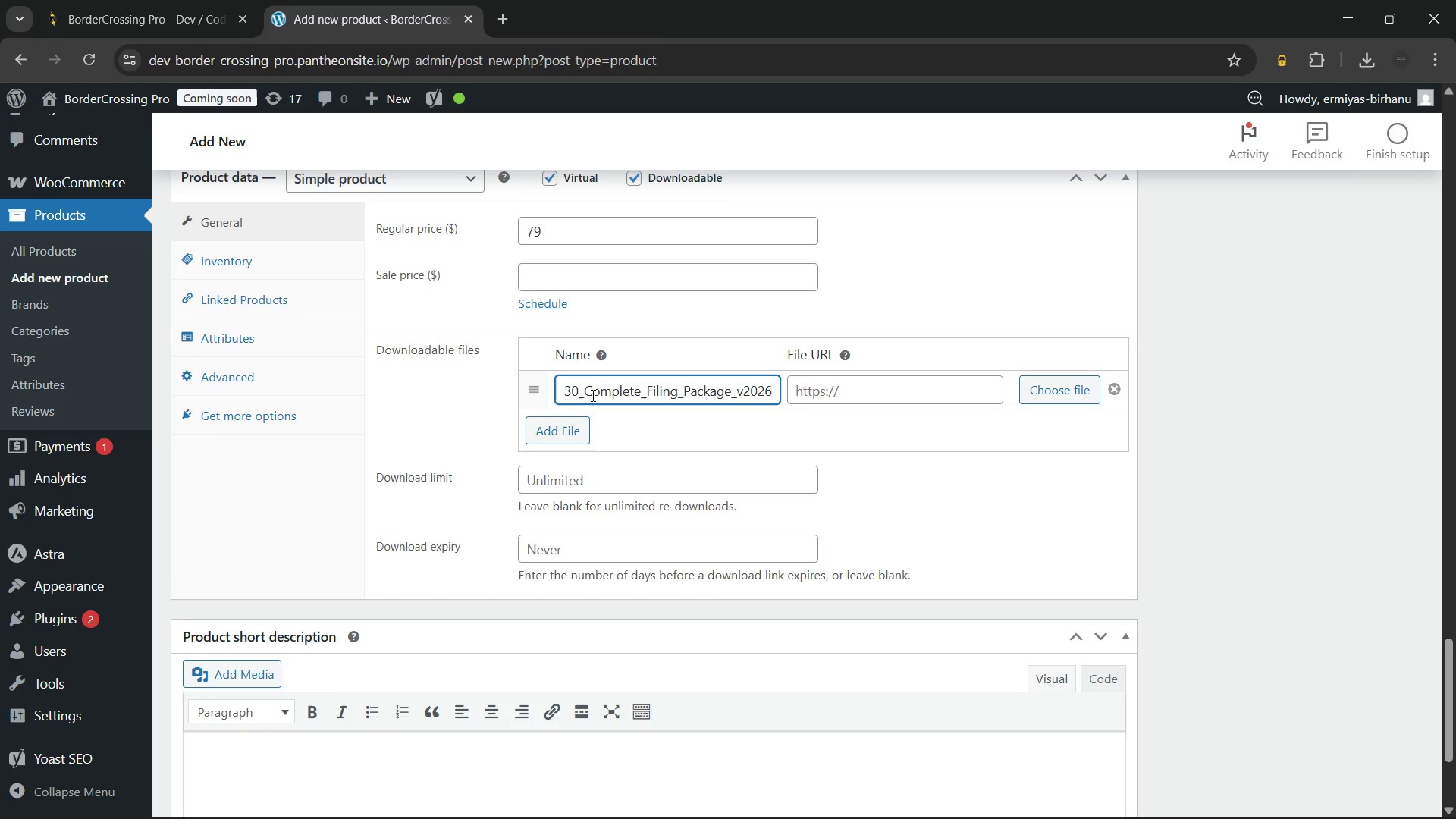 
wait(10.83)
 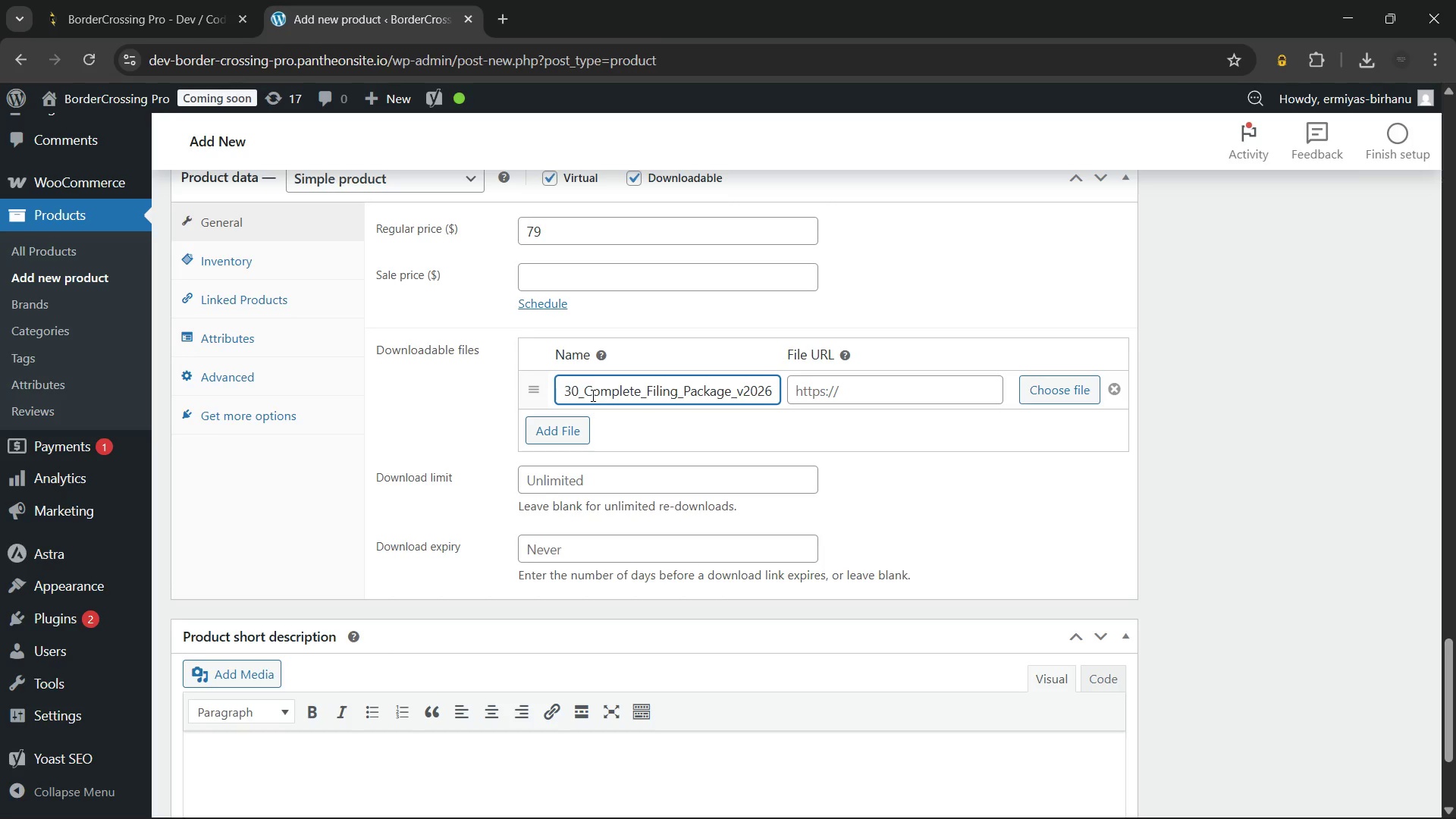 
type(.pdf)
 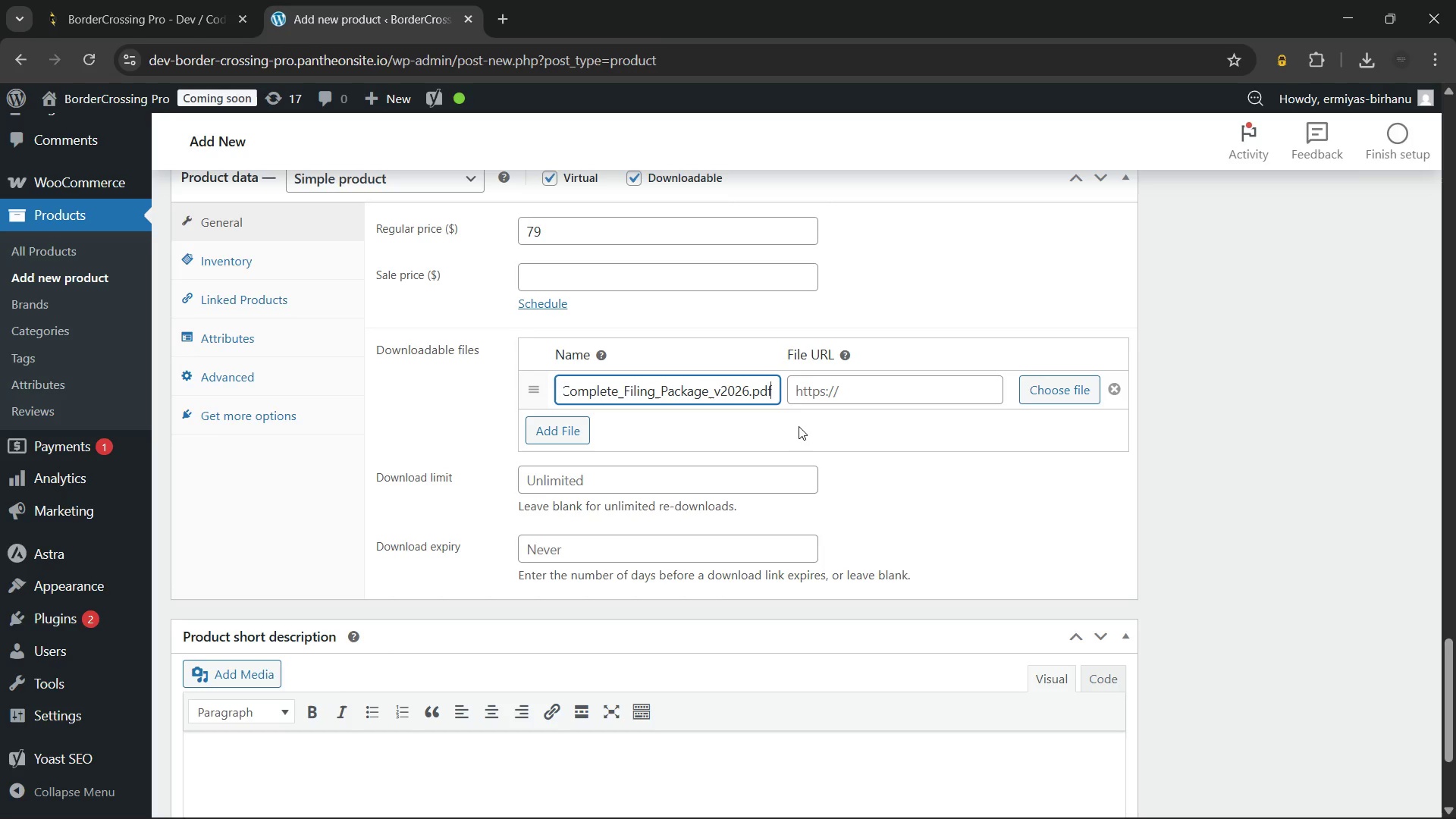 
wait(9.16)
 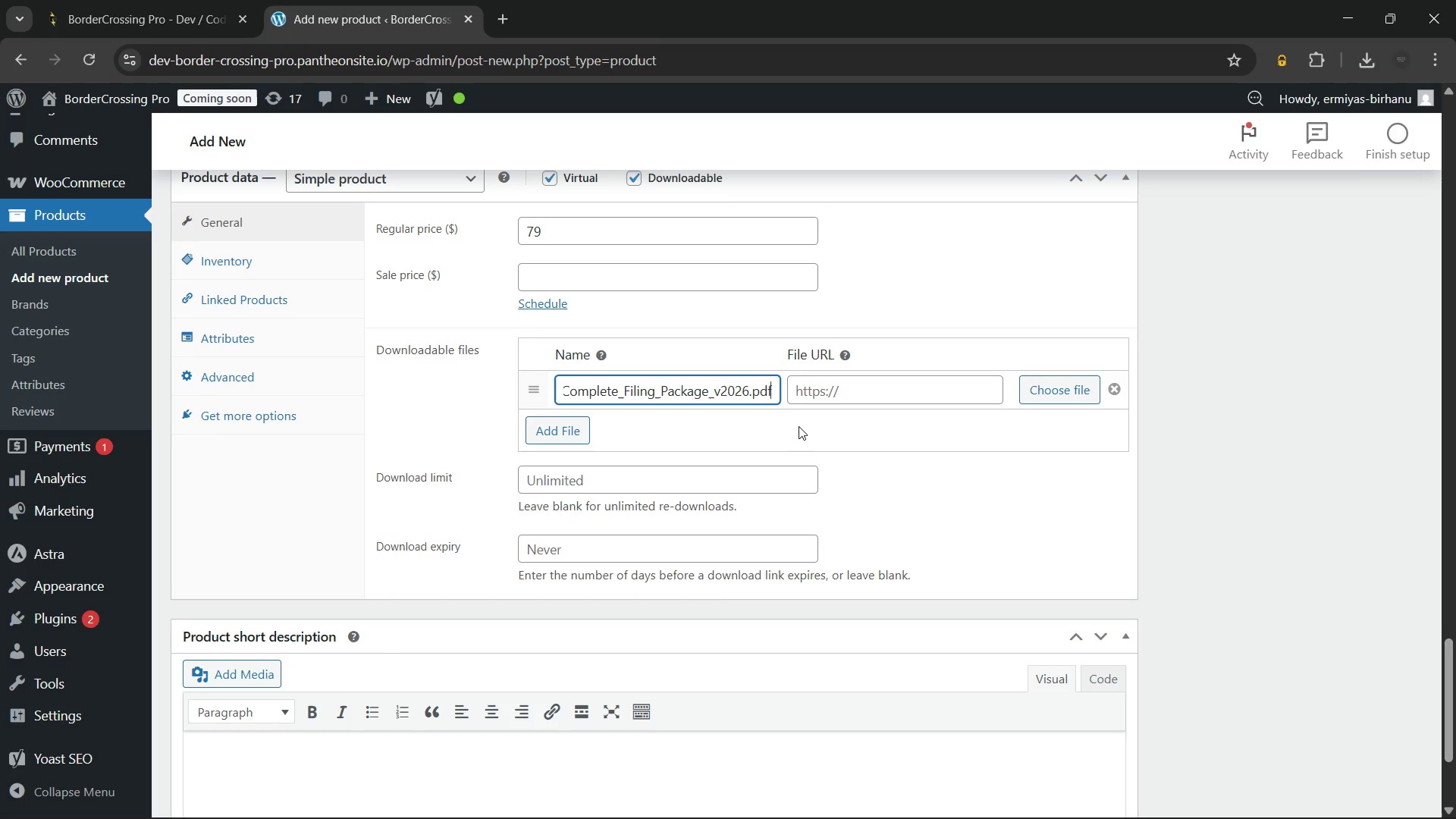 
left_click([804, 417])
 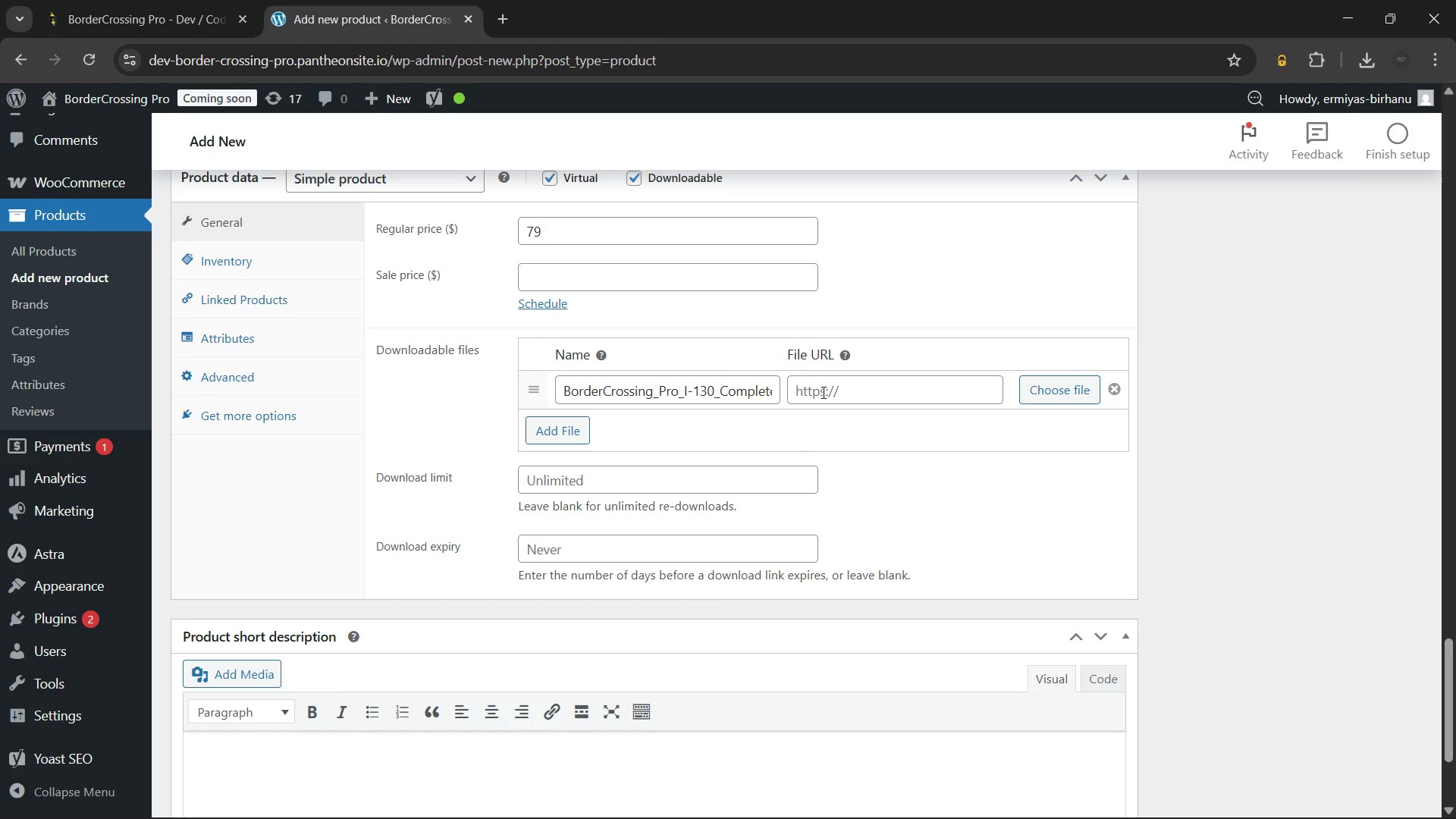 
left_click([822, 392])
 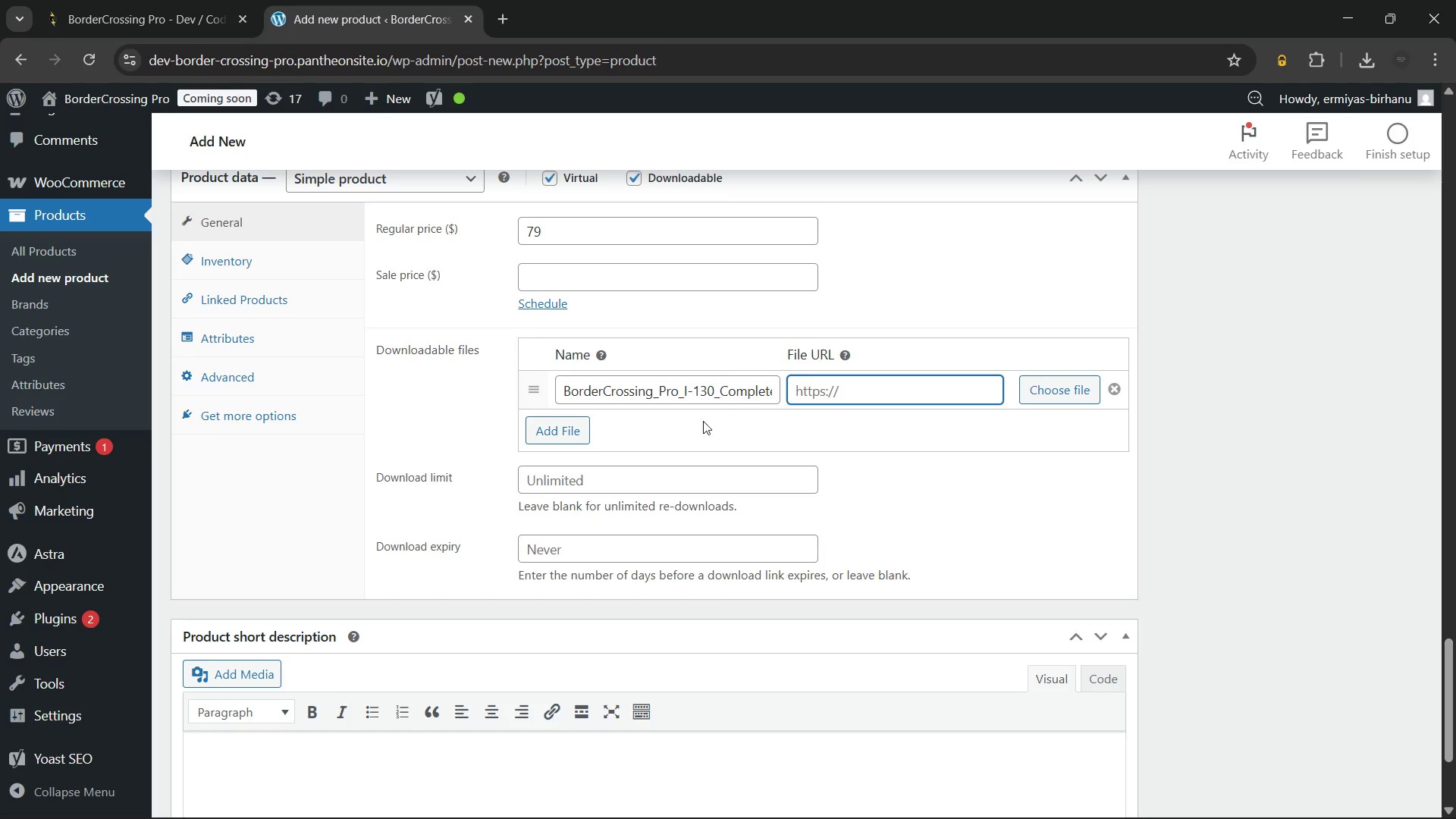 
wait(5.22)
 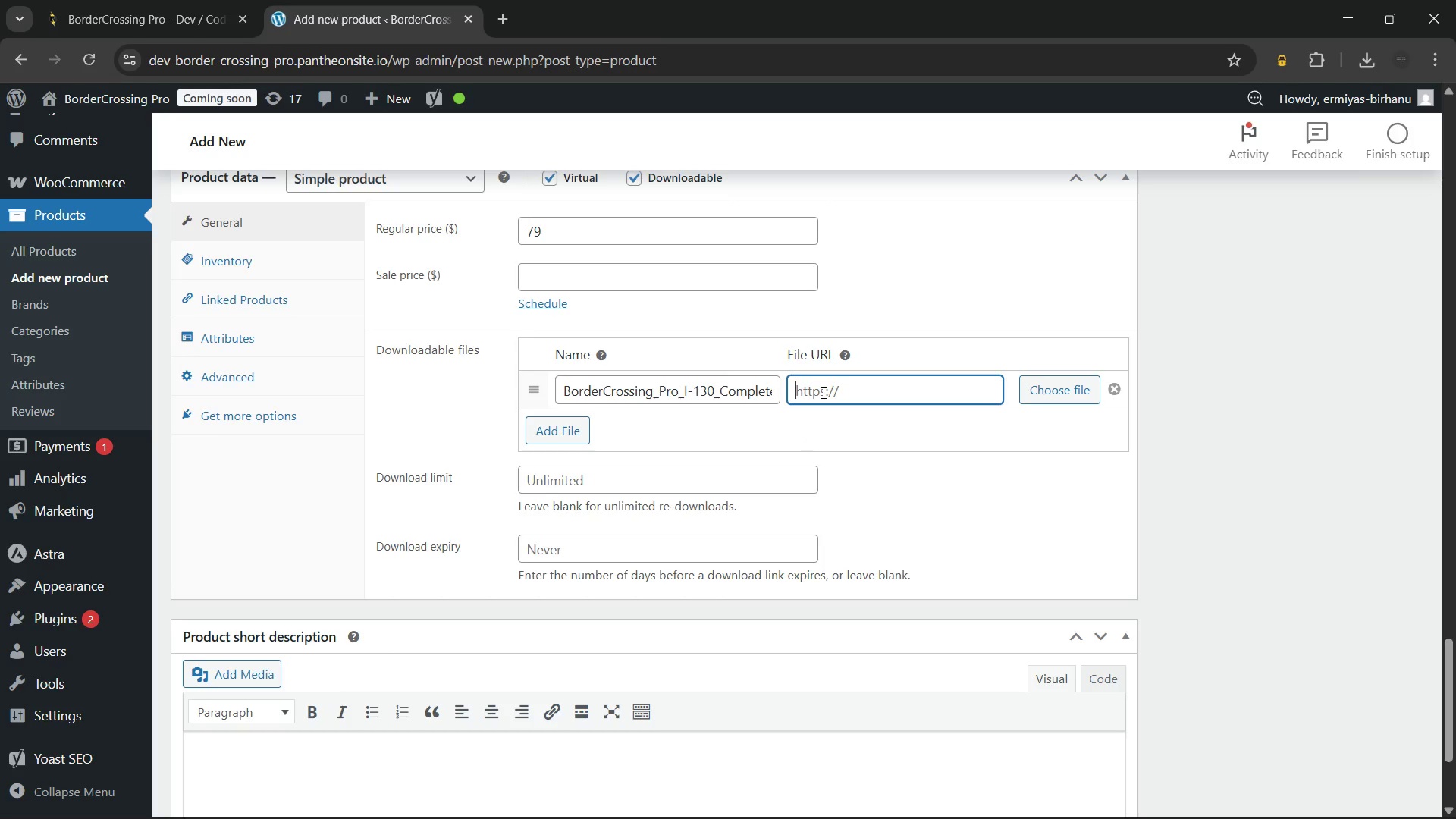 
left_click([667, 425])
 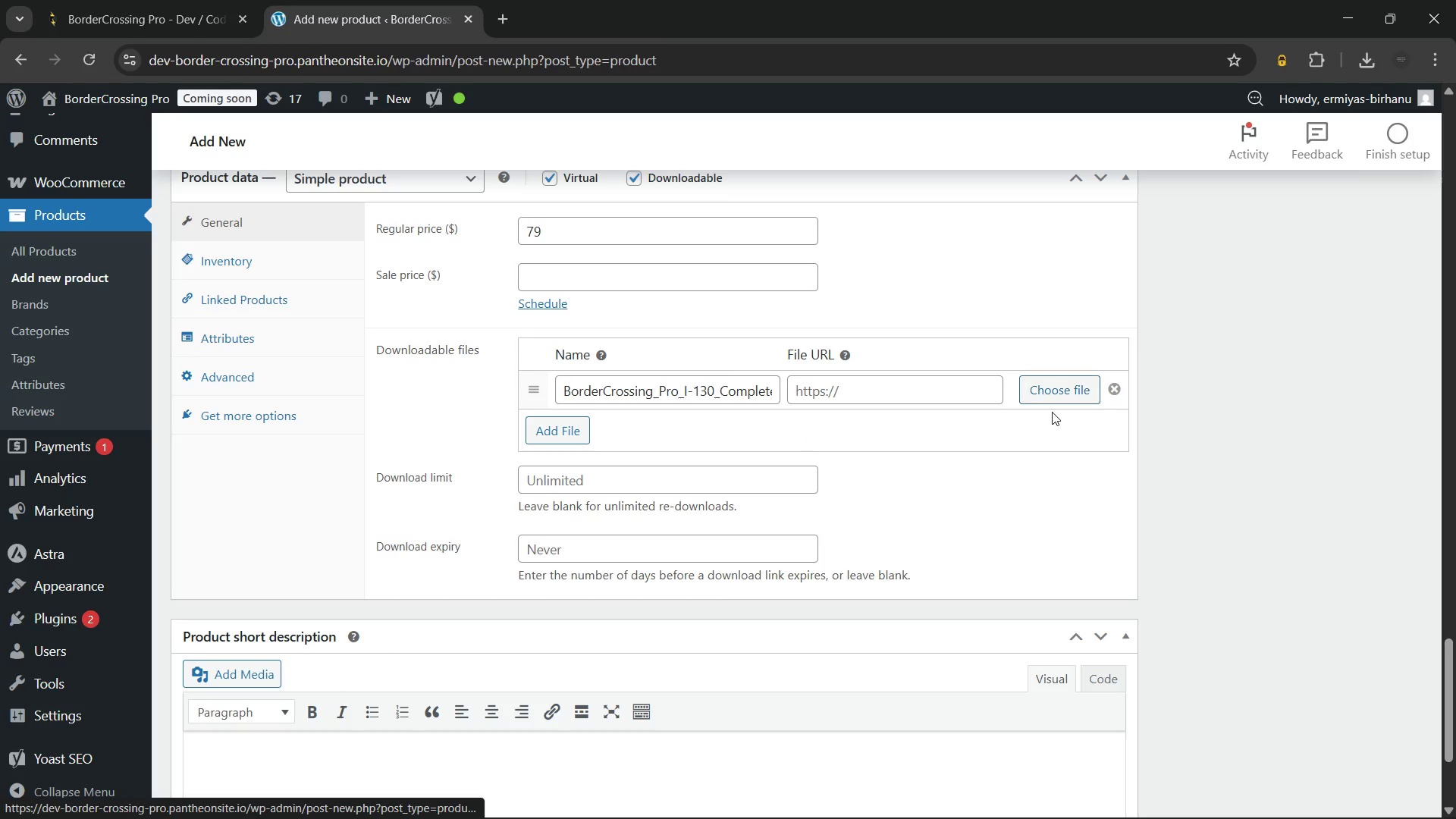 
left_click([1041, 392])
 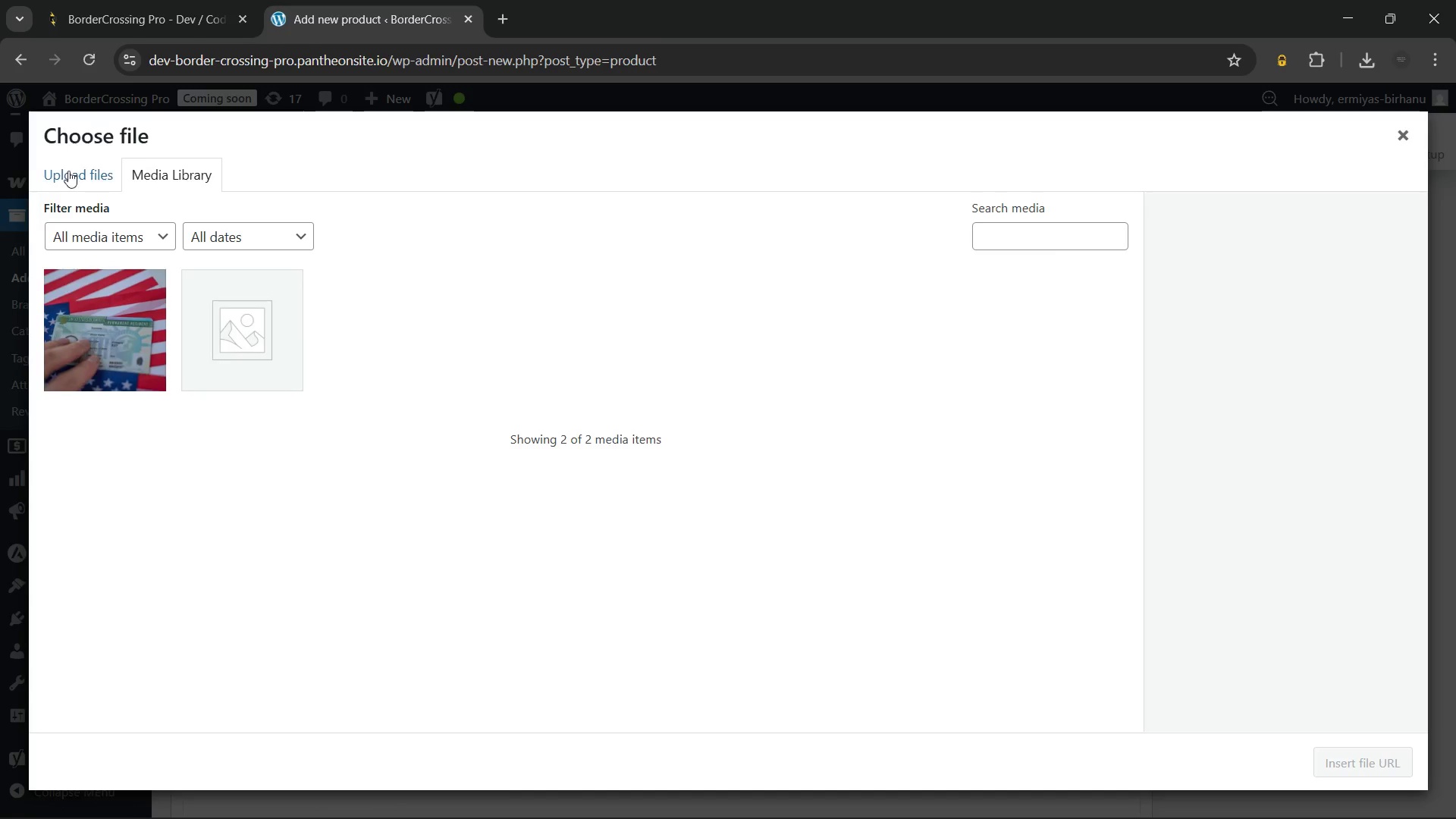 
left_click([80, 174])
 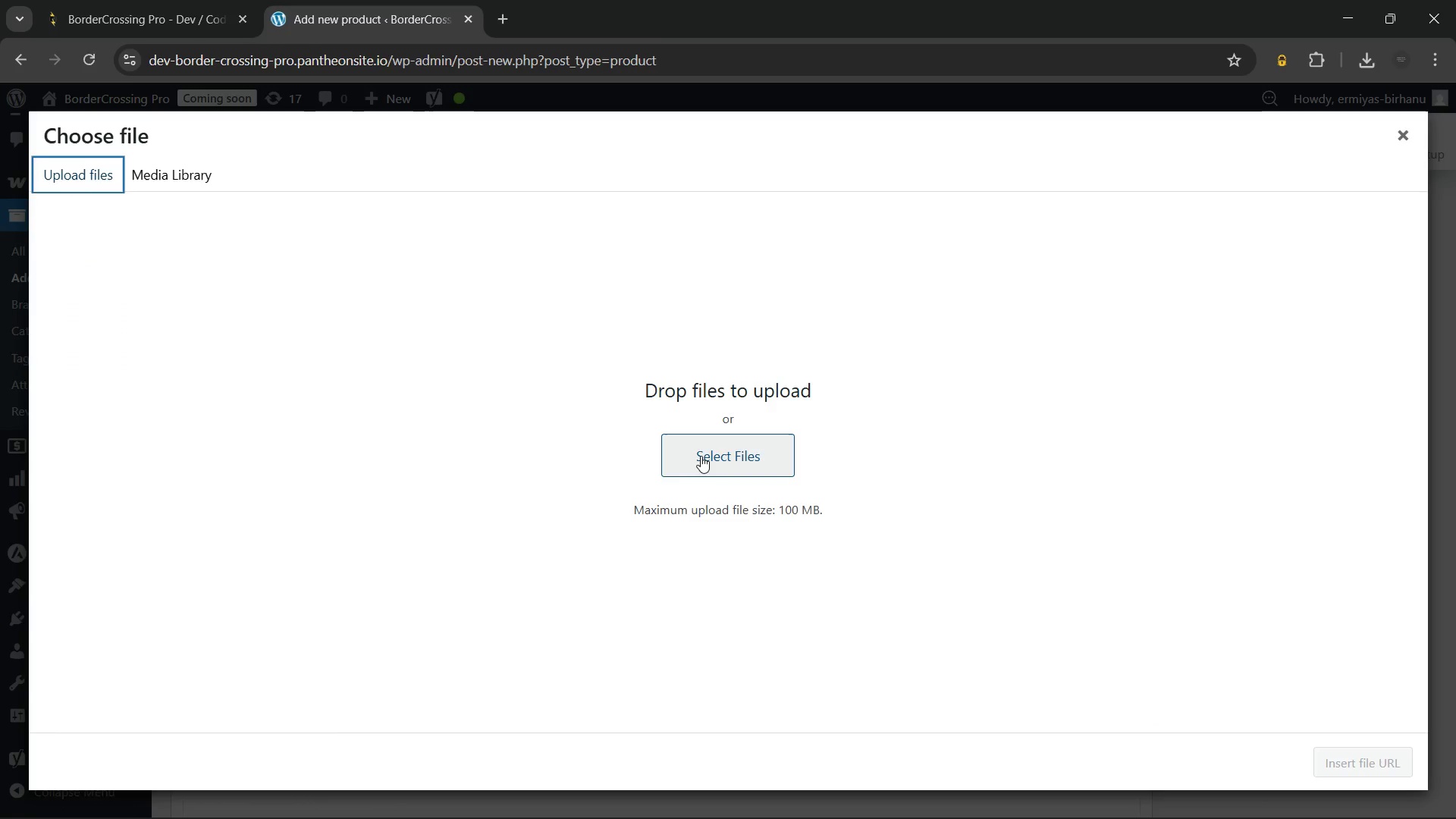 
left_click([701, 456])
 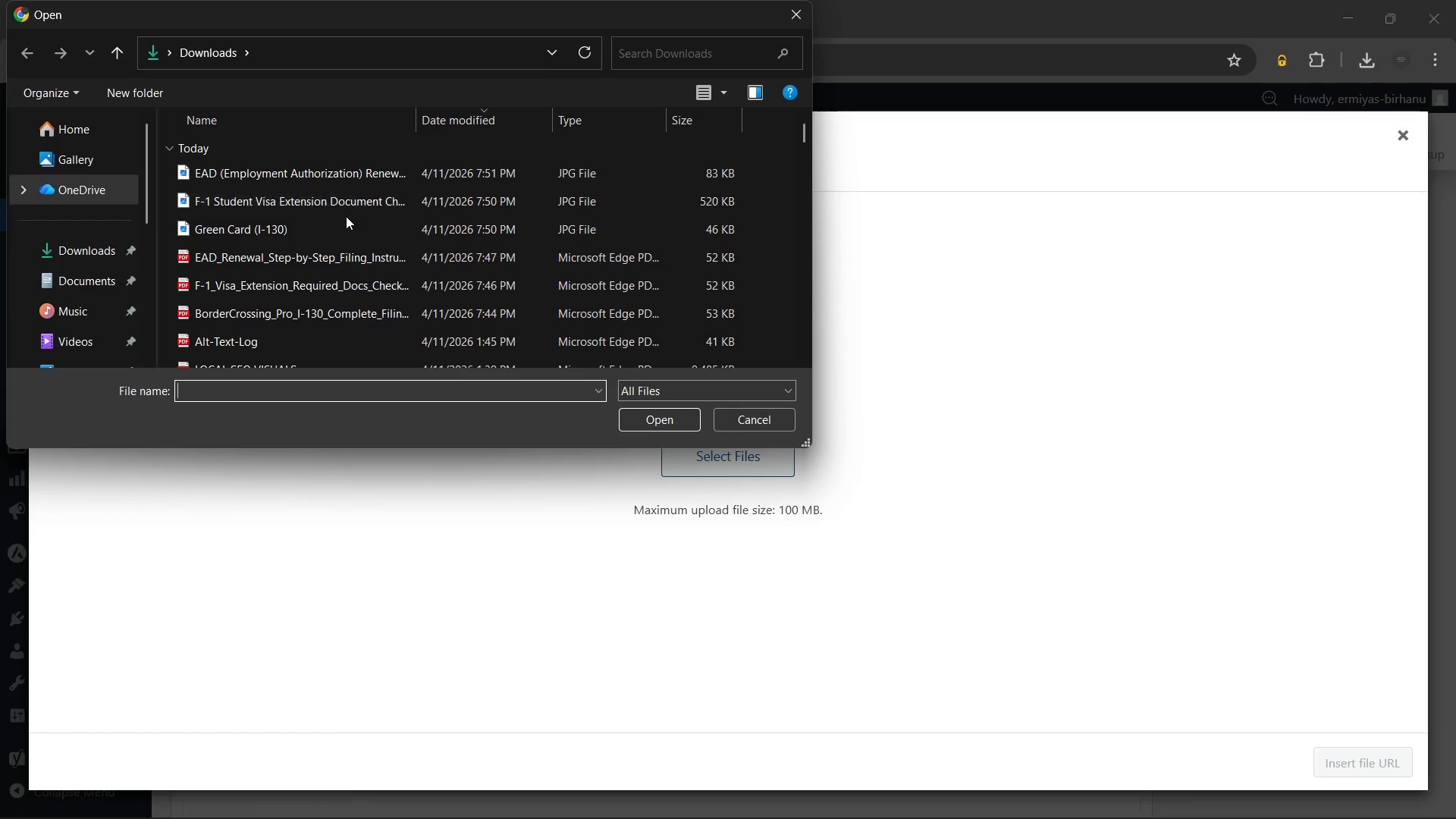 
left_click([352, 307])
 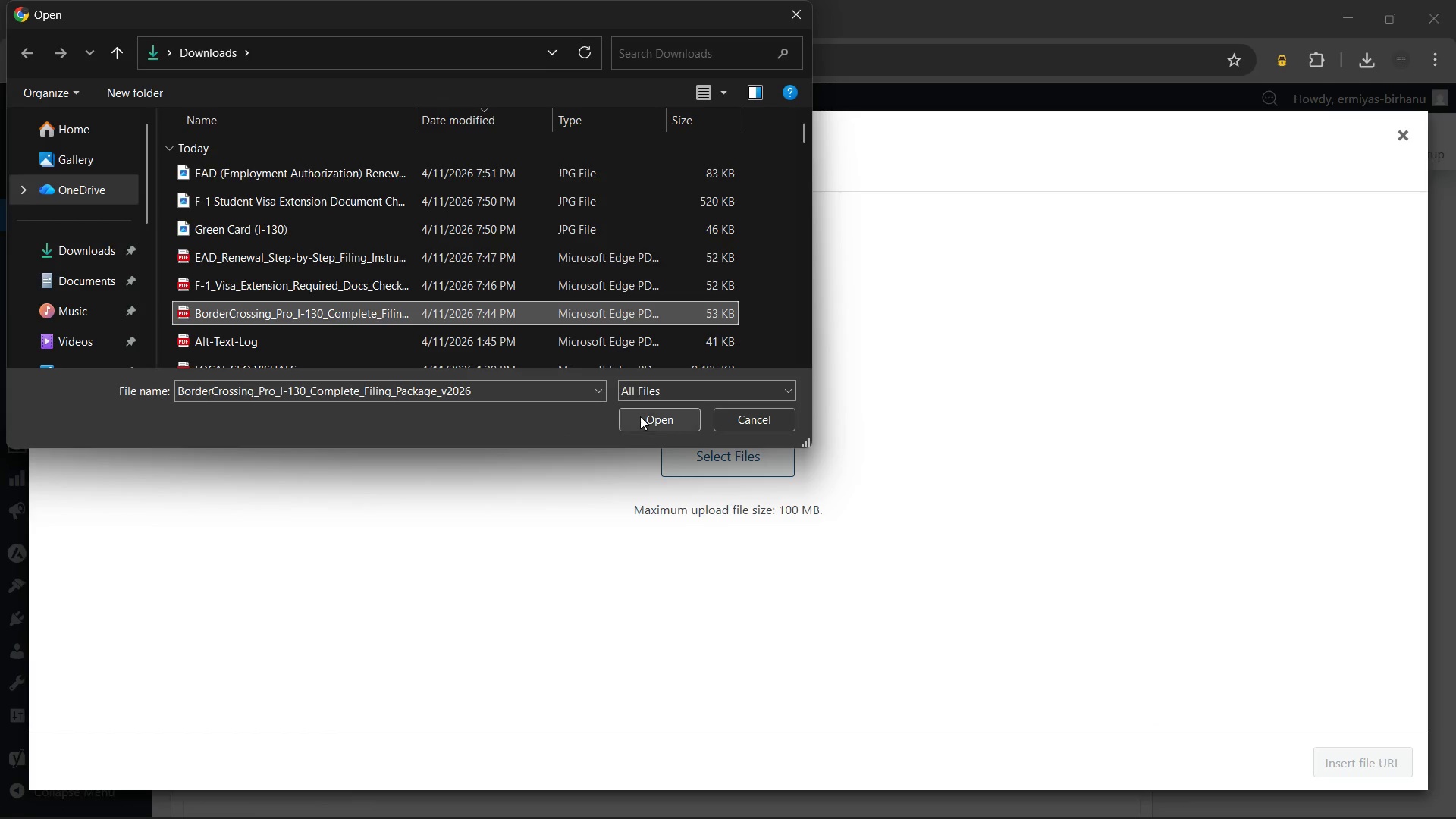 
left_click([640, 416])
 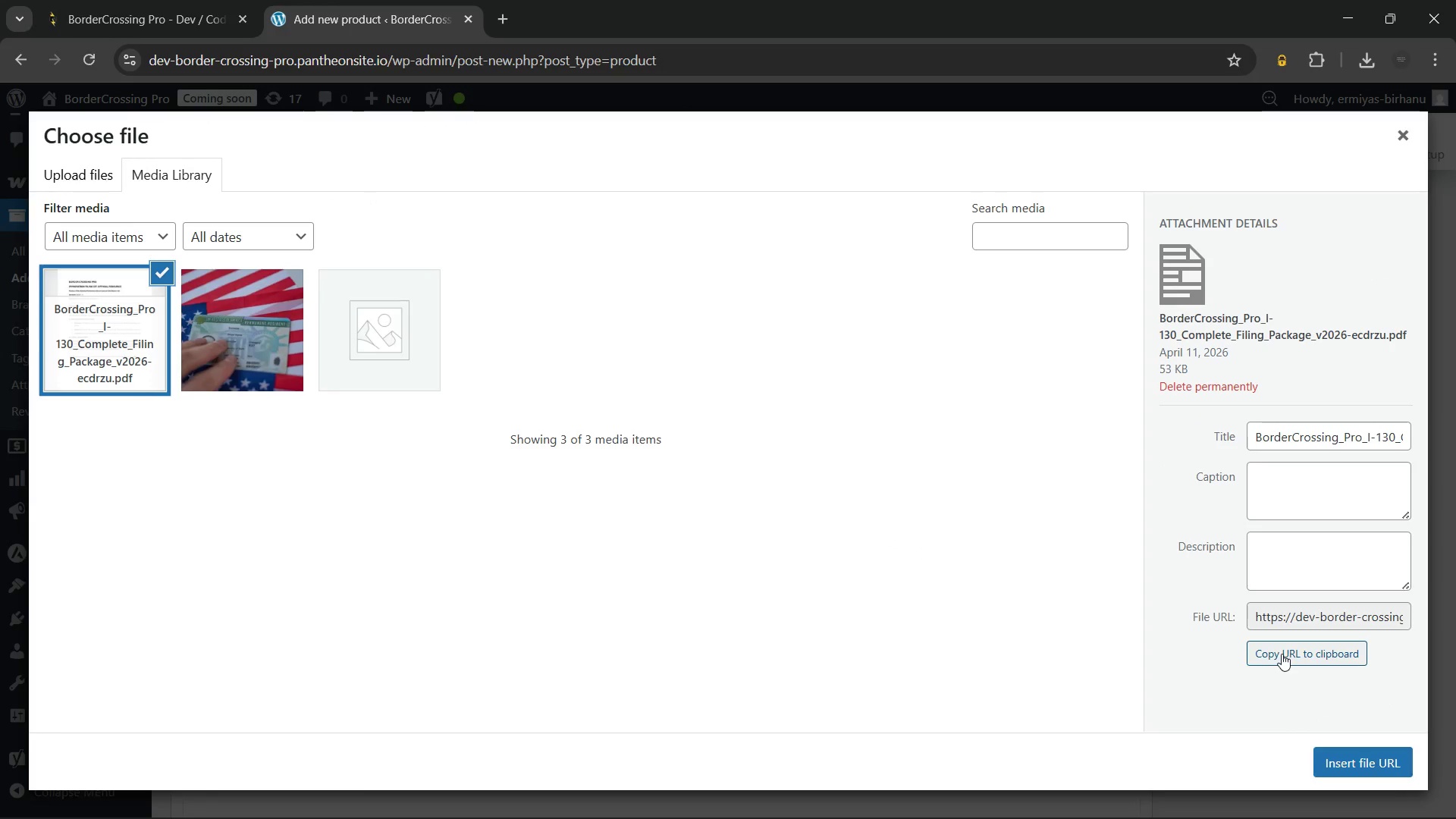 
wait(13.49)
 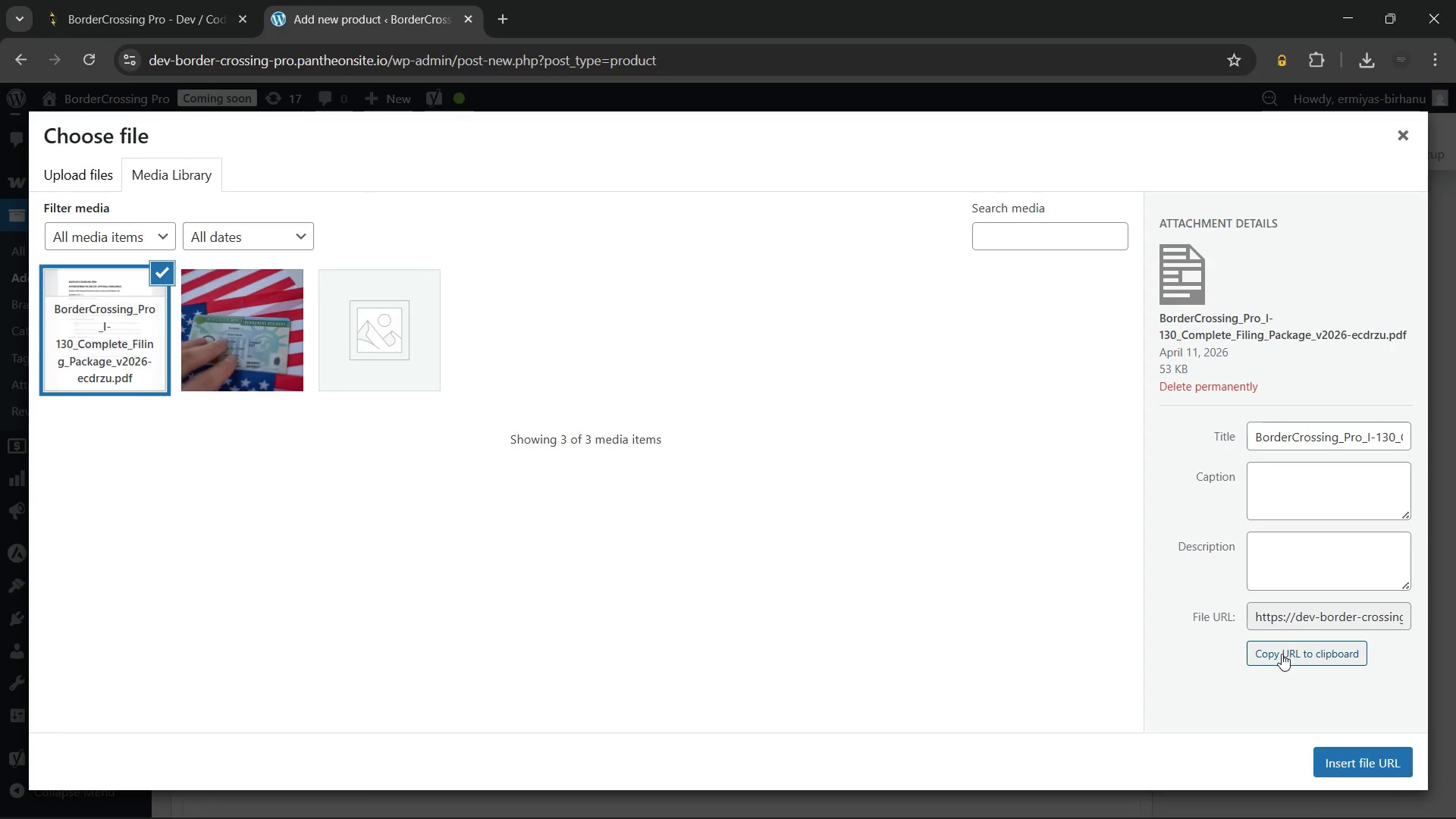 
left_click([1341, 759])
 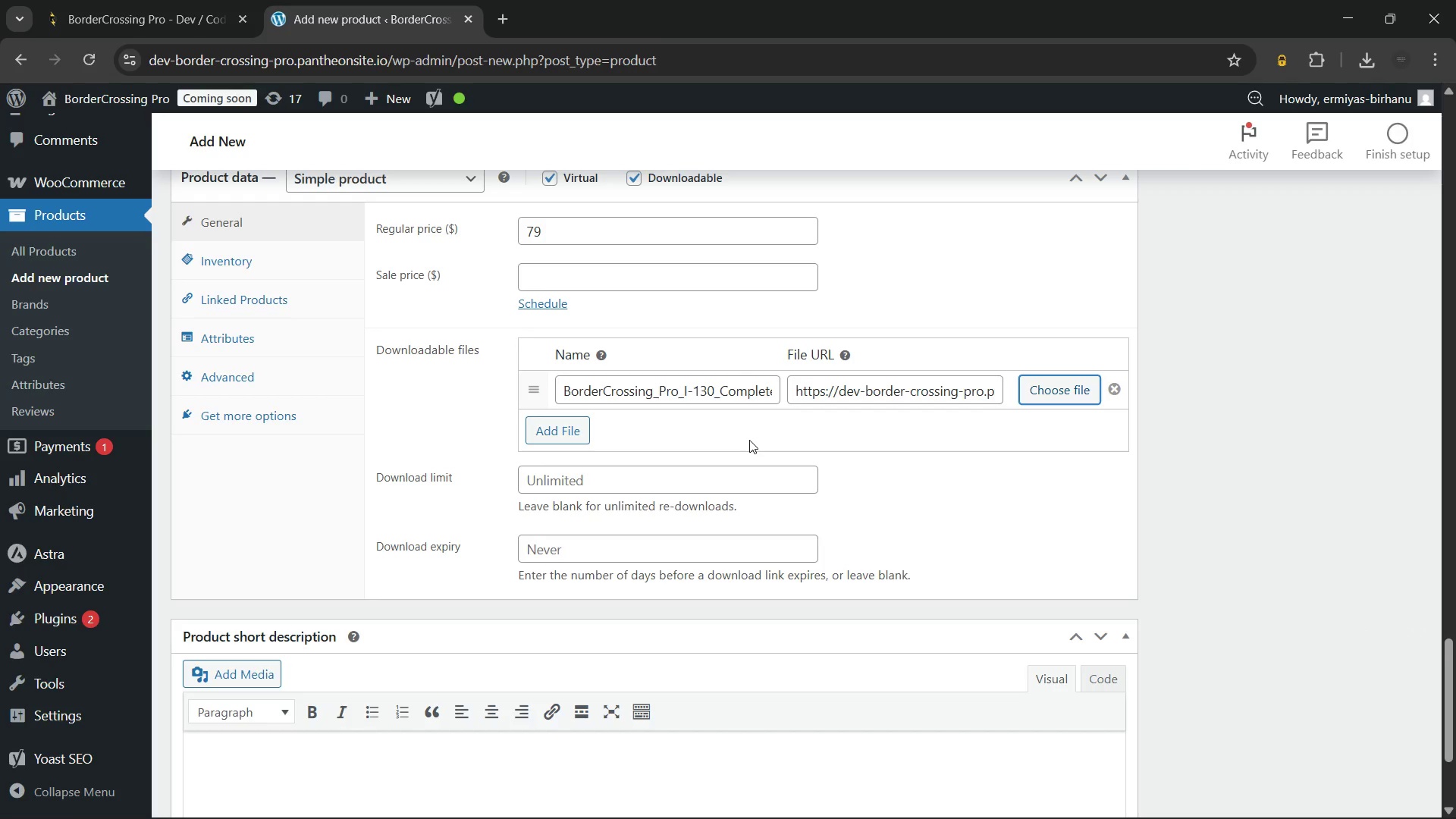 
wait(9.88)
 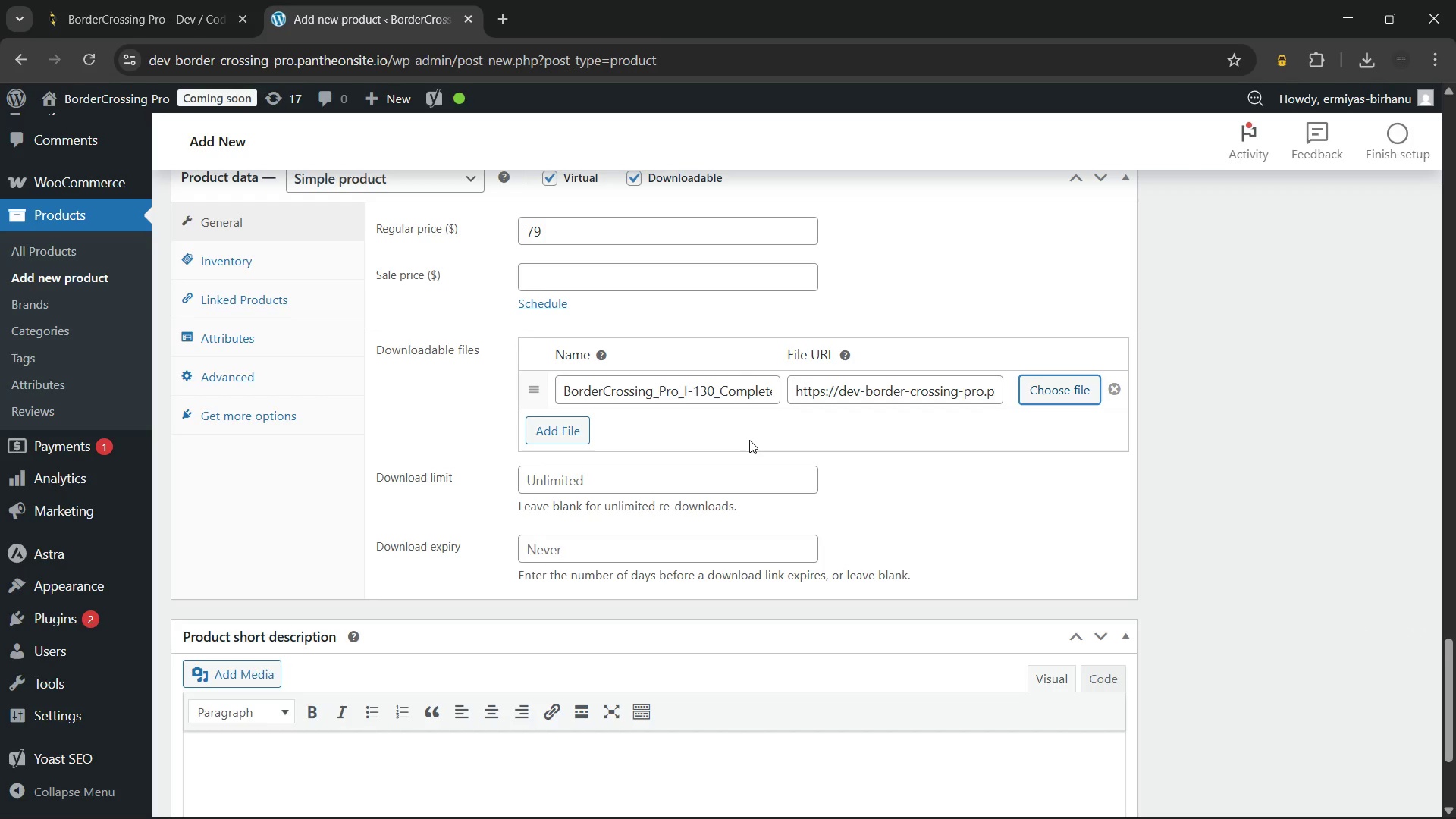 
left_click([601, 479])
 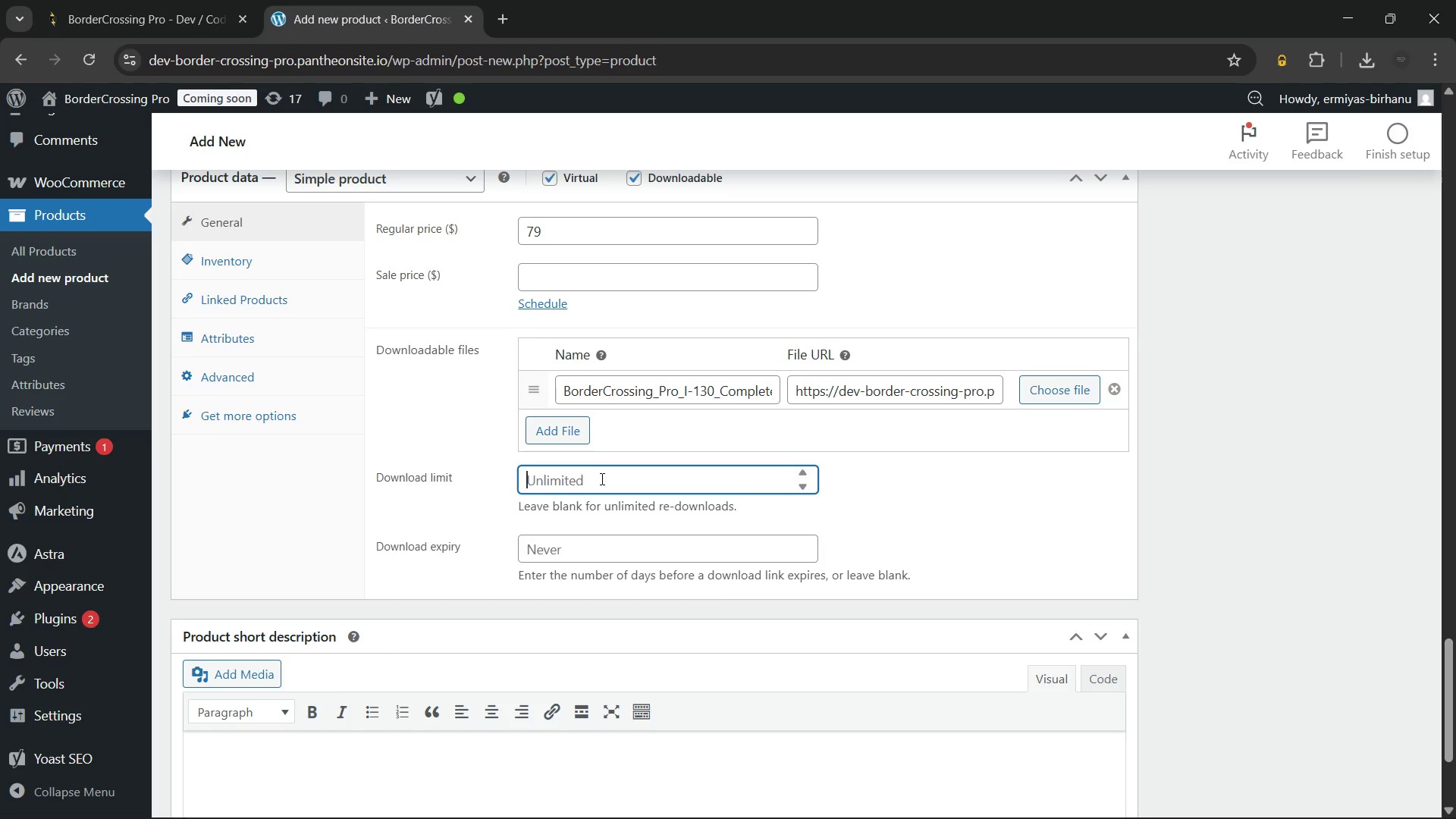 
key(5)
 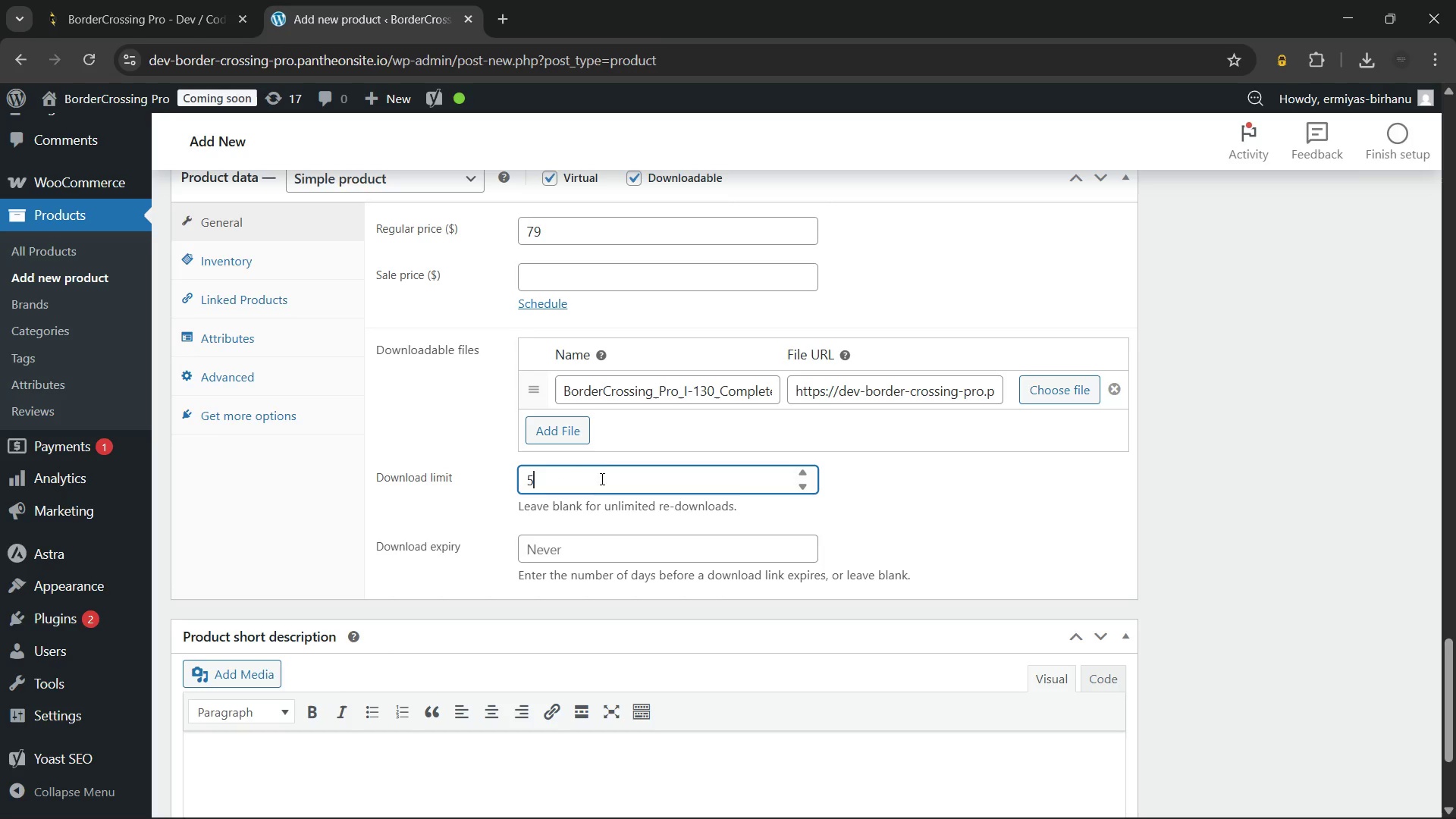 
left_click([591, 551])
 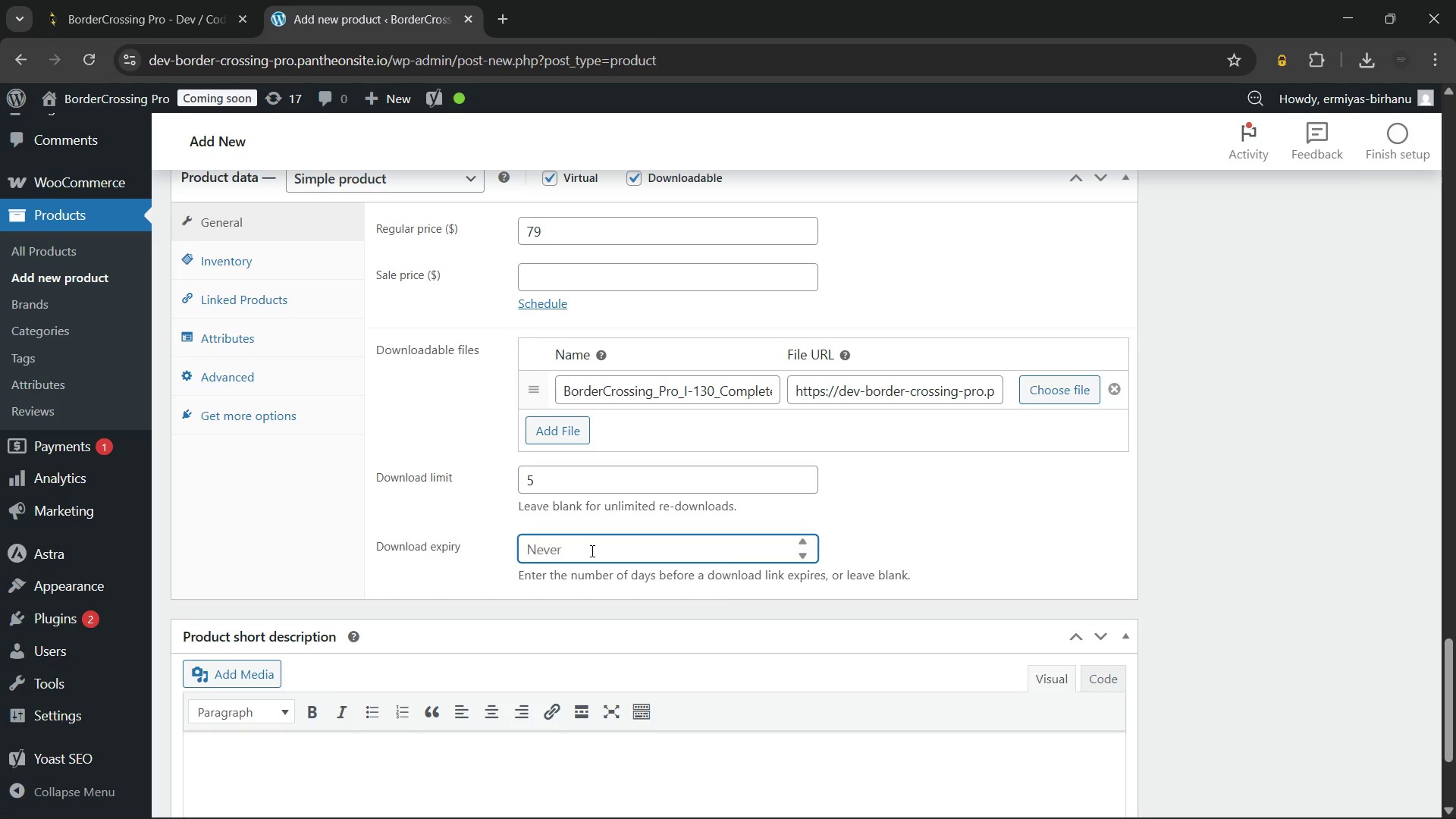 
key(PageDown)
 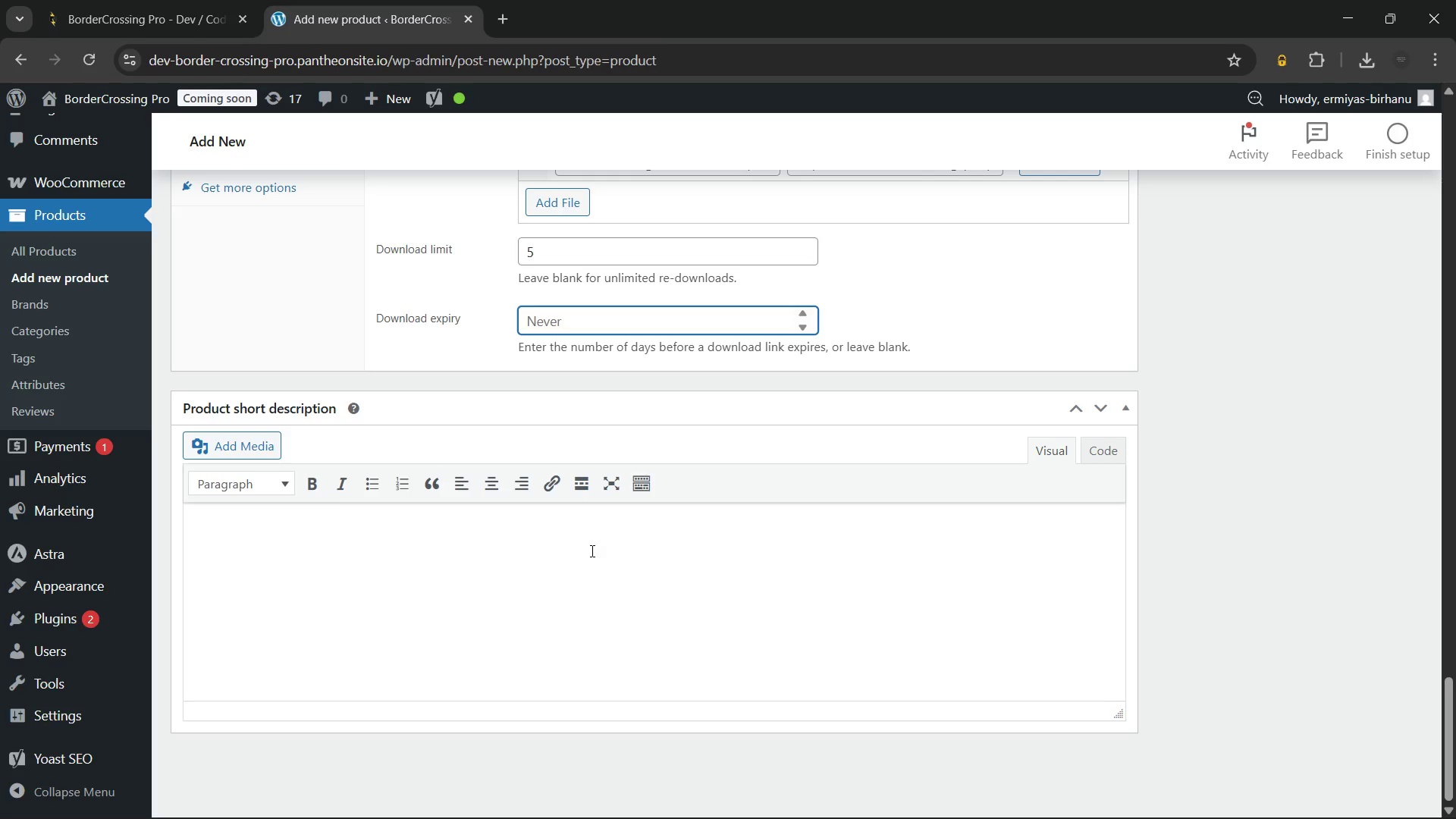 
key(ArrowRight)
 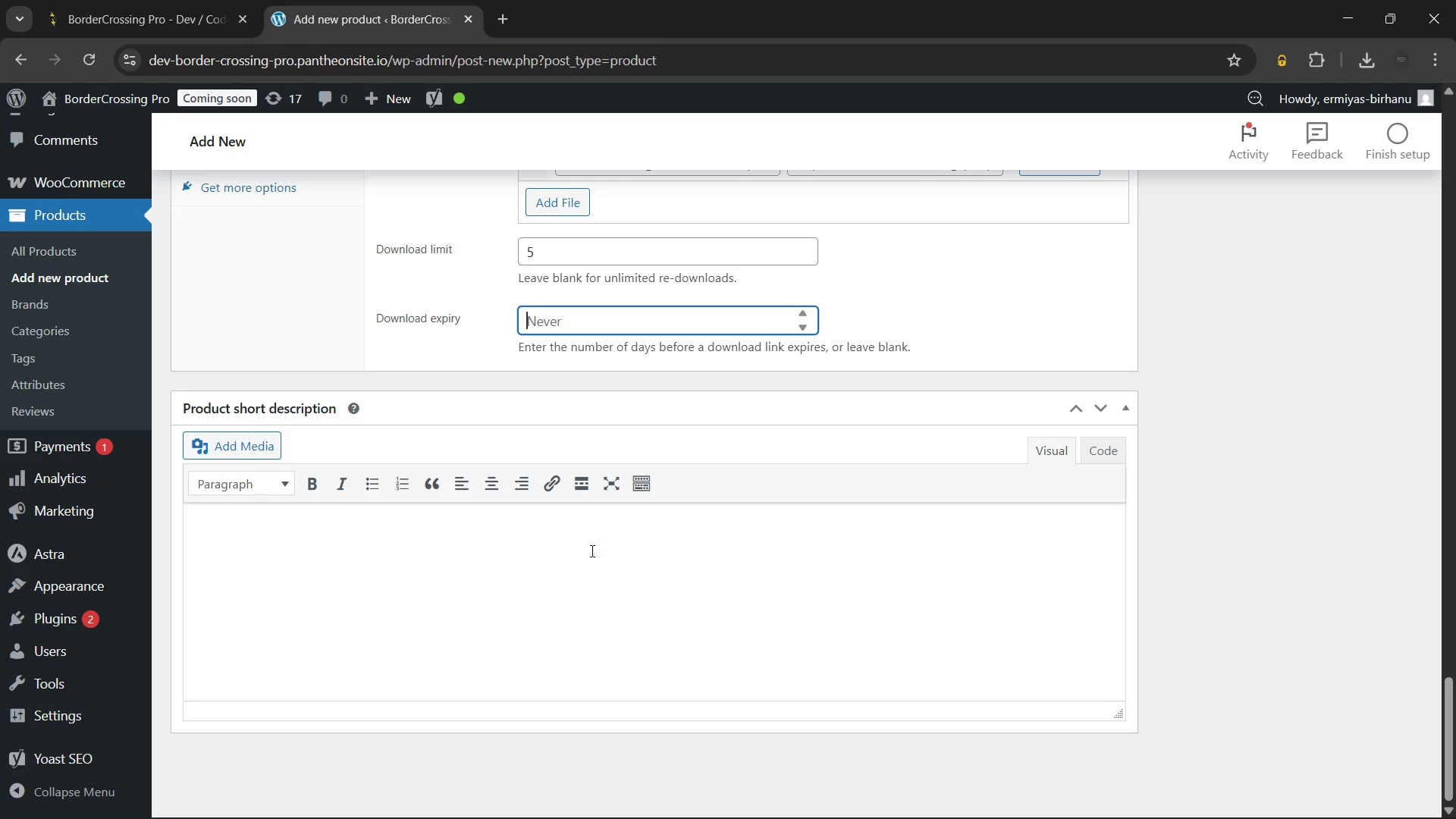 
key(BrightnessDown)
 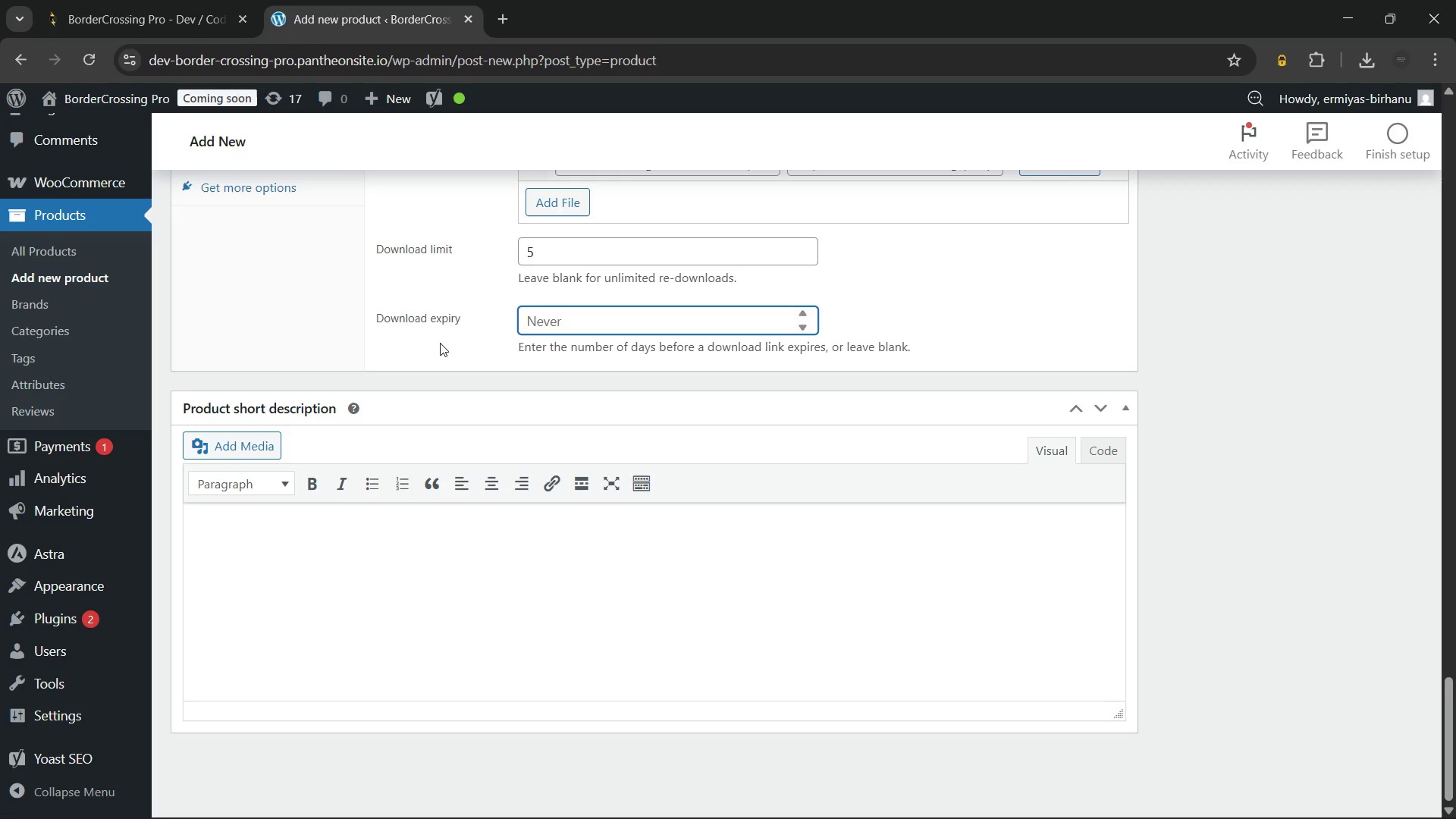 
key(NumLock)
 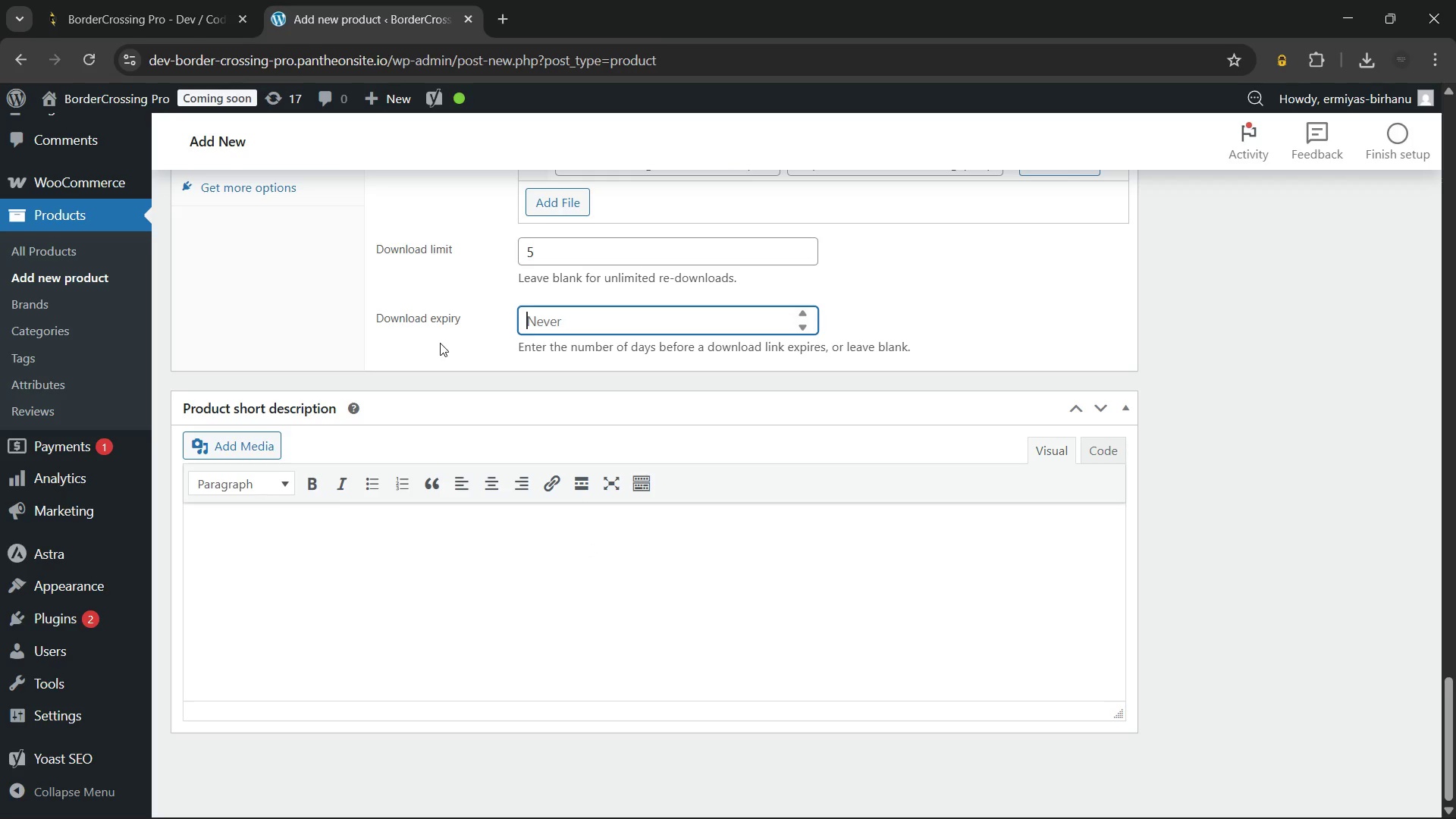 
key(Numpad3)
 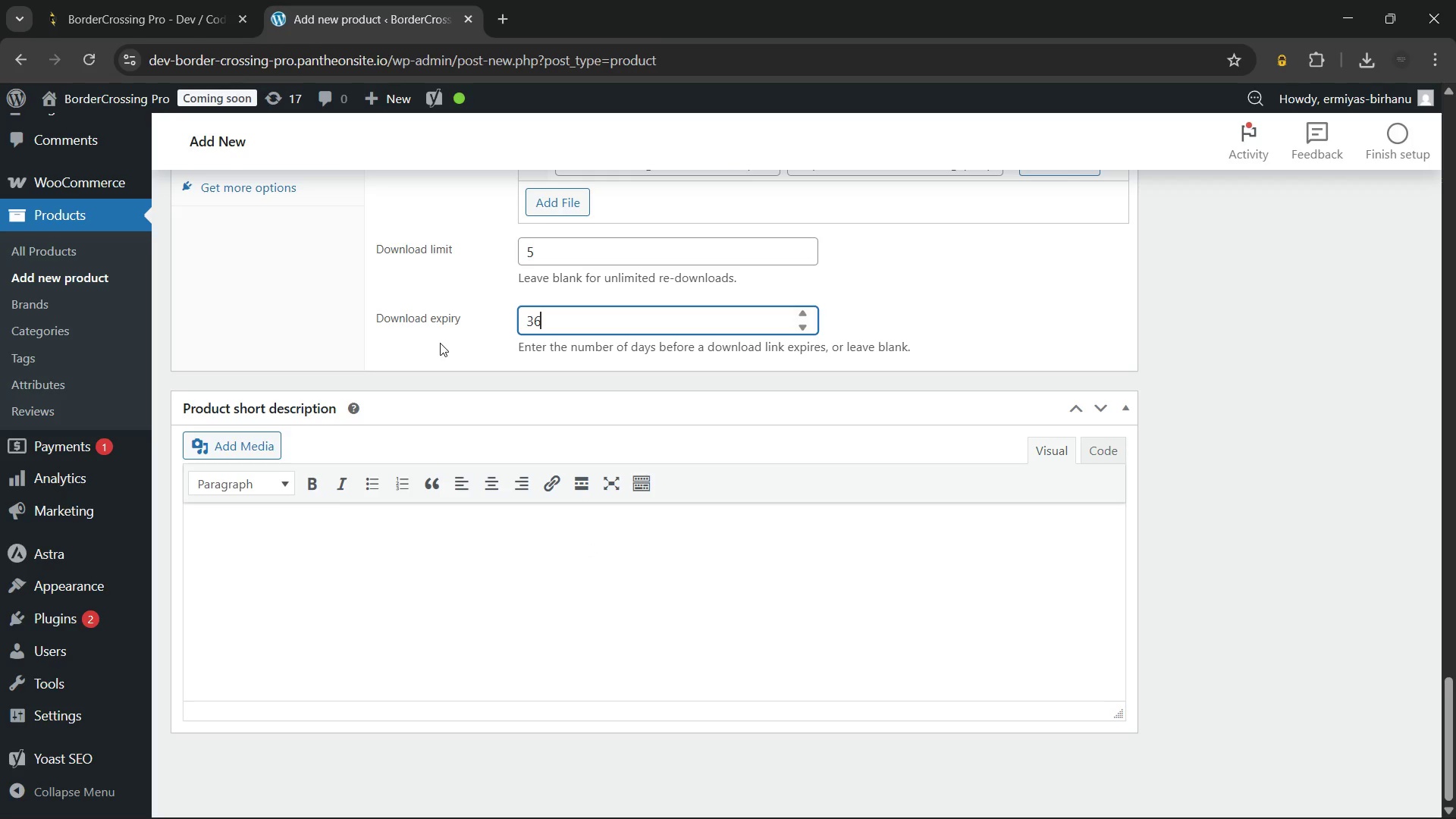 
key(Numpad6)
 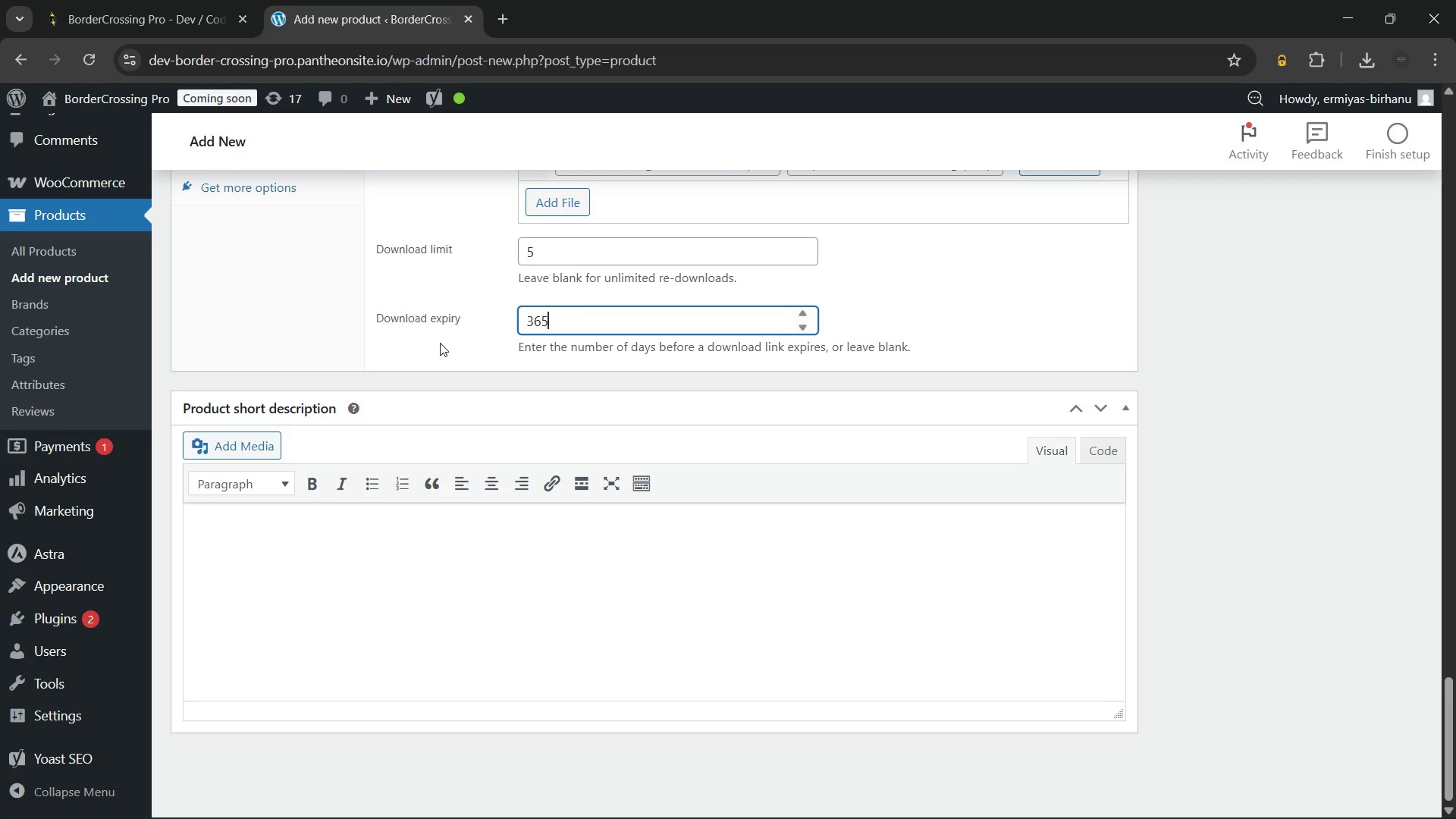 
key(Numpad5)
 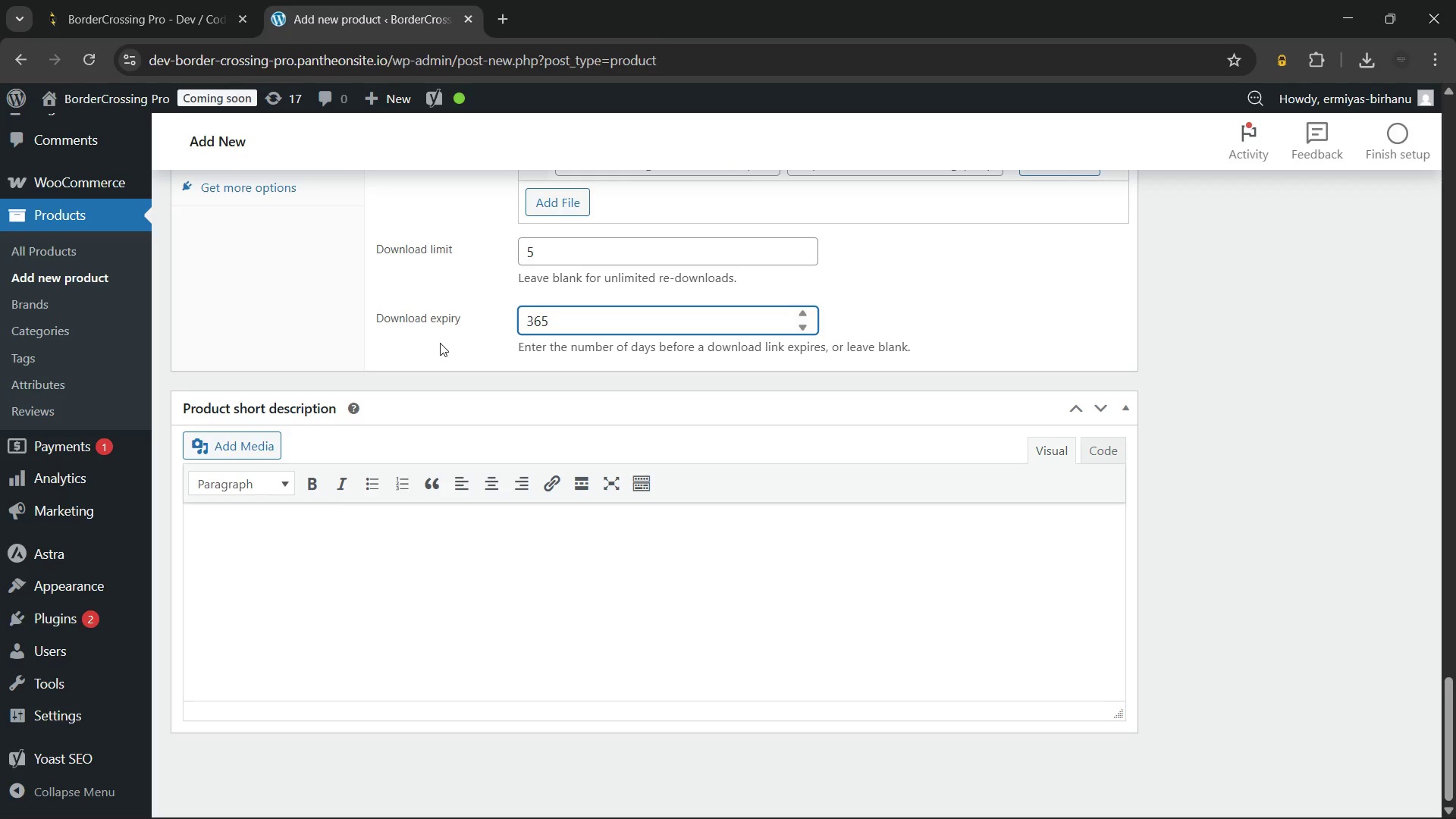 
left_click([440, 343])
 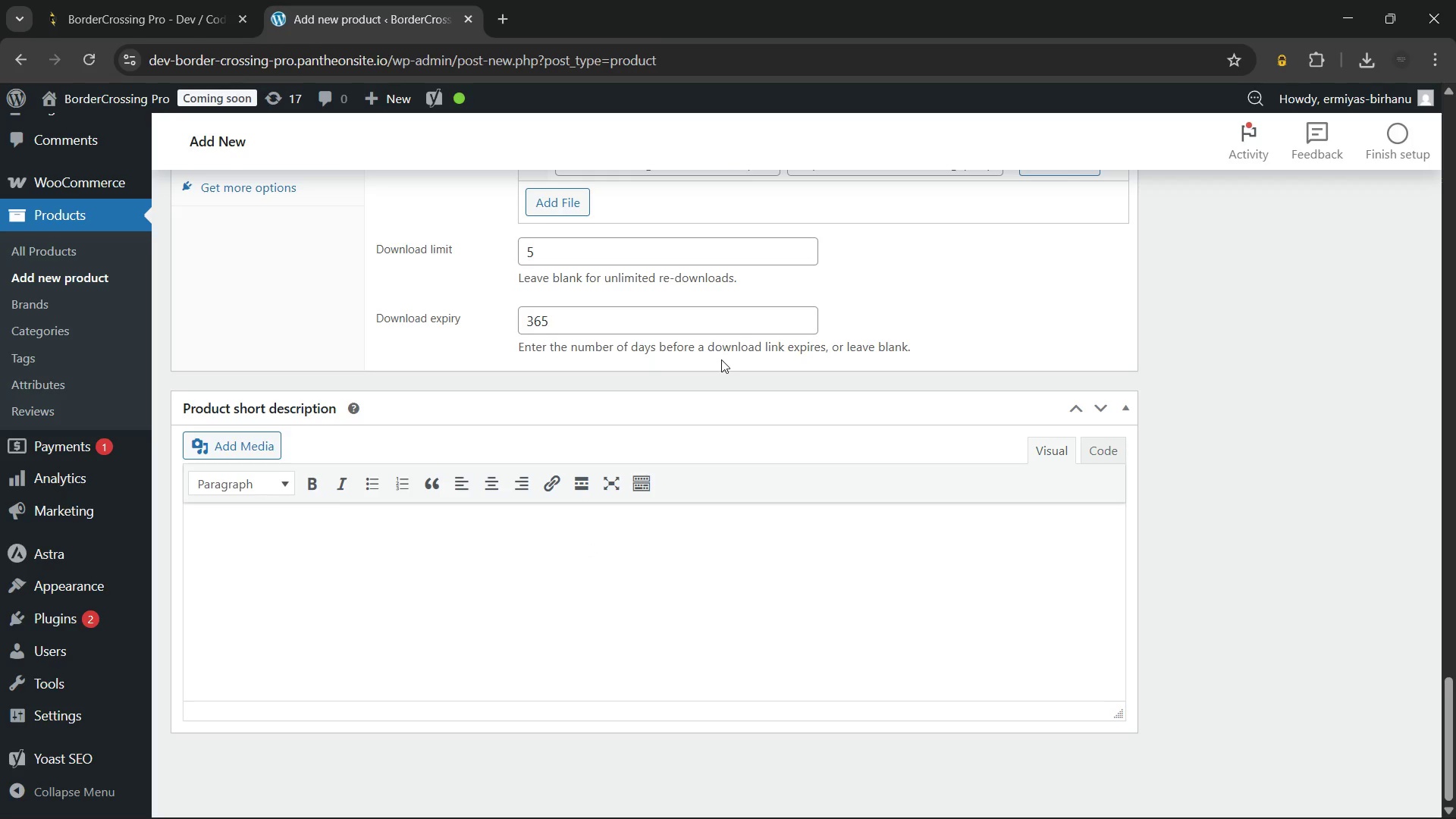 
scroll: coordinate [680, 505], scroll_direction: up, amount: 4.0
 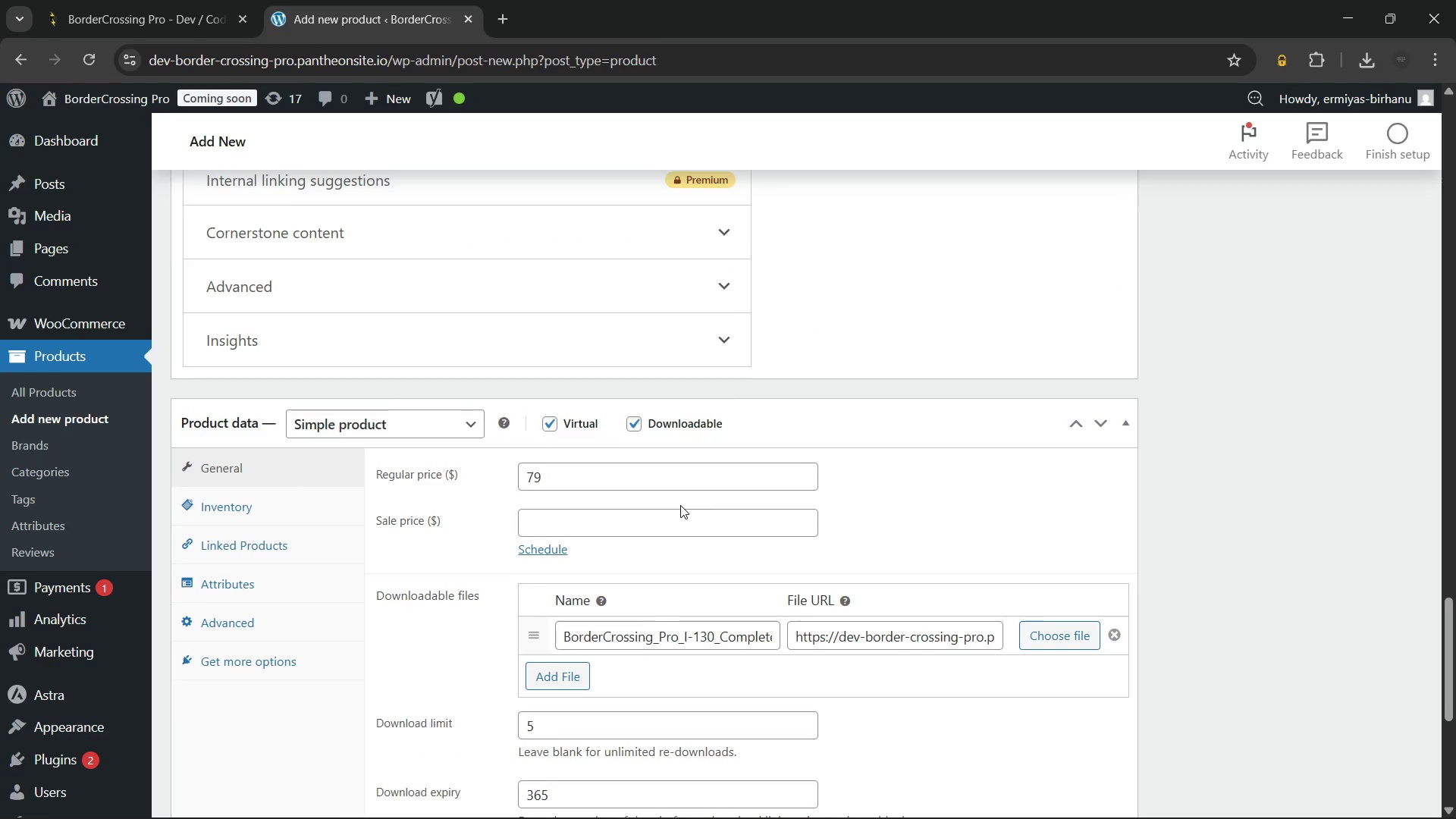 
scroll: coordinate [680, 505], scroll_direction: down, amount: 2.0
 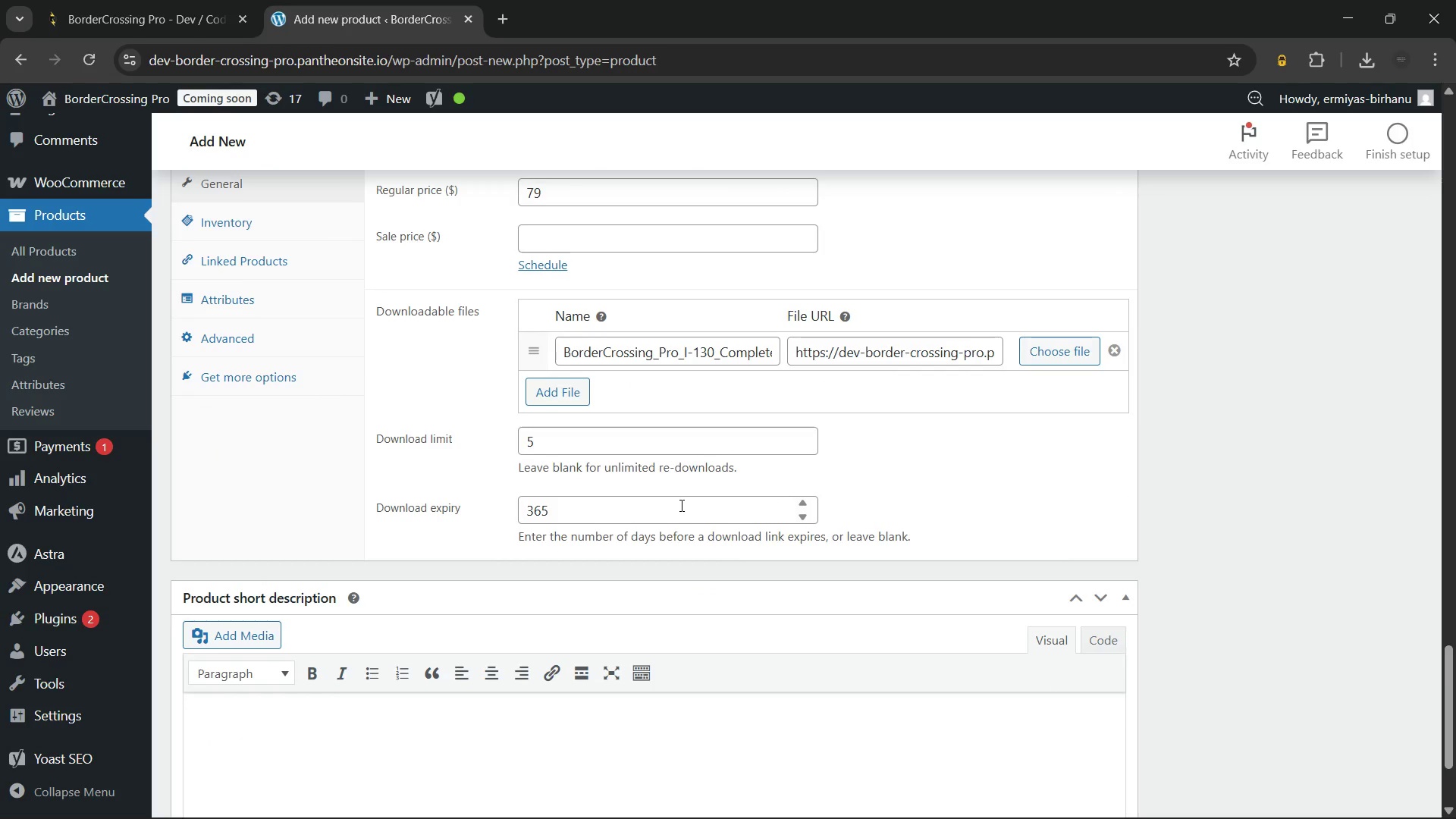 
wait(8.66)
 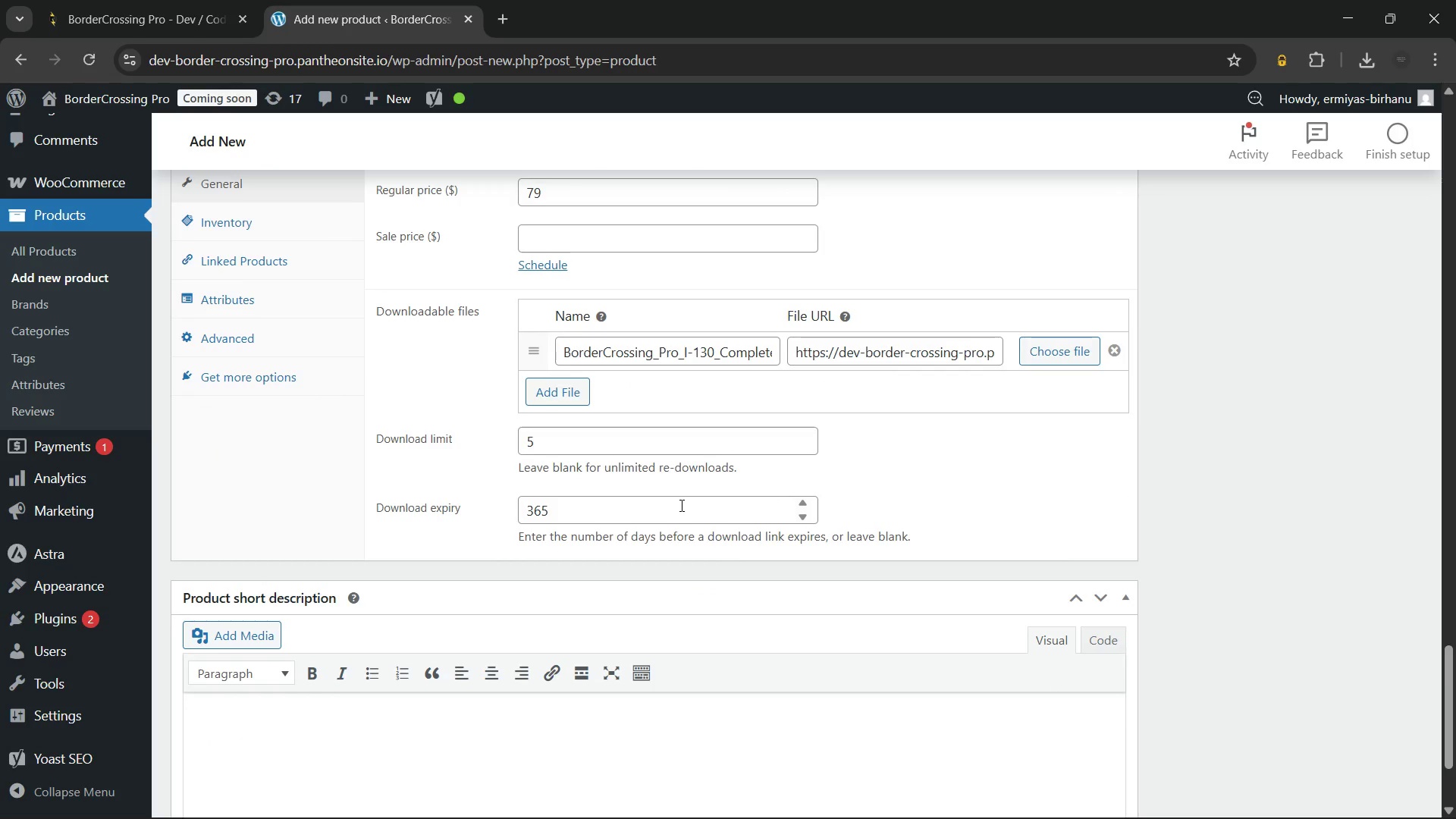 
scroll: coordinate [639, 491], scroll_direction: up, amount: 1.0
 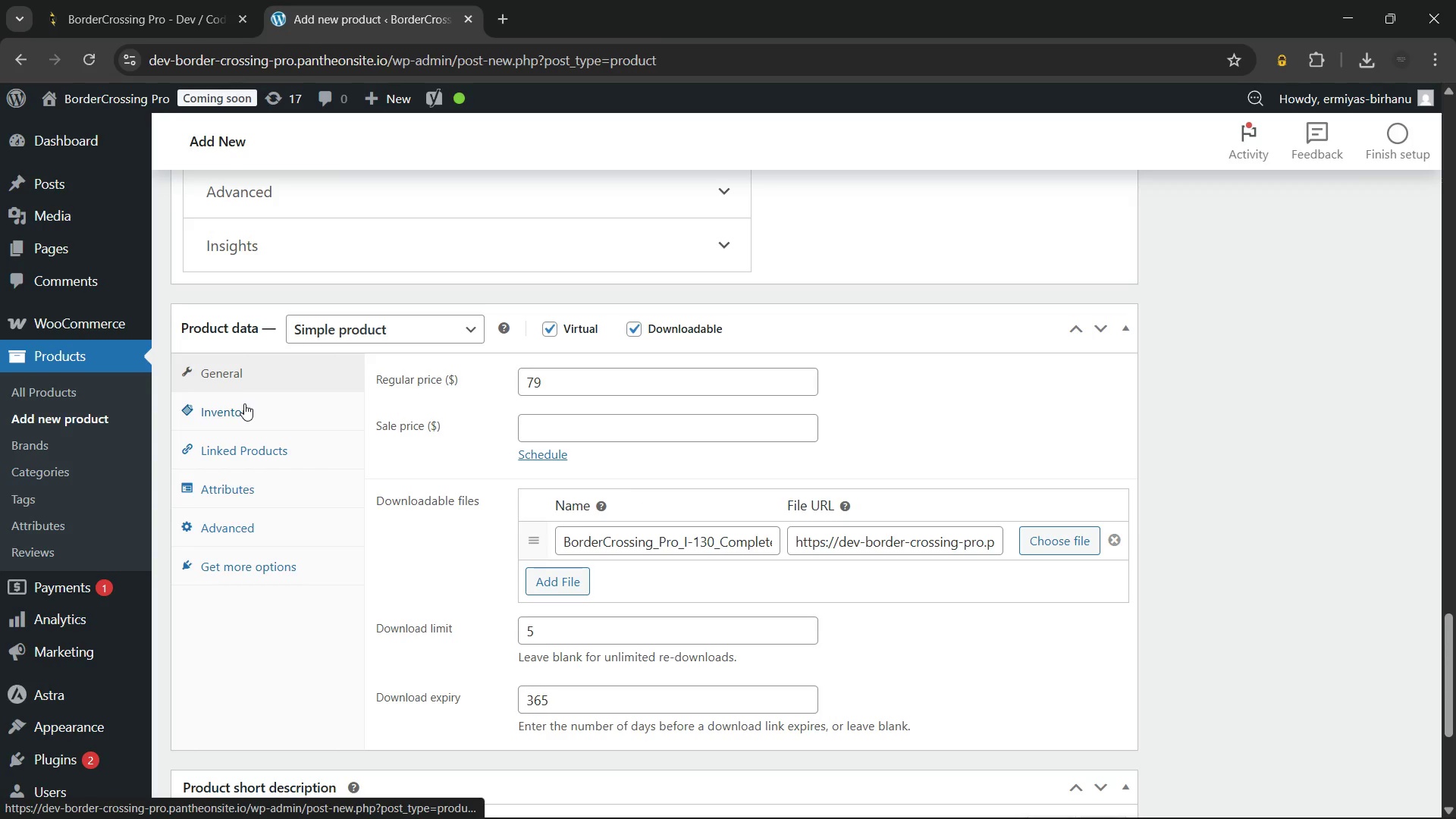 
left_click([244, 403])
 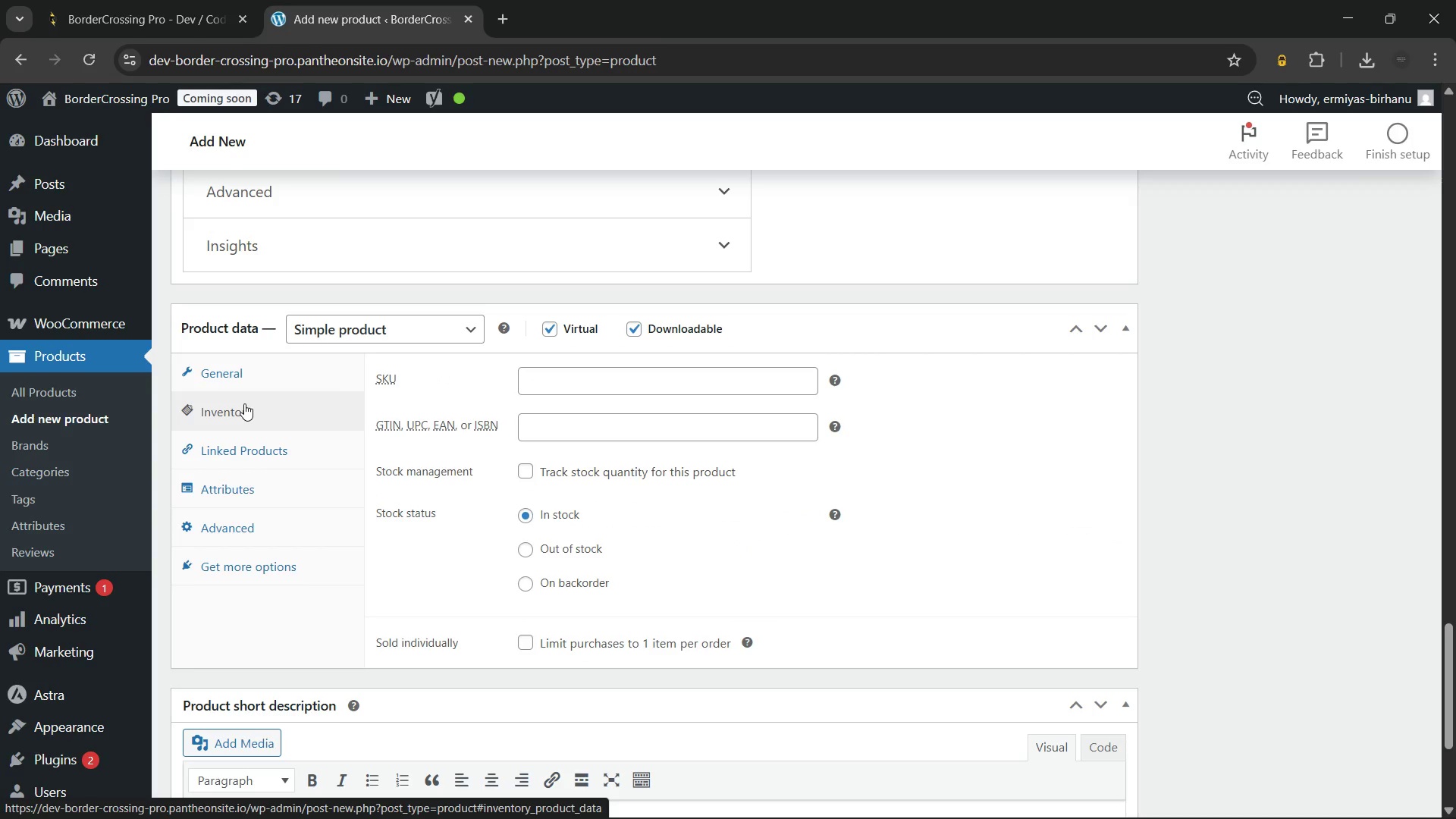 
wait(11.12)
 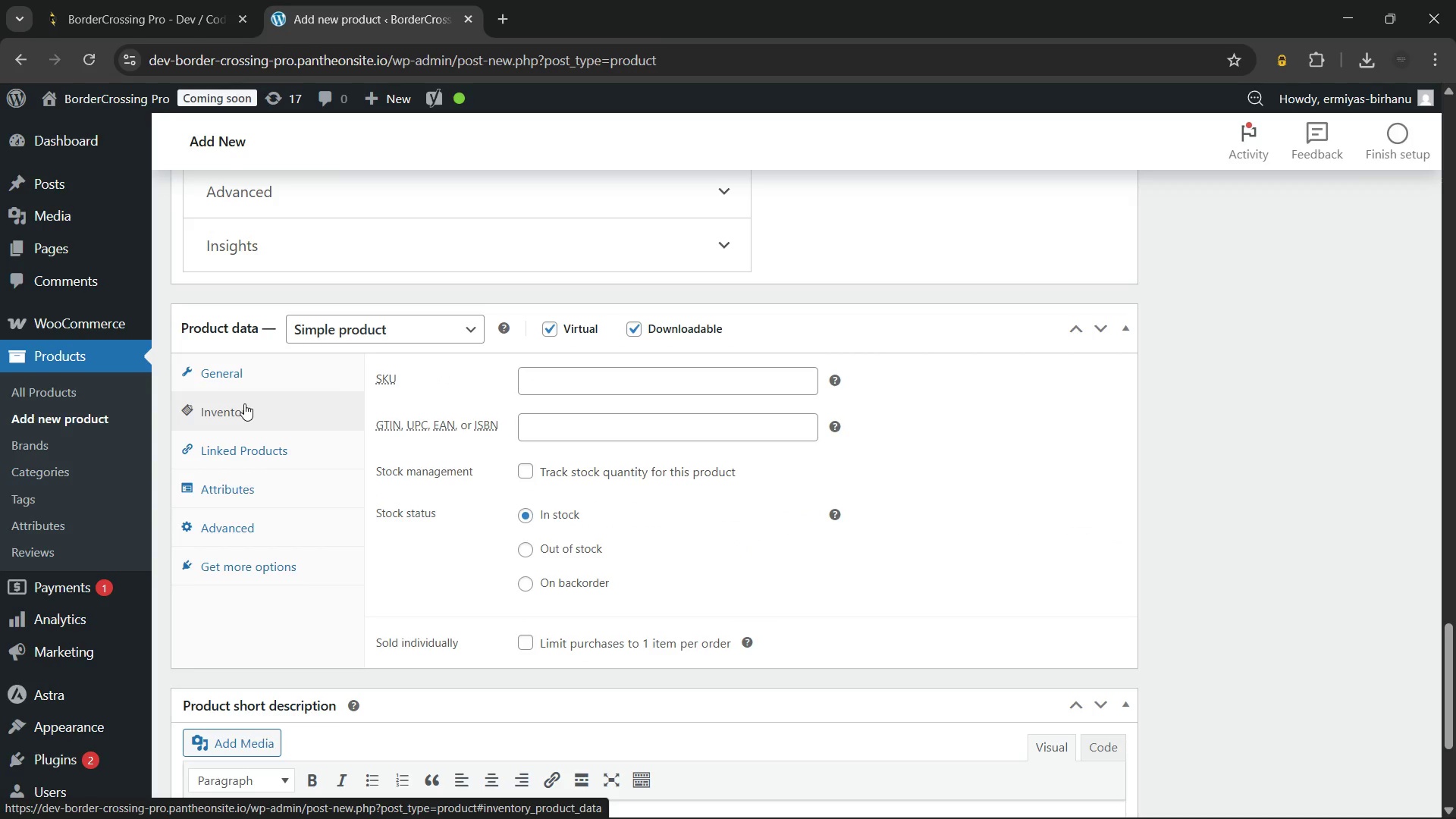 
left_click([553, 381])
 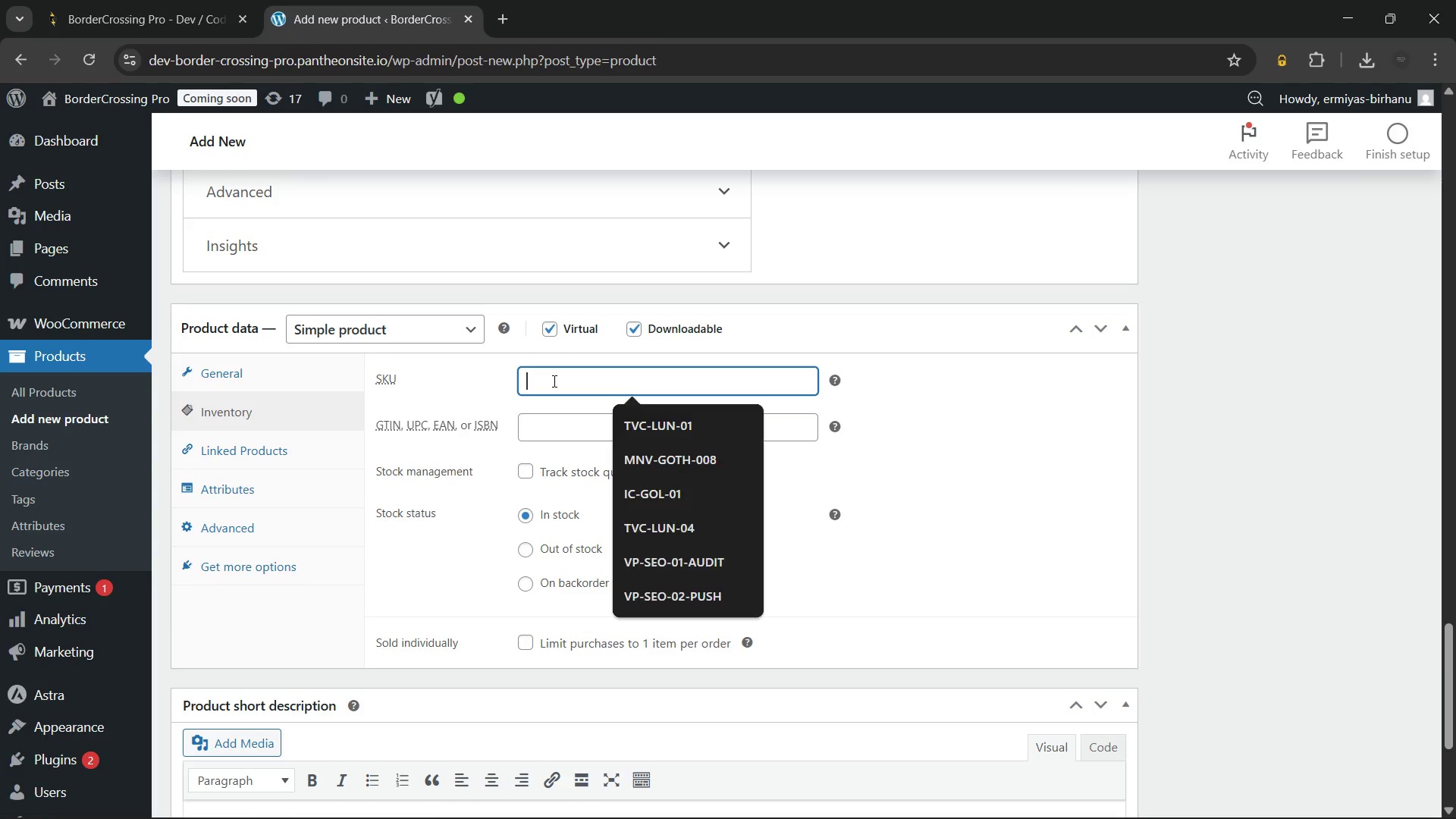 
type(BCP-IMM-01-I130)
 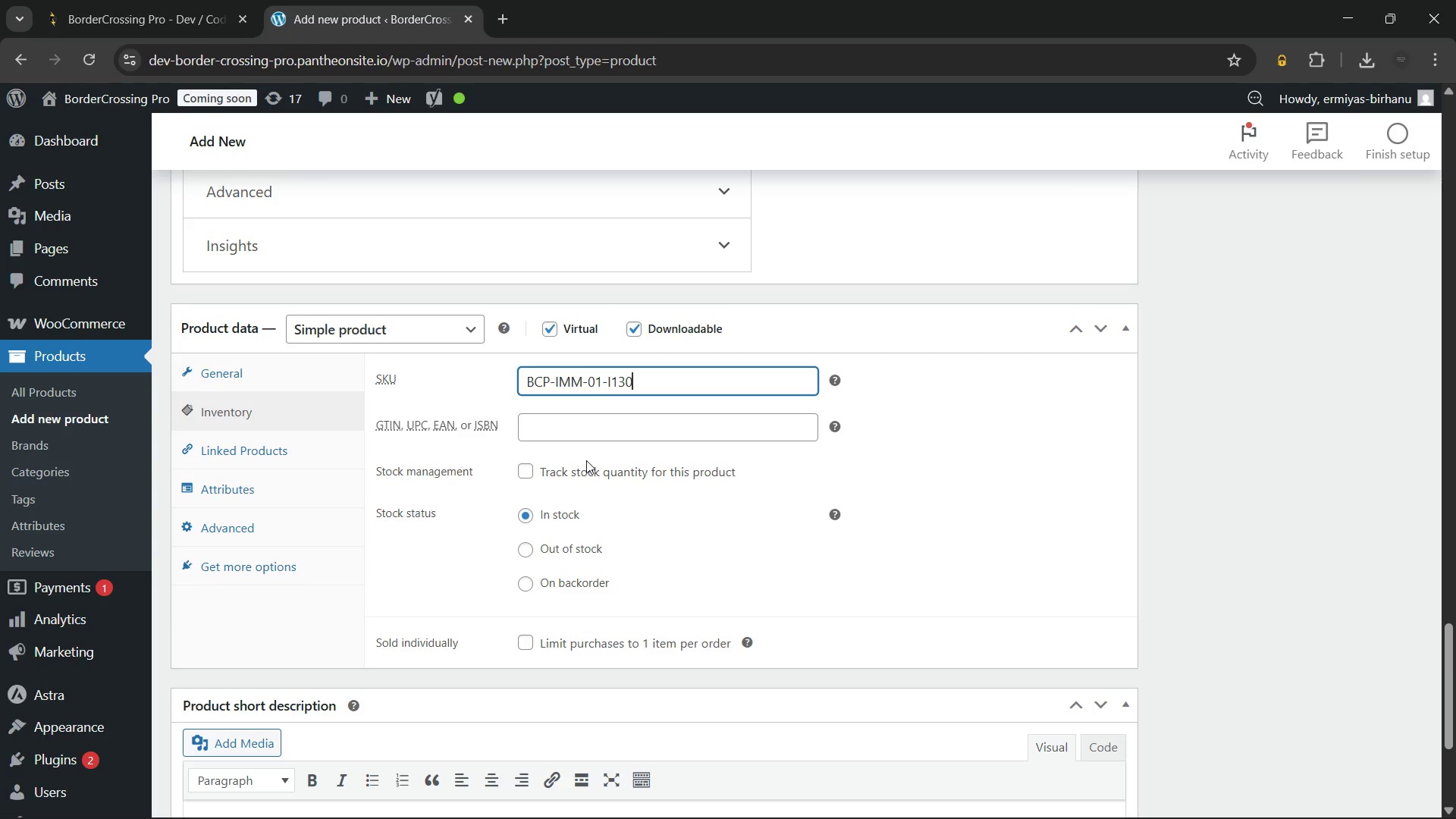 
key(CapsLock)
 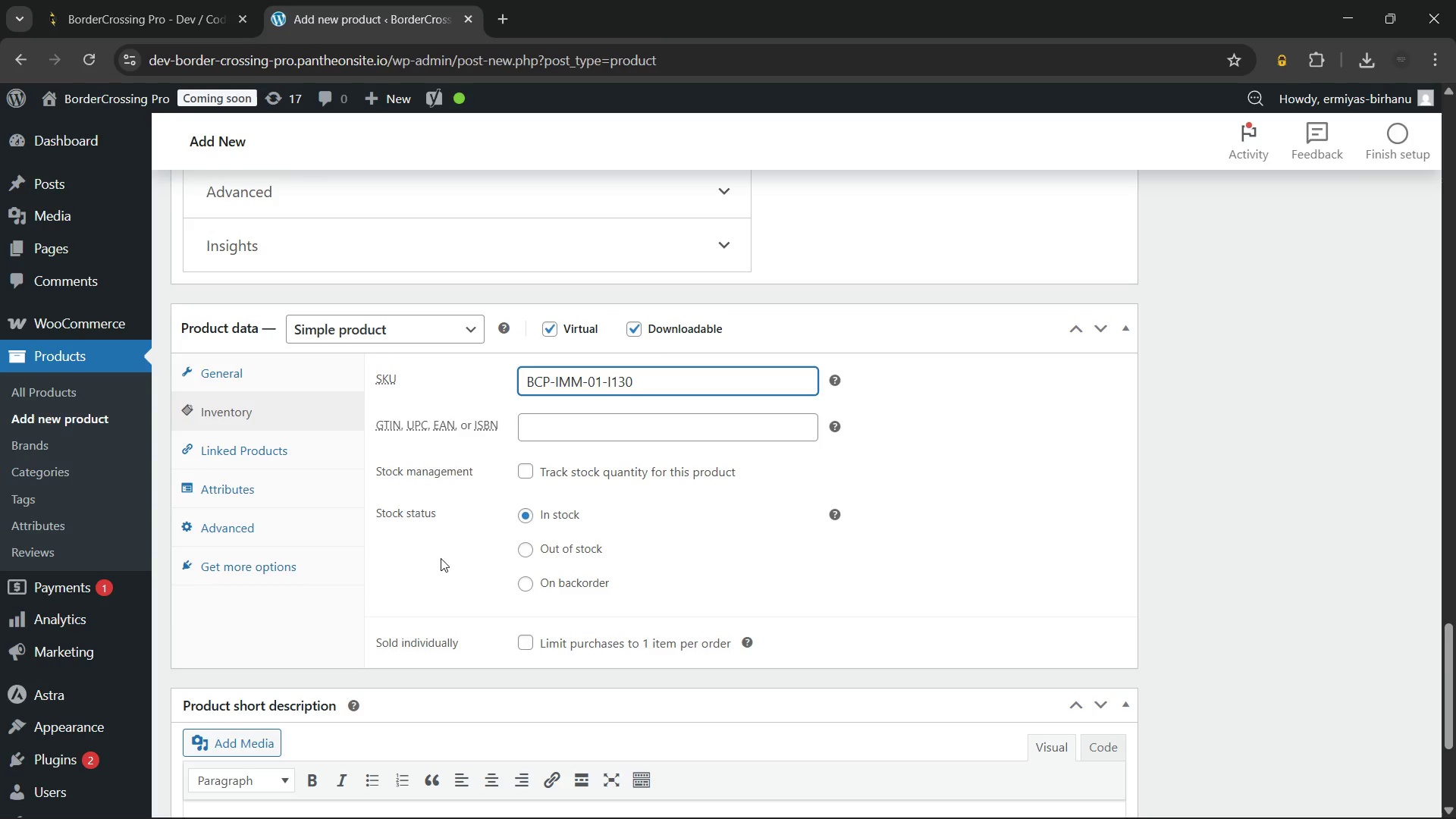 
left_click([438, 564])
 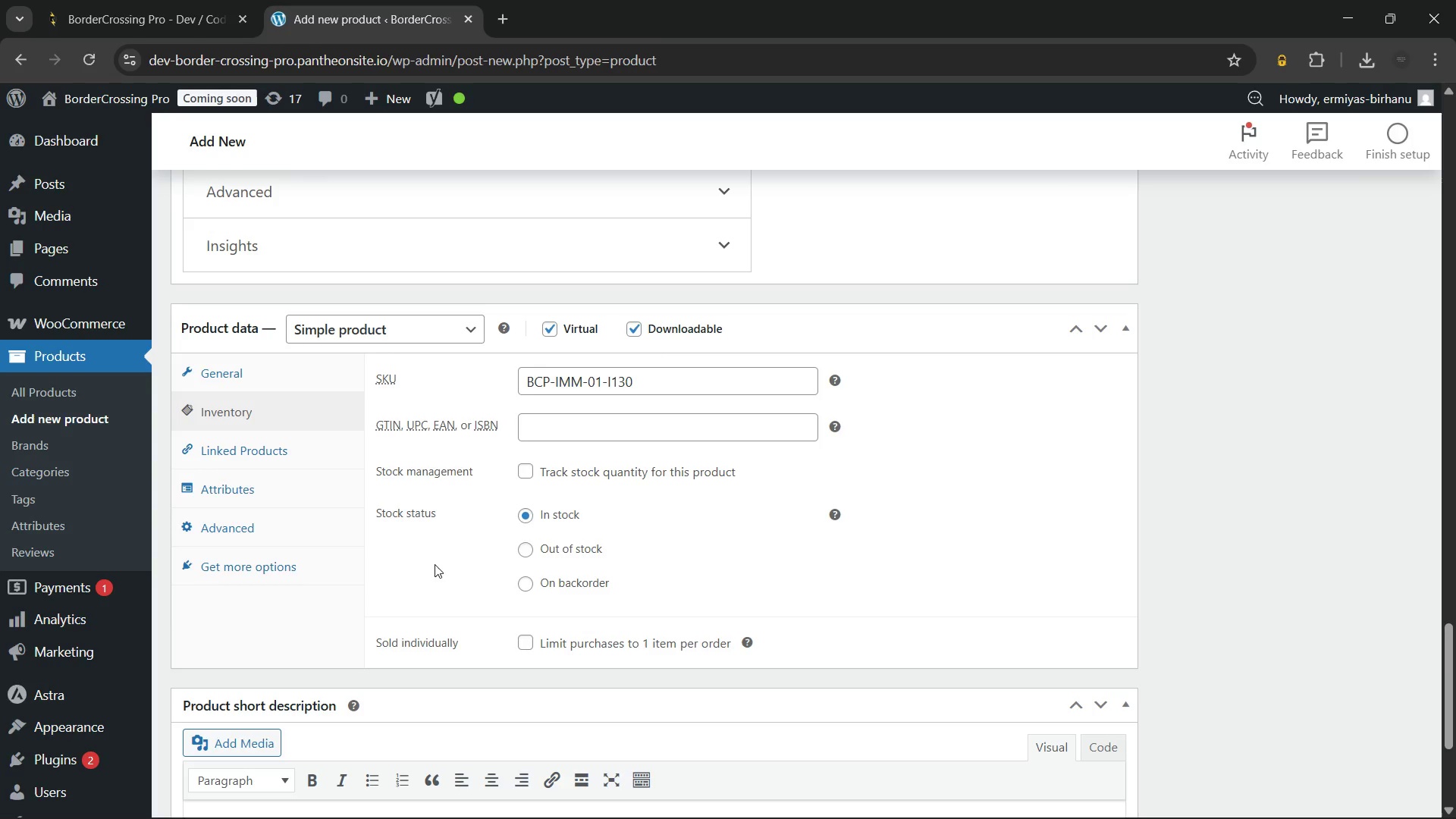 
wait(5.59)
 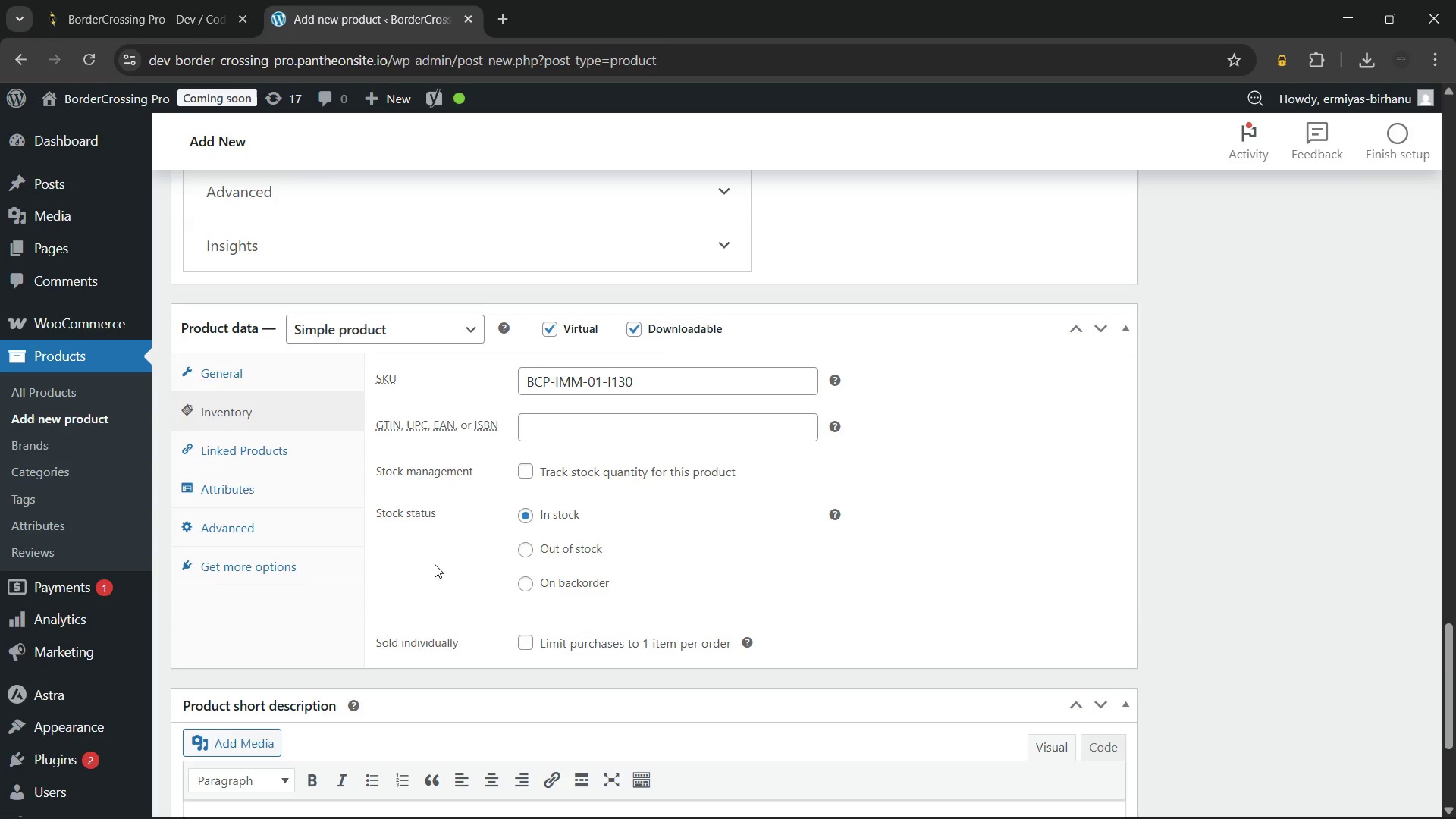 
scroll: coordinate [1098, 469], scroll_direction: up, amount: 23.0
 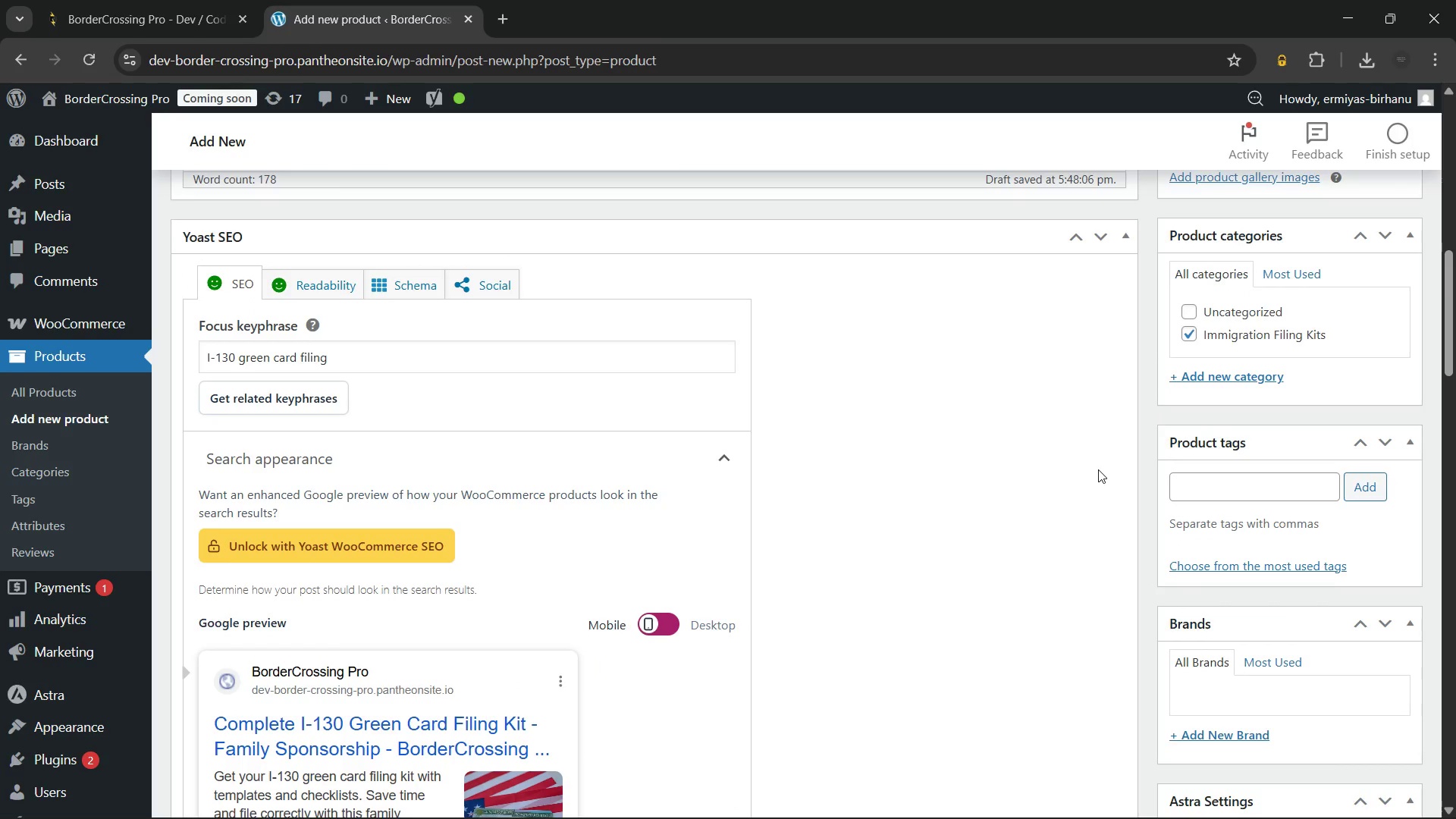 
scroll: coordinate [755, 424], scroll_direction: down, amount: 26.0
 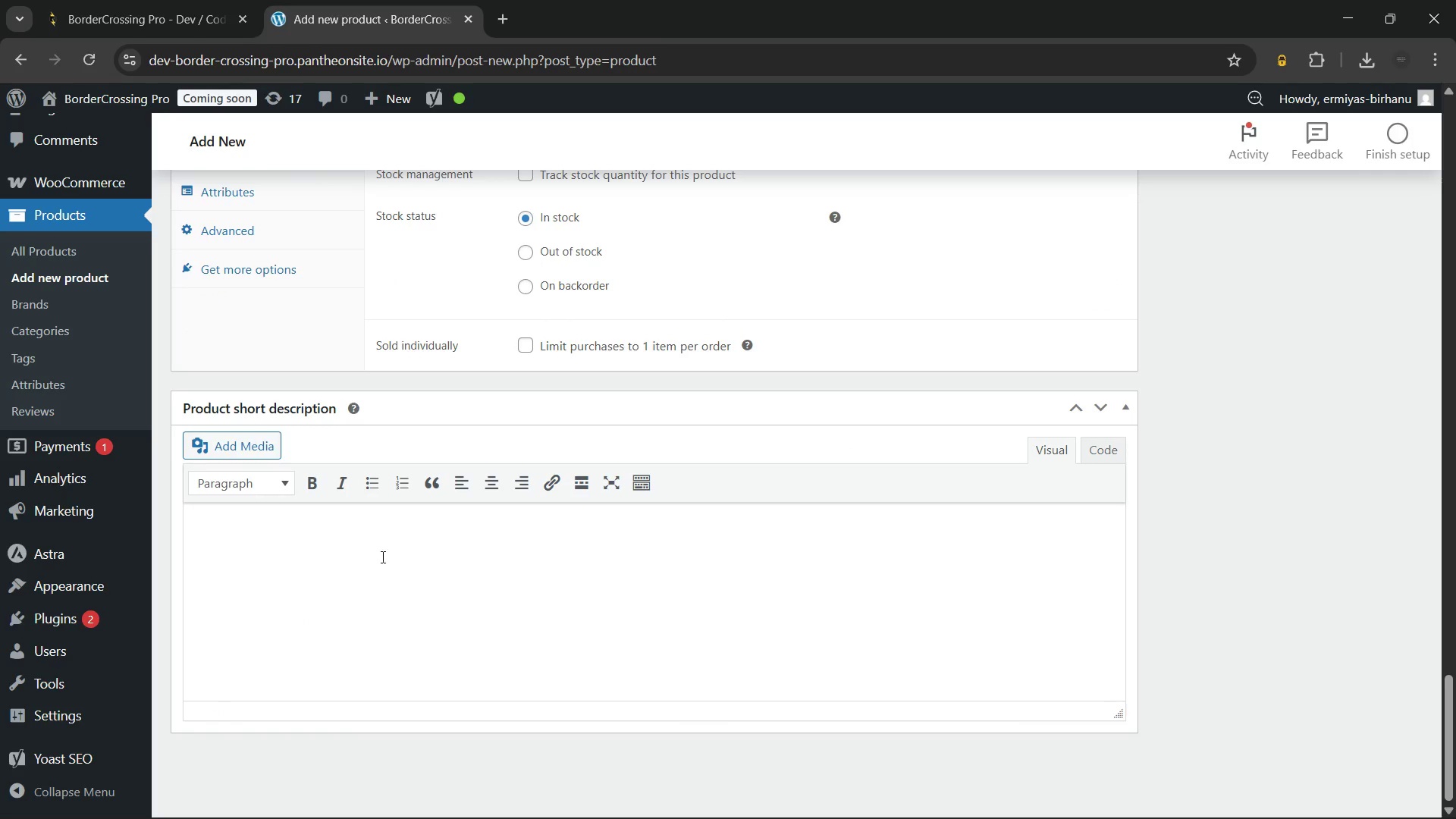 
left_click([384, 553])
 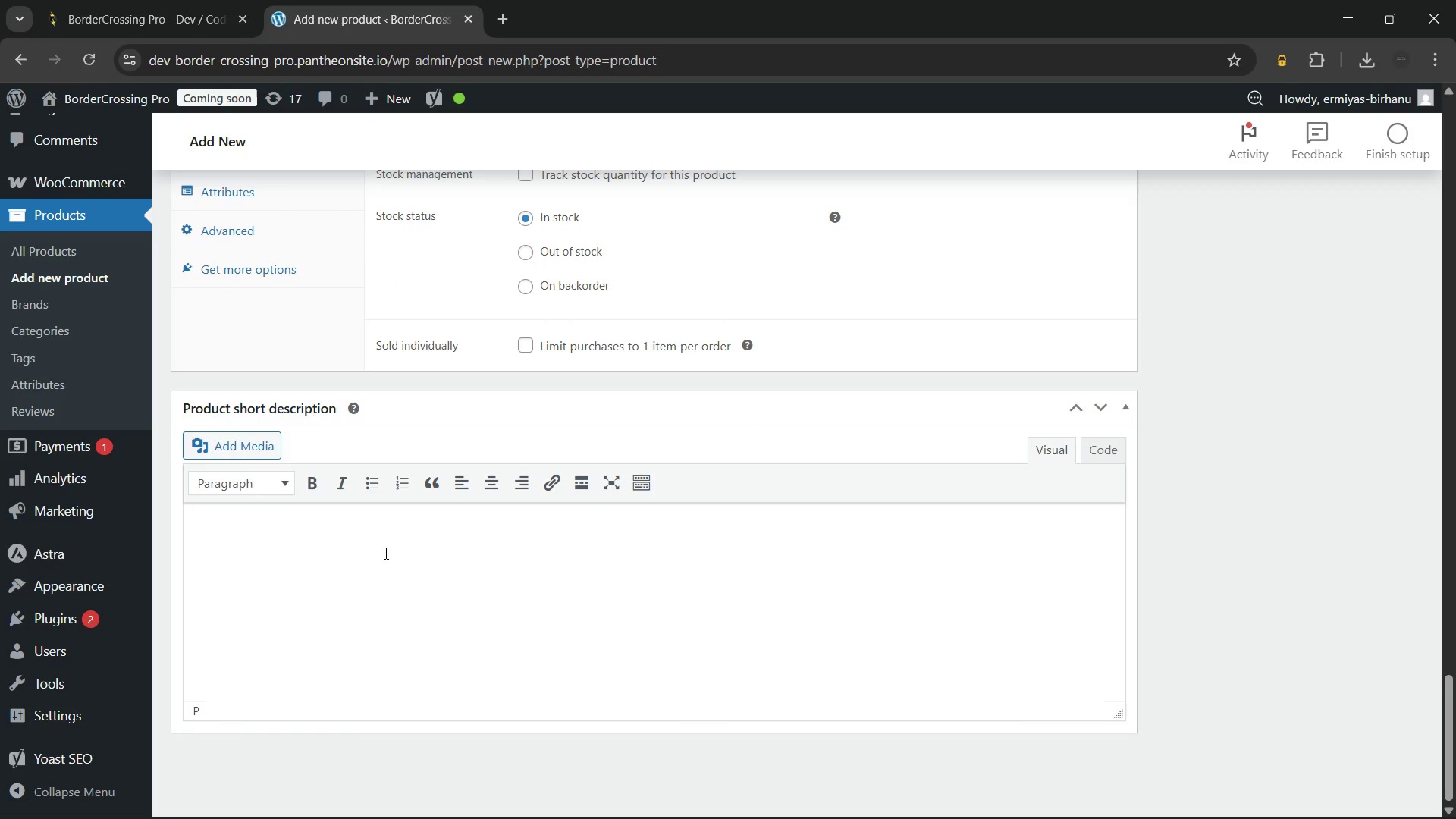 
wait(13.27)
 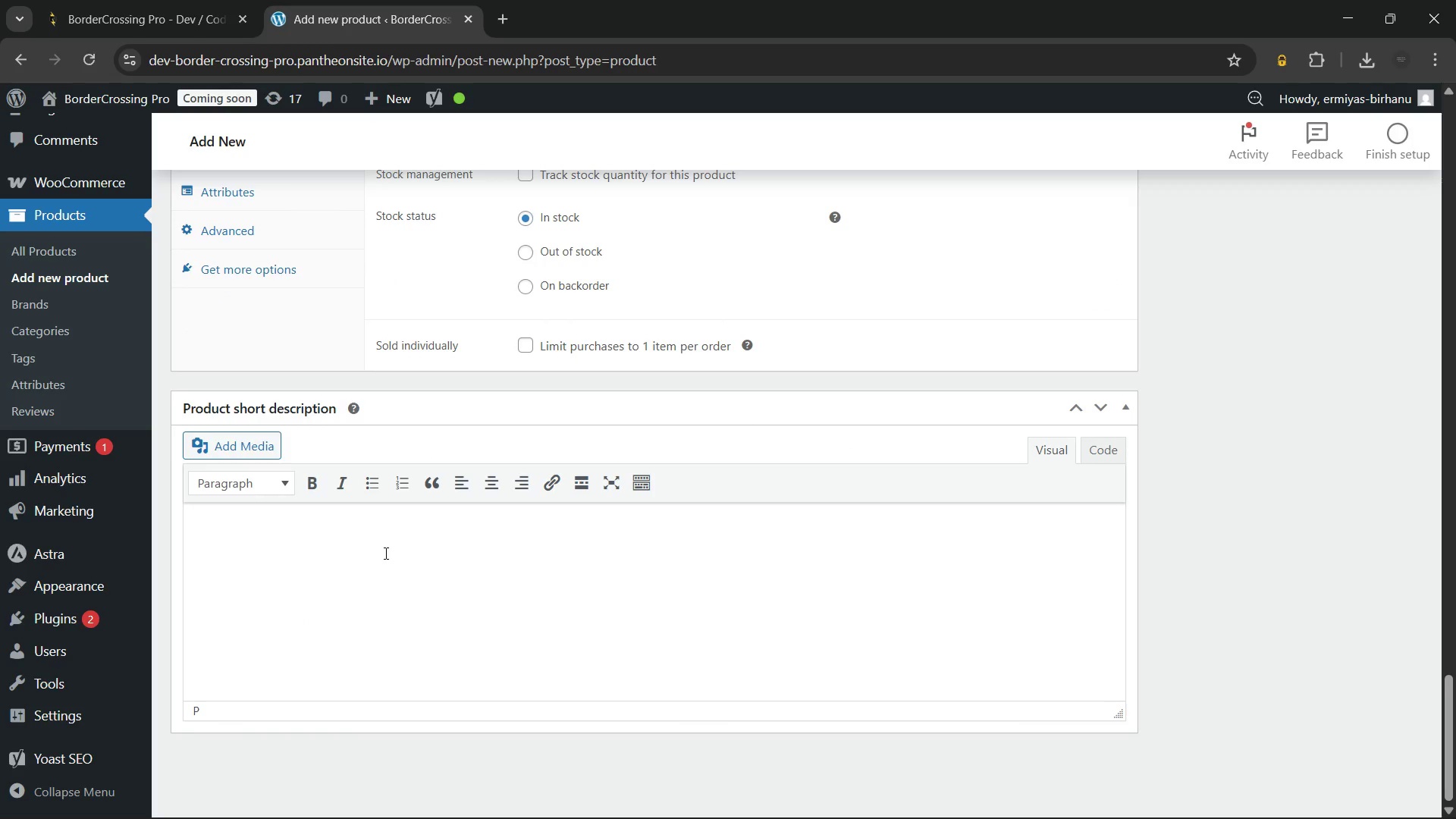 
type(File your family-based green card petition with absolute confidence using this structured I-130 filing kit. This comprehensive resource eliminates guesswork, saves hours of frustrating research, and ensures your documentation meets USCIS standards from day one.)
 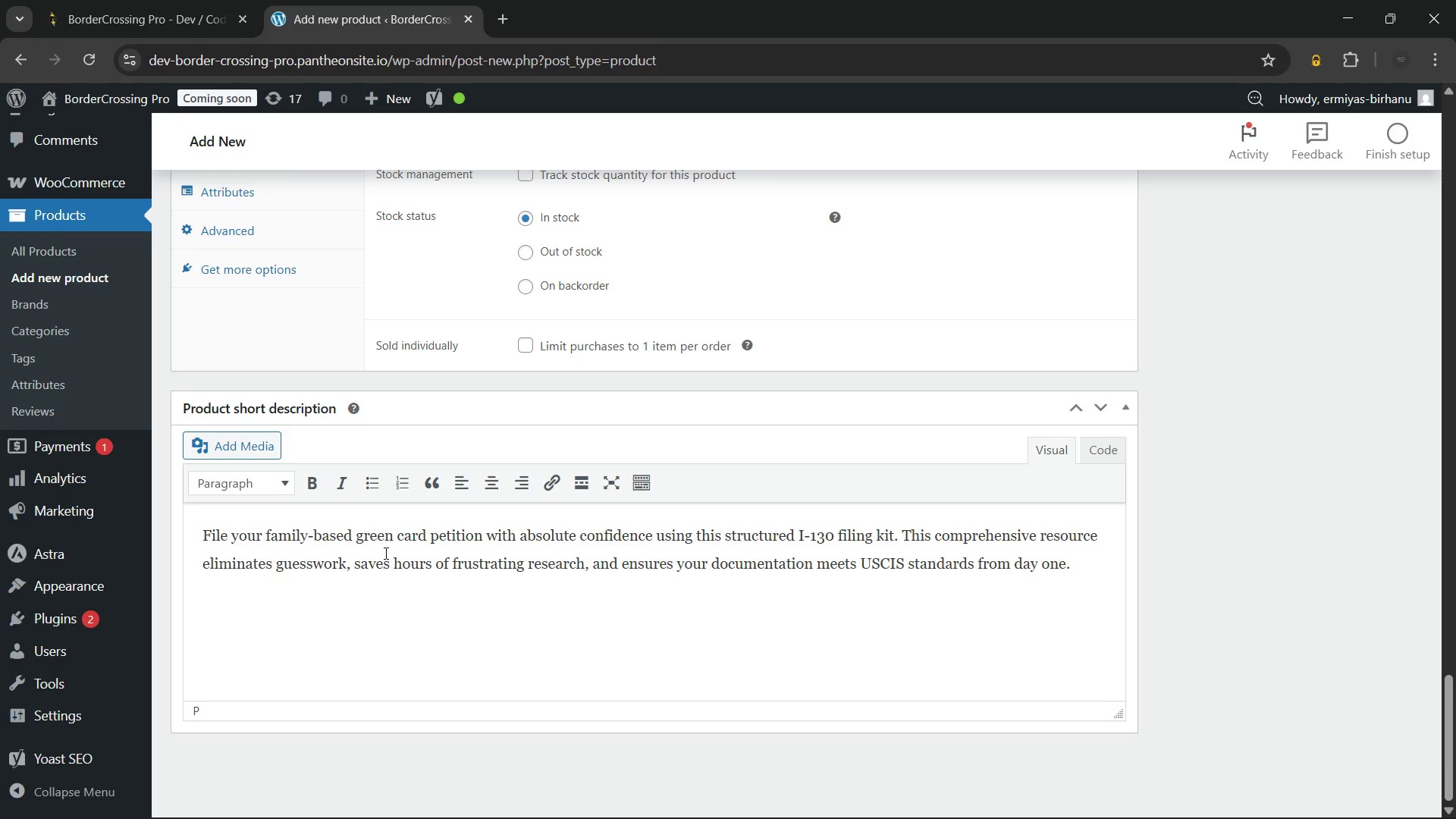 
wait(5.41)
 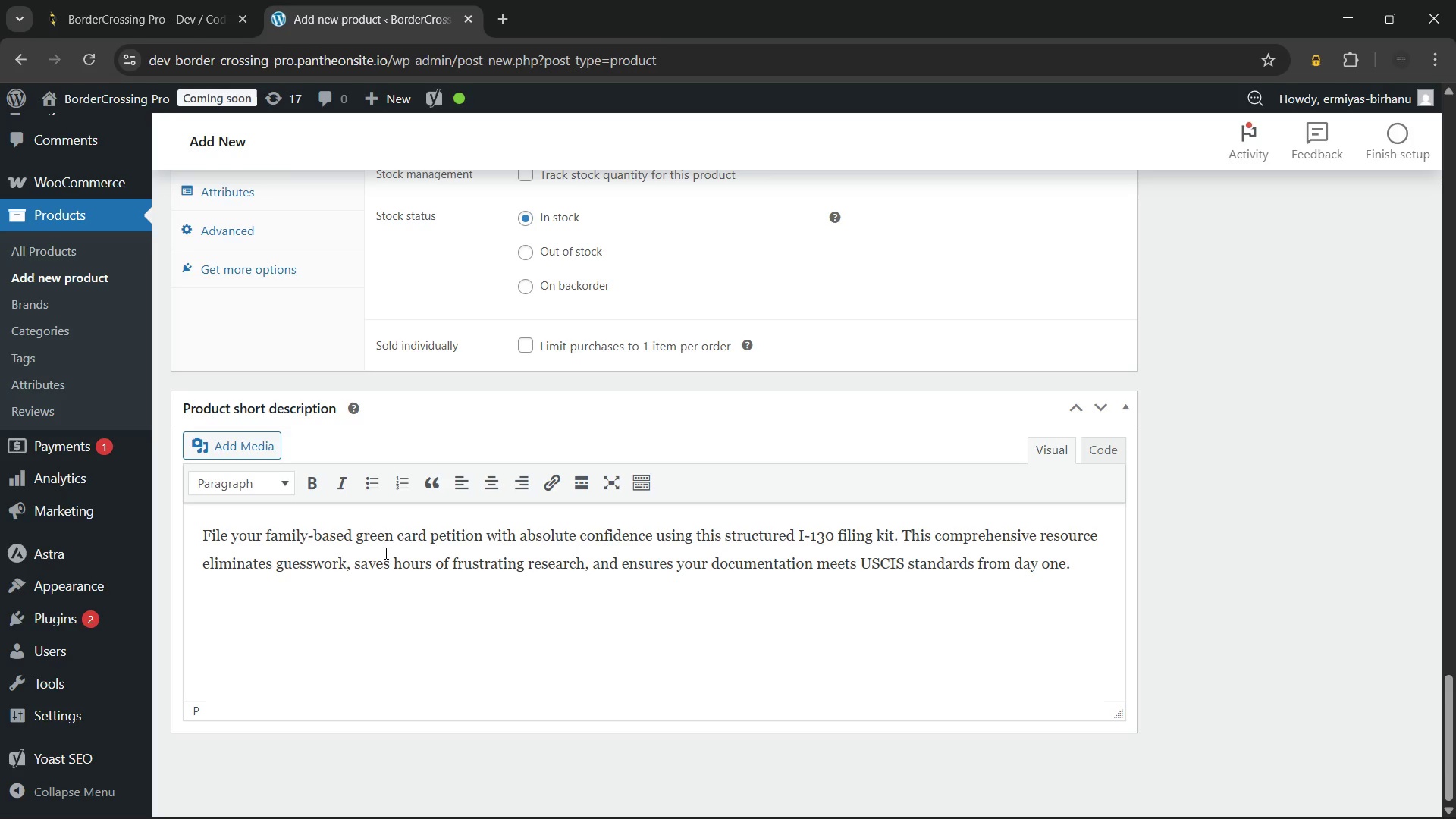 
scroll: coordinate [1033, 539], scroll_direction: up, amount: 4.0
 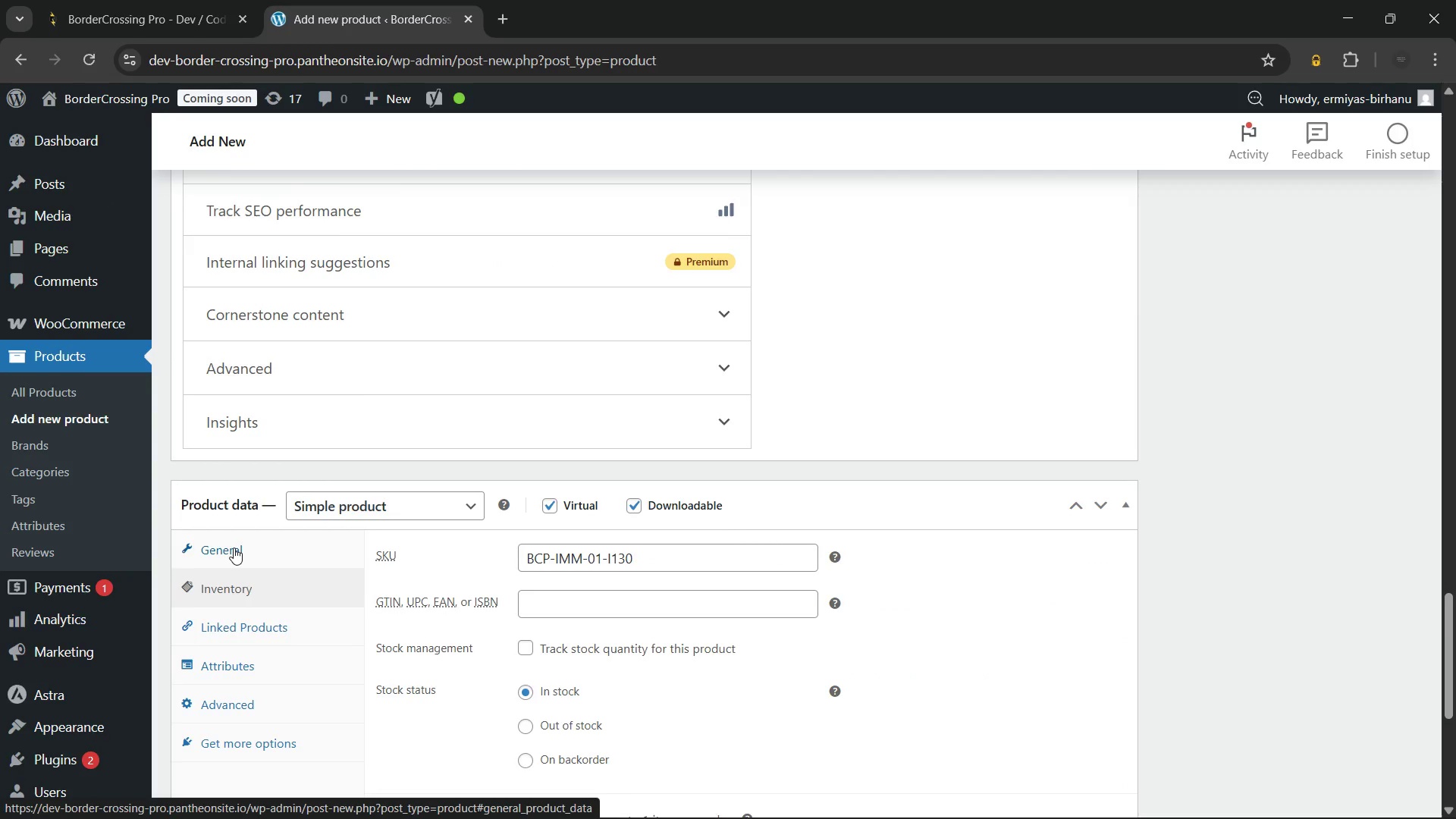 
wait(9.02)
 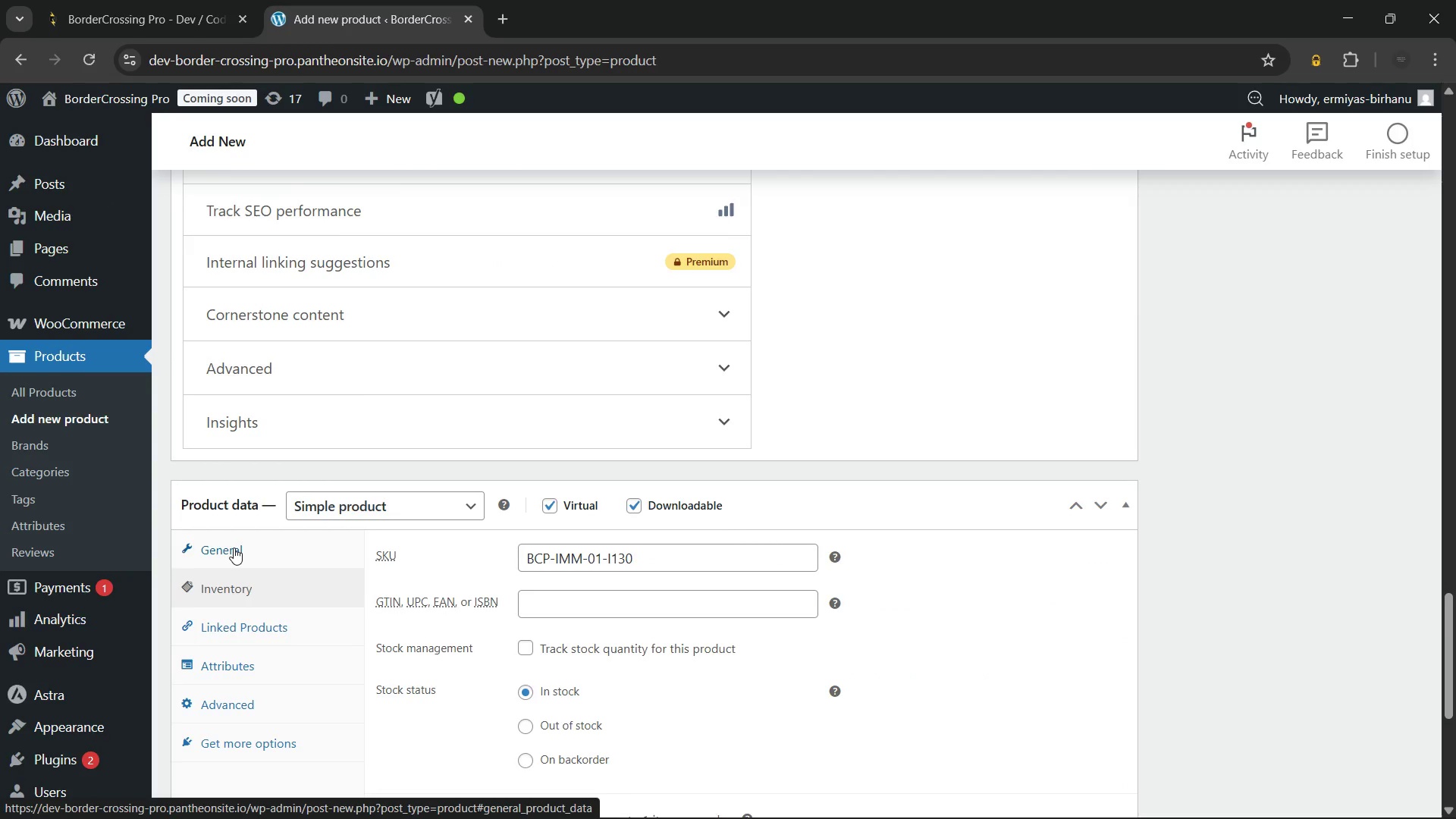 
scroll: coordinate [1053, 418], scroll_direction: up, amount: 36.0
 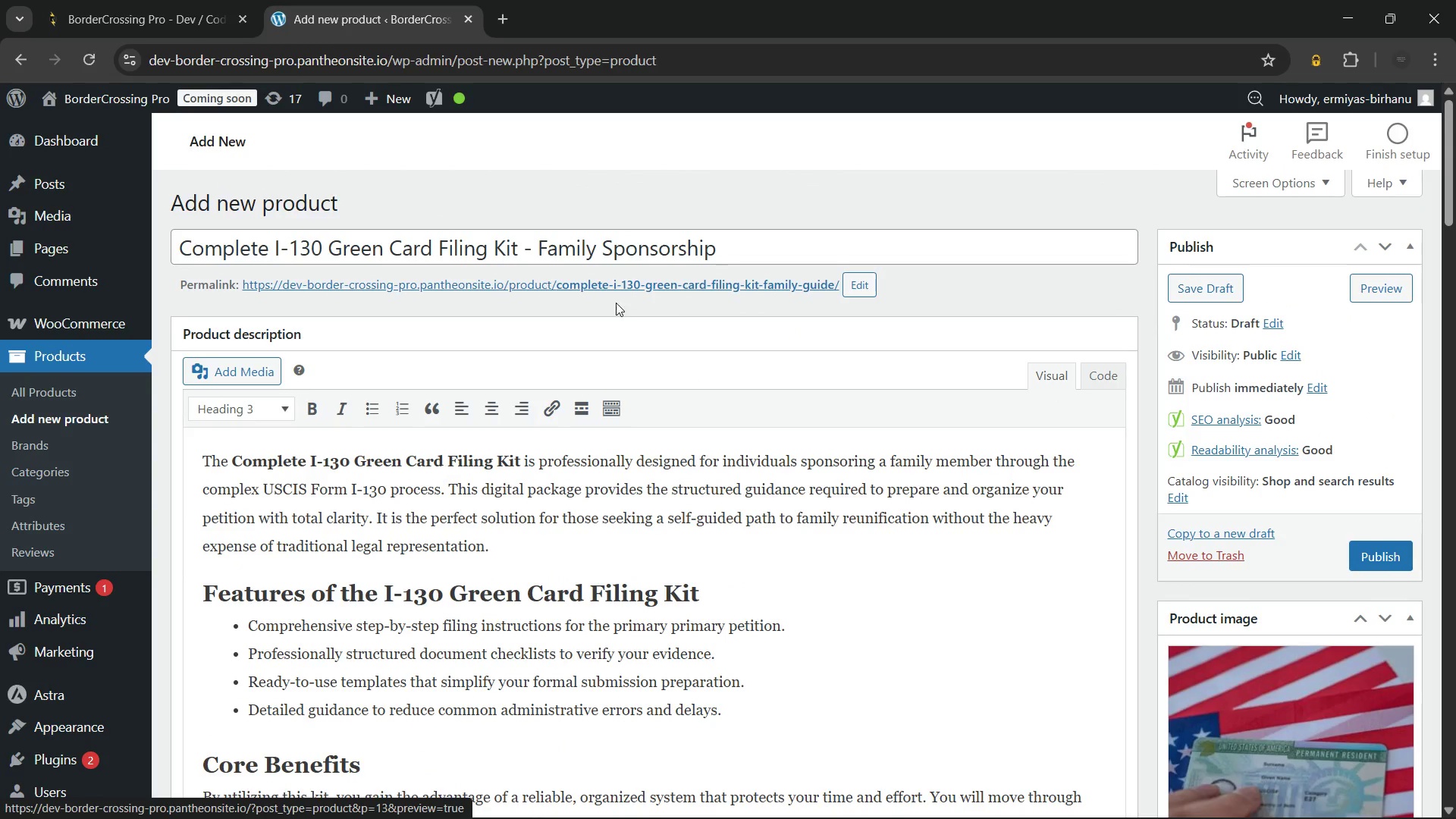 
hold_key(key=ControlLeft, duration=0.36)
left_click([631, 281])
 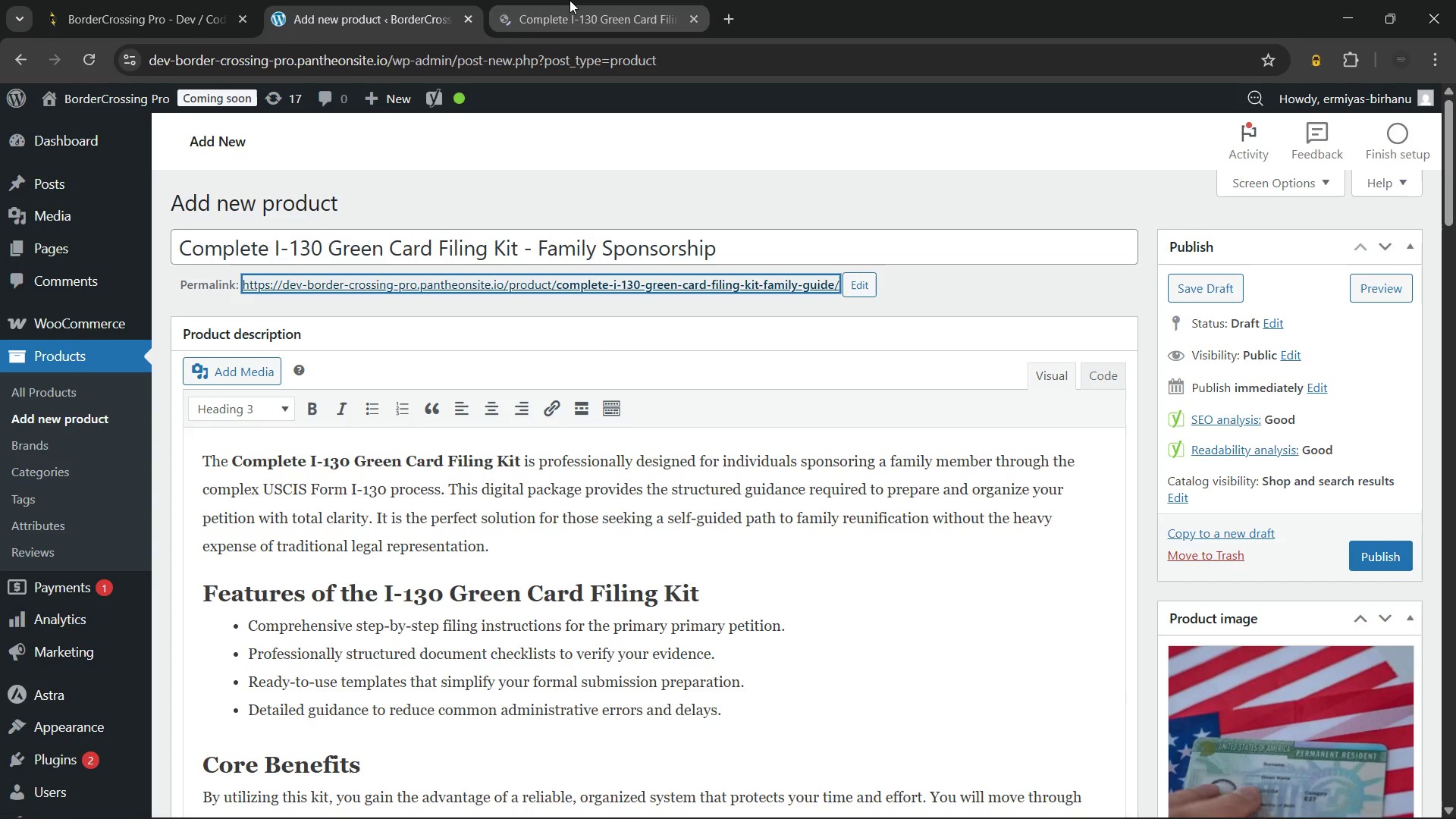 
left_click([570, 0])
 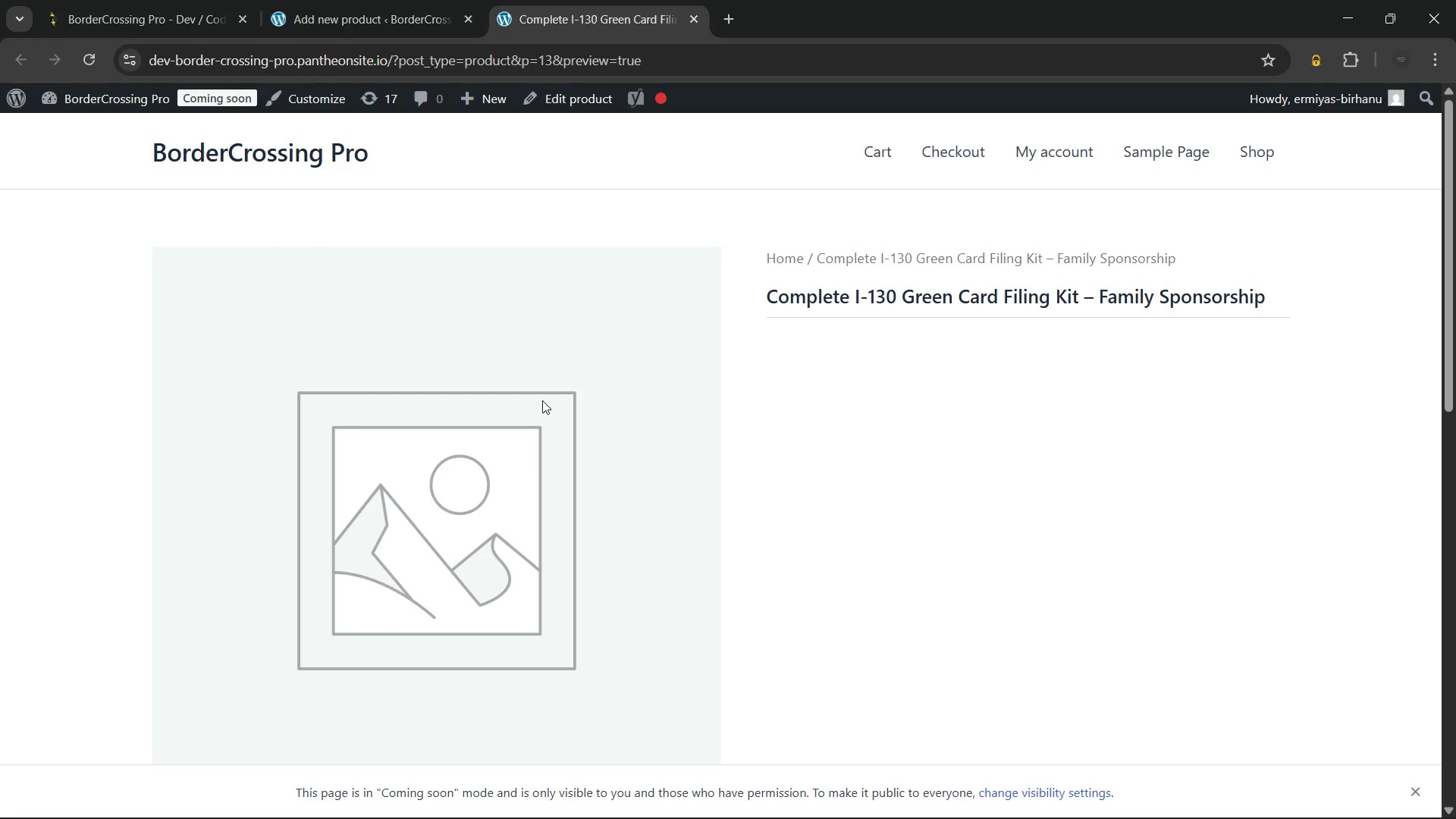 
wait(5.19)
 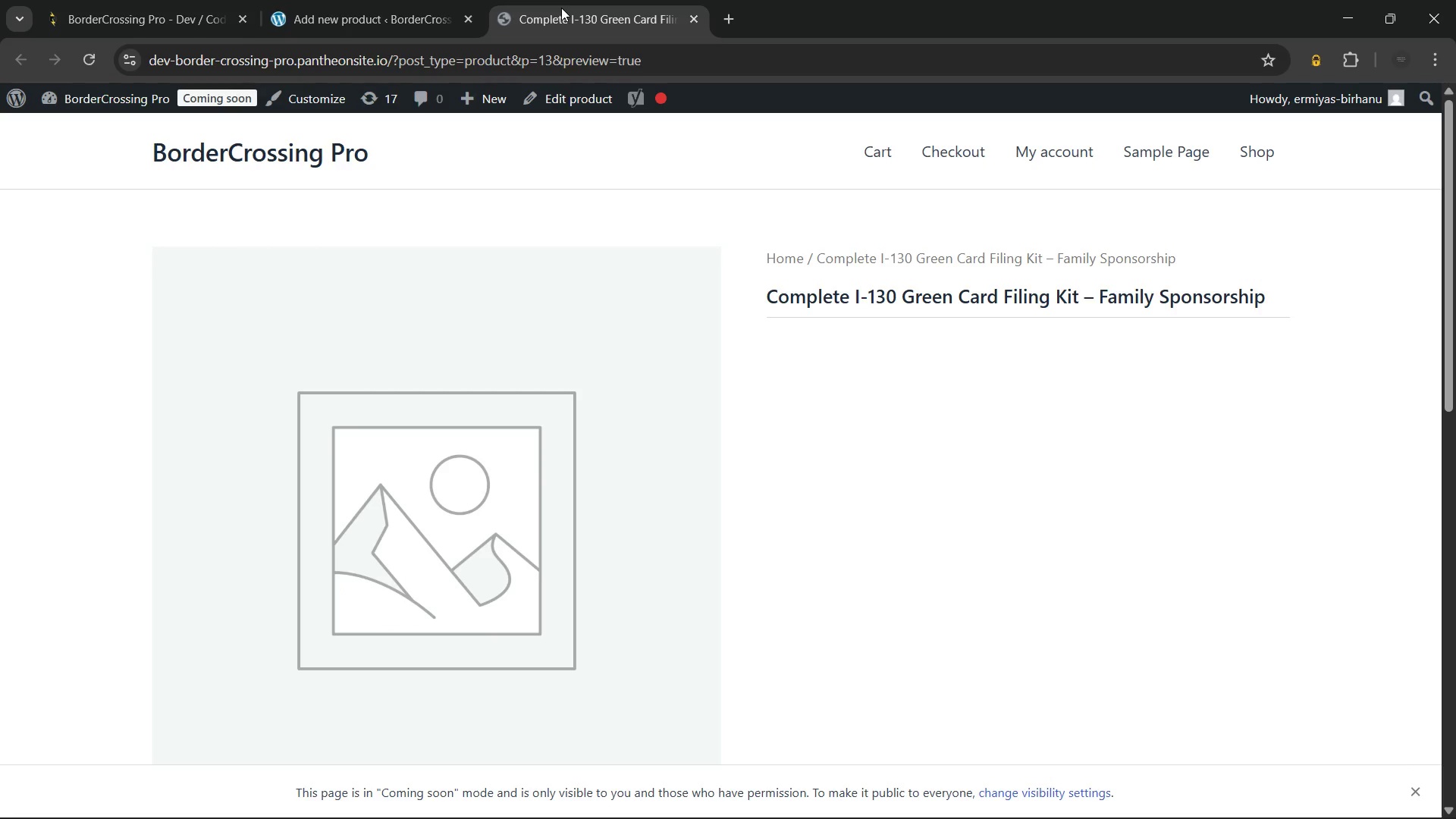 
scroll: coordinate [541, 399], scroll_direction: down, amount: 17.0
 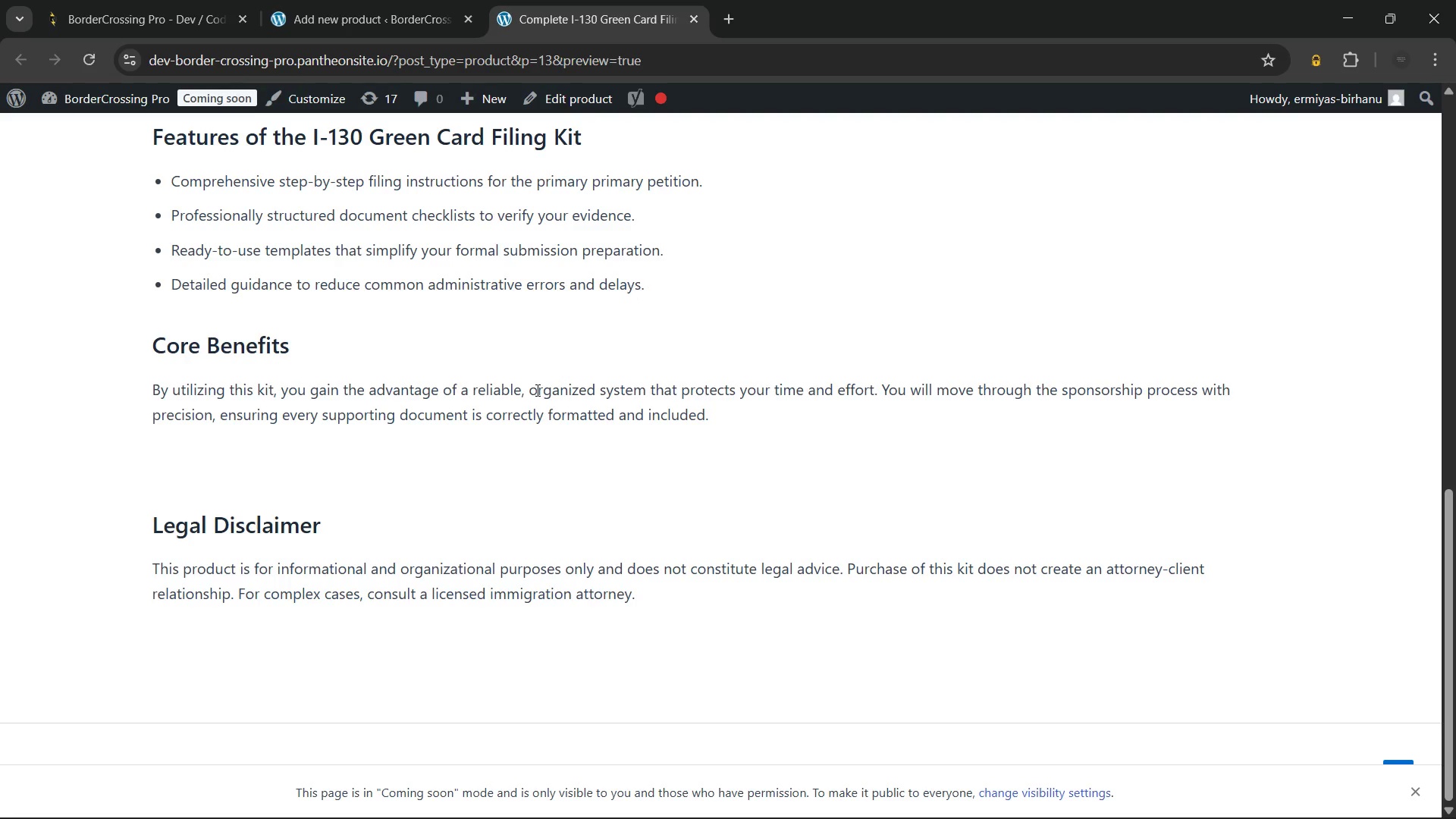 
scroll: coordinate [536, 390], scroll_direction: up, amount: 13.0
 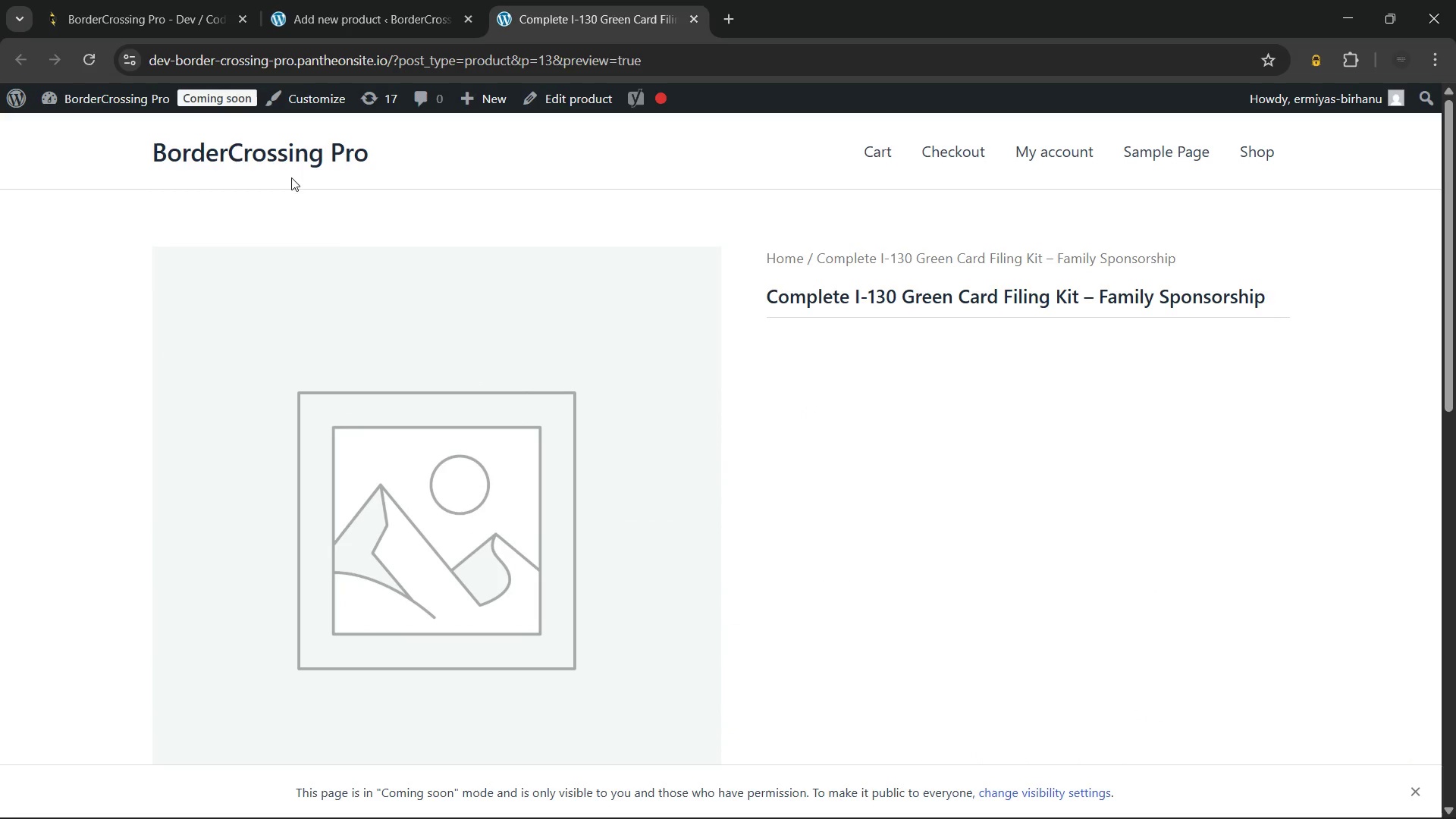 
left_click([96, 56])
 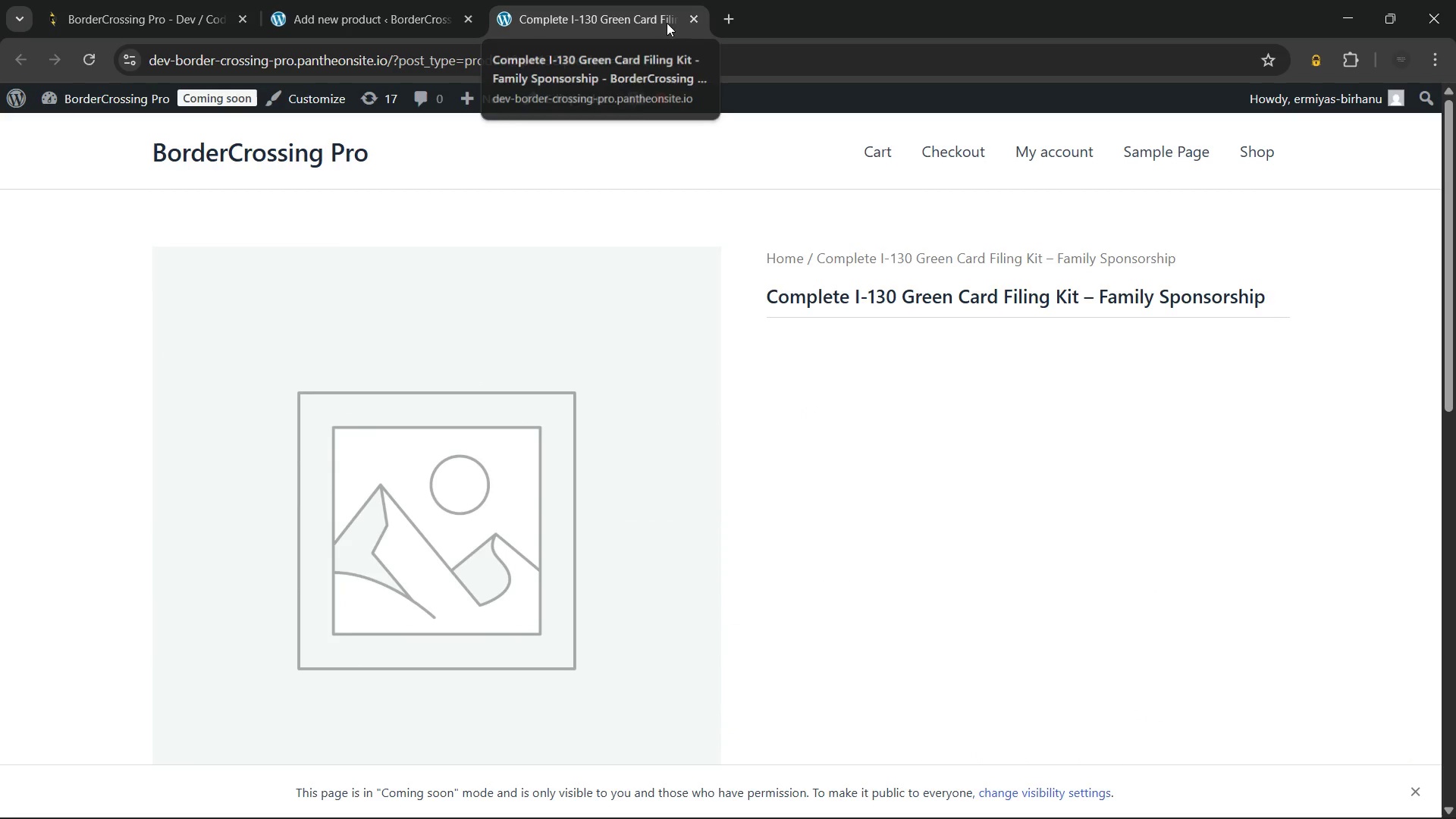 
left_click([688, 15])
 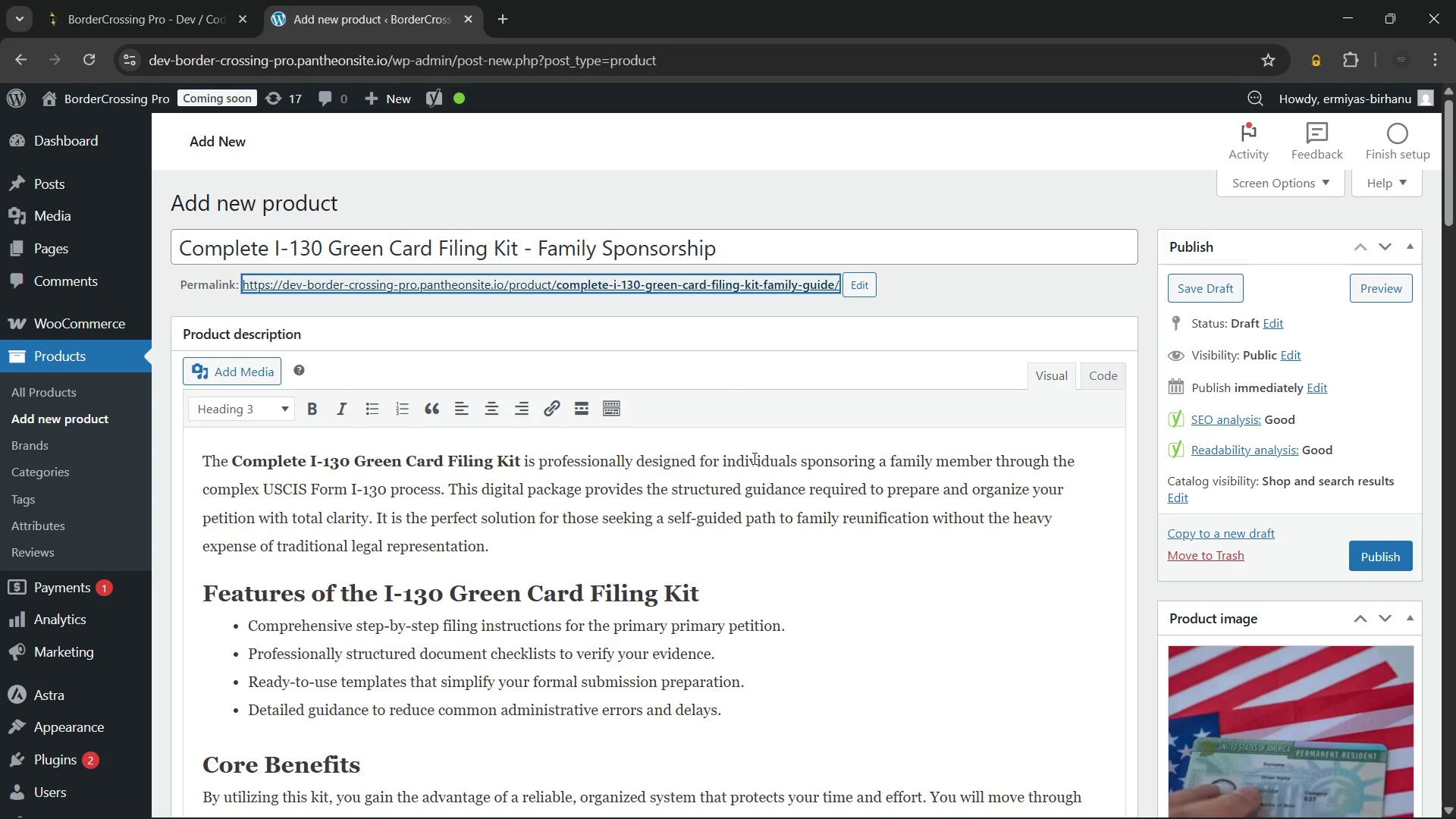 
left_click([753, 458])
 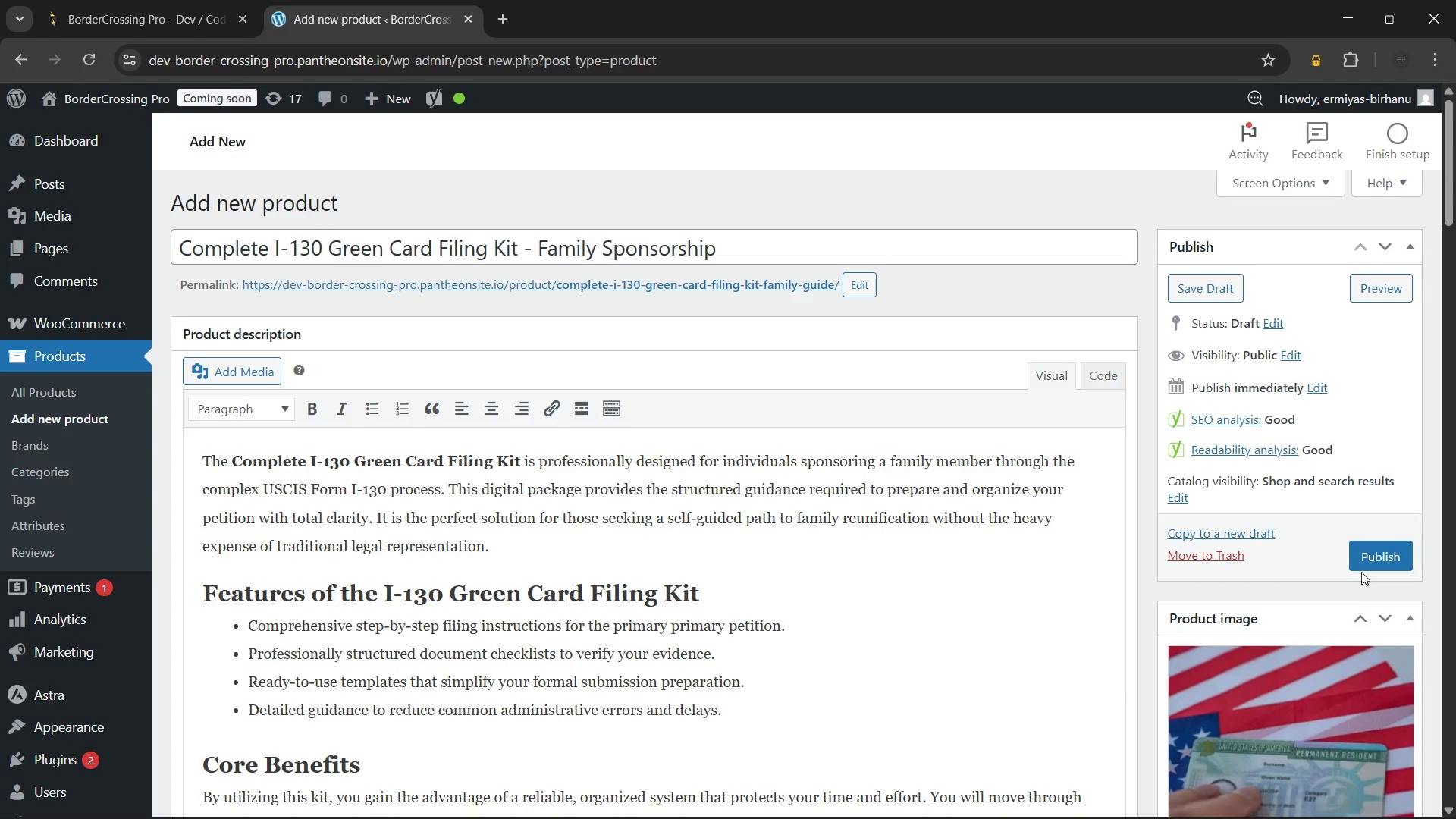 
left_click([1372, 553])
 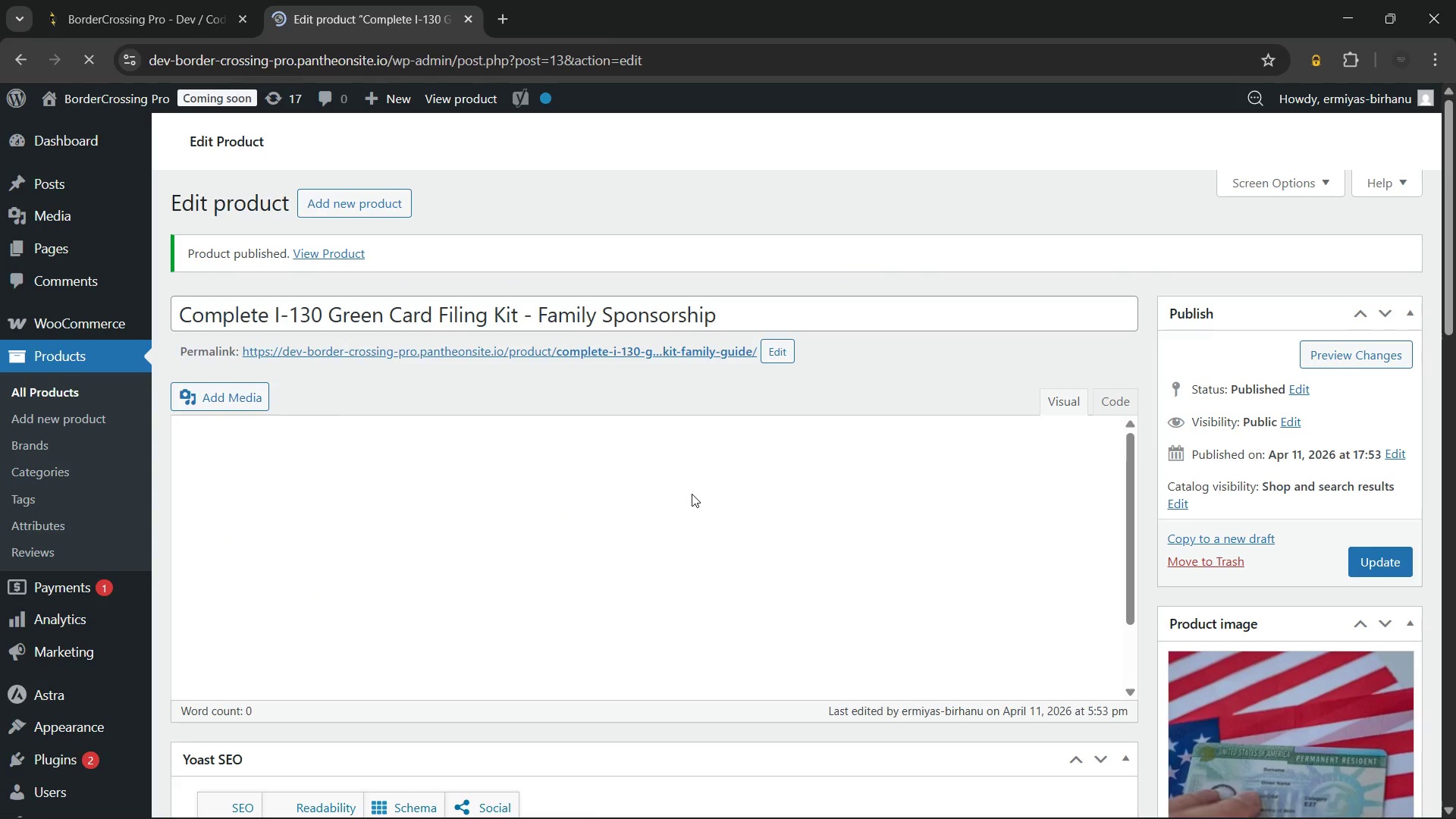 
wait(11.14)
 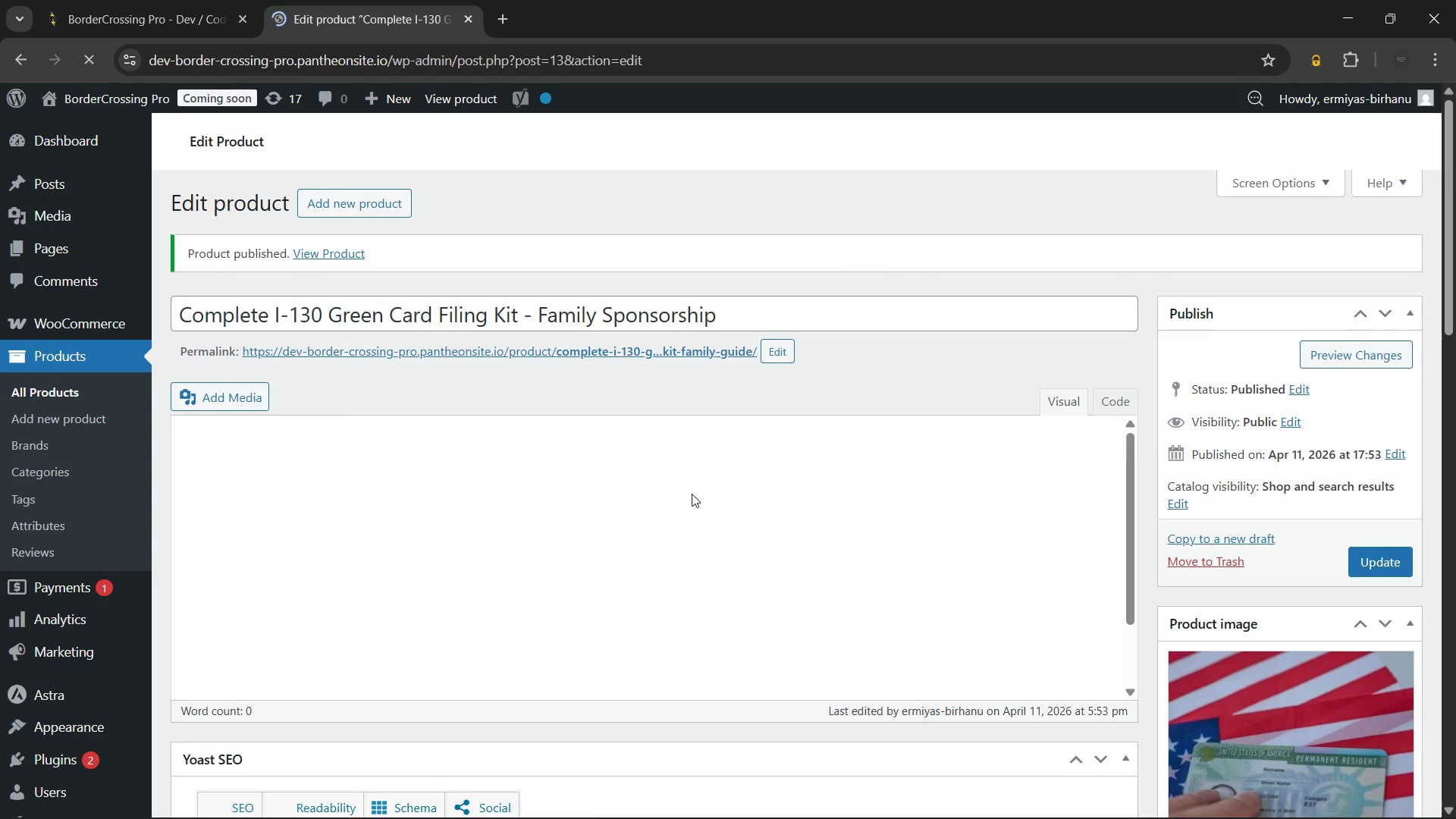 
left_click([1414, 127])
 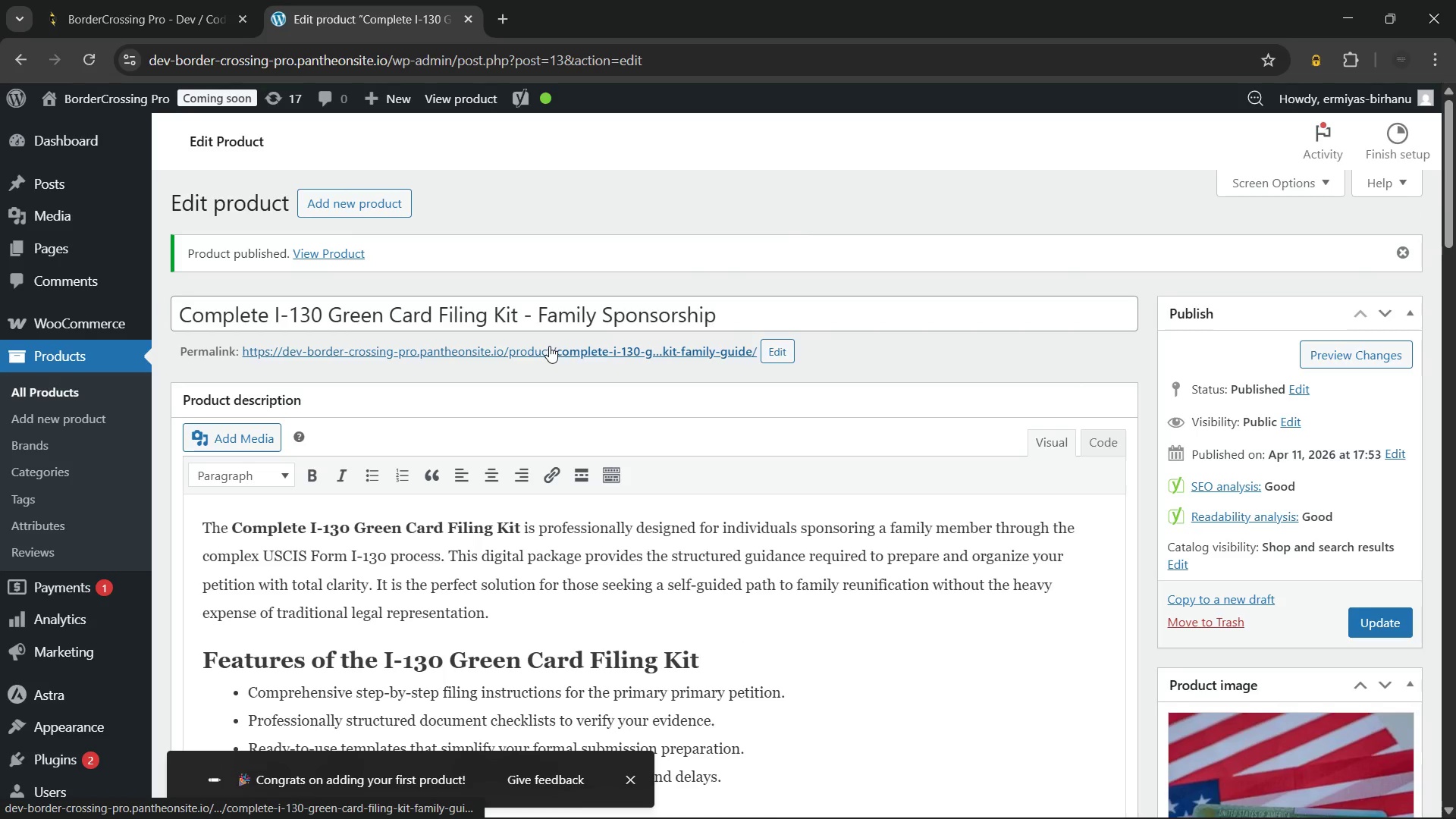 
hold_key(key=ControlLeft, duration=0.36)
left_click([549, 346])
 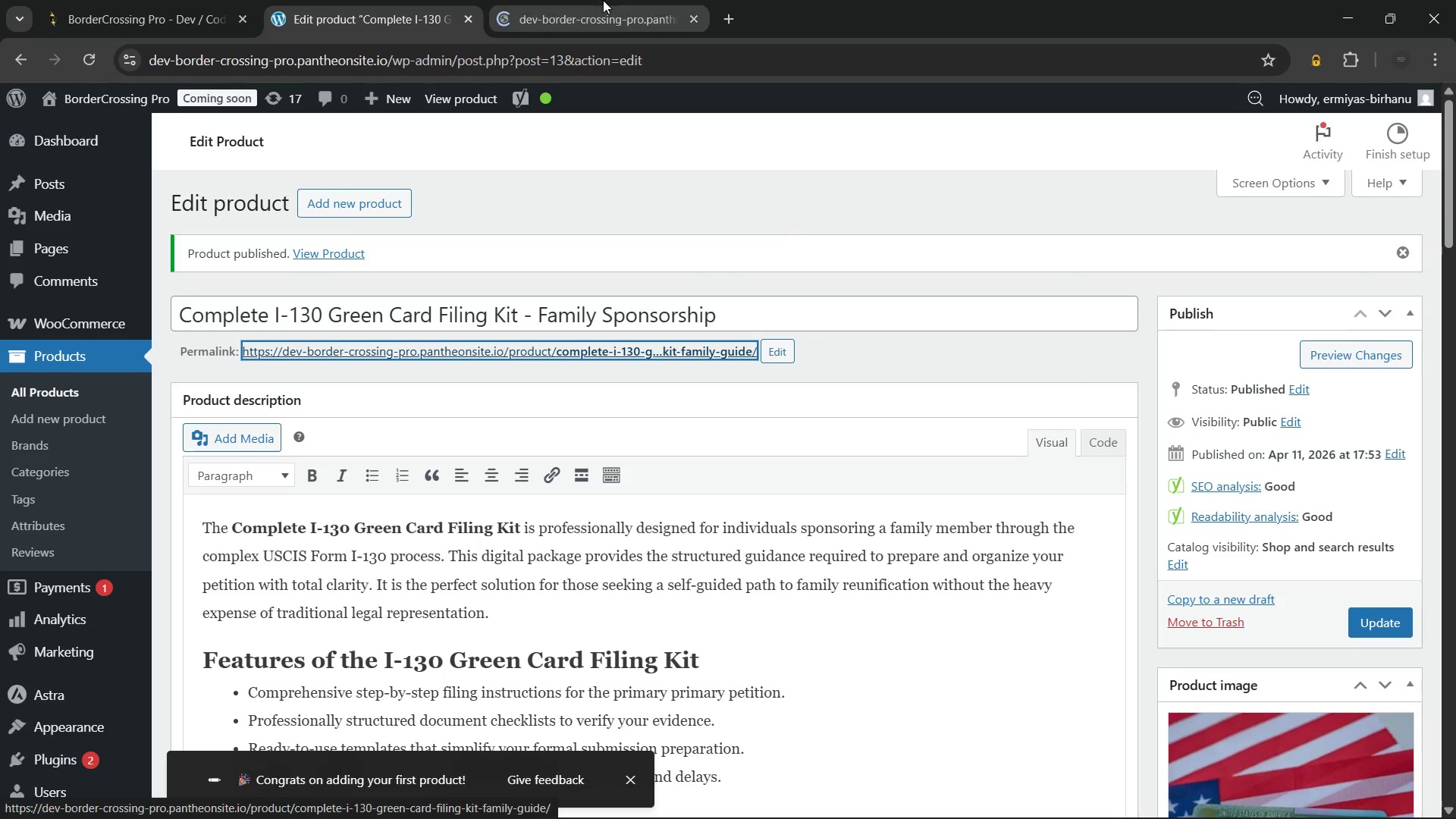 
left_click([603, 0])
 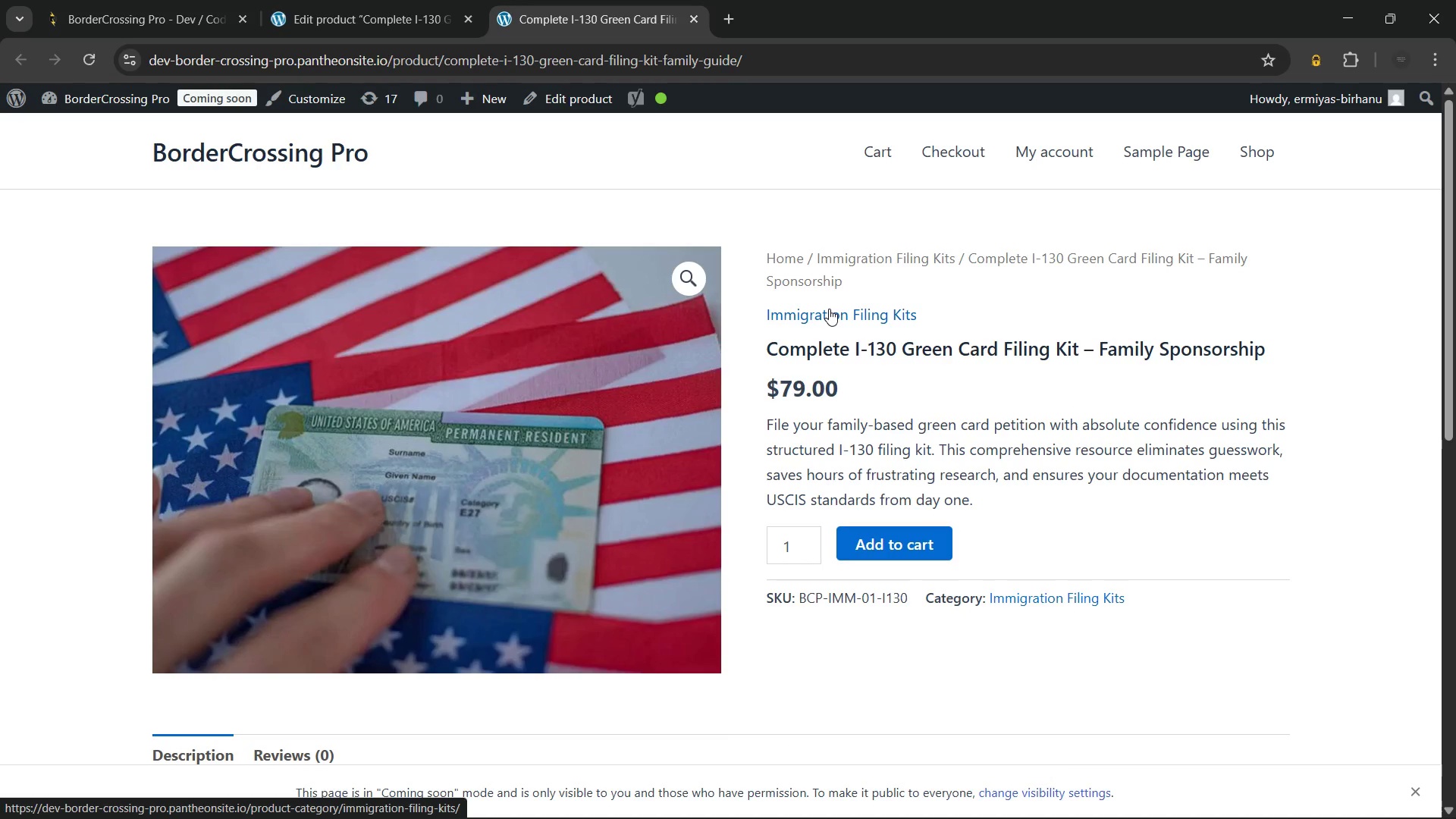 
wait(13.38)
 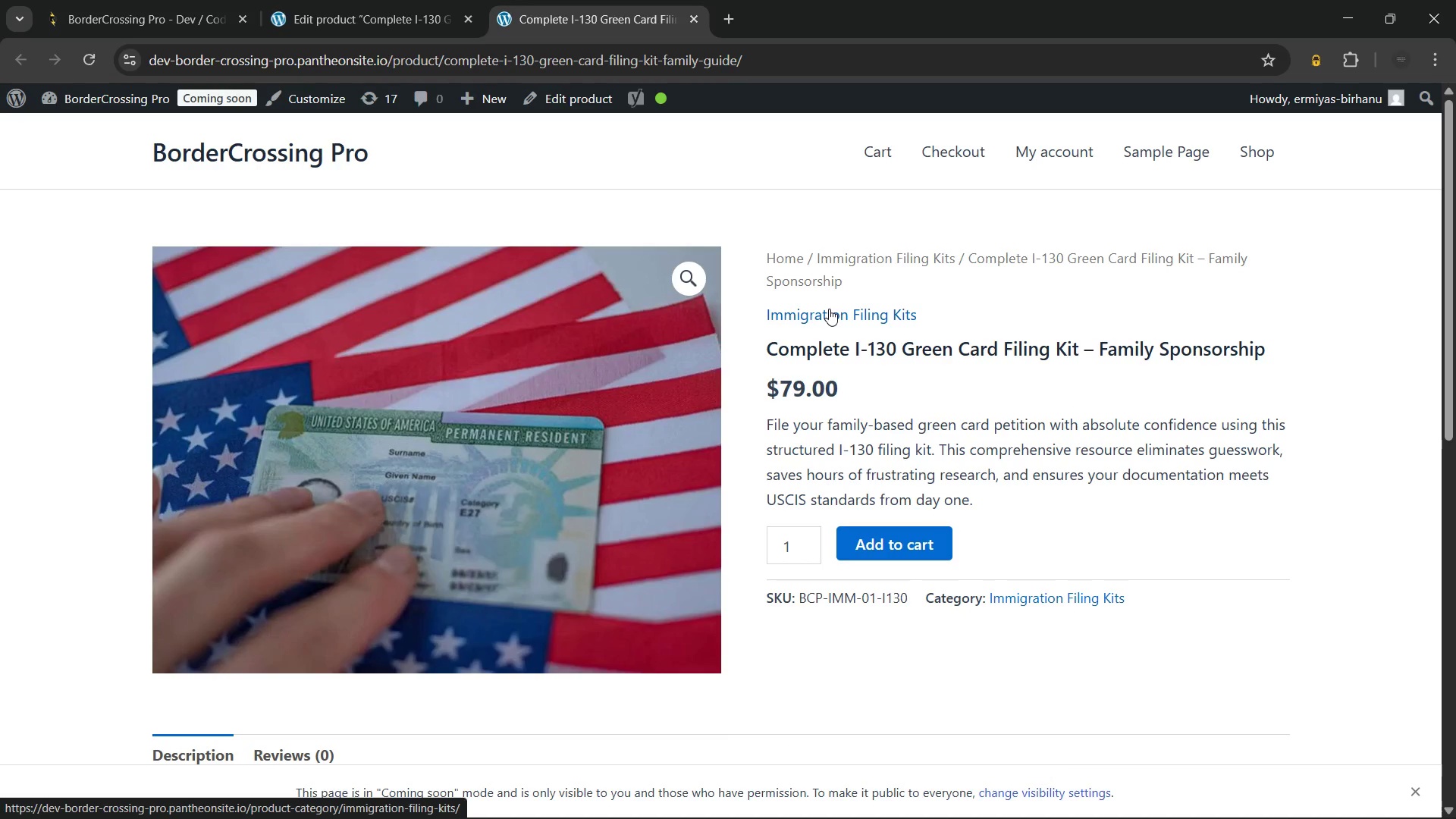 
scroll: coordinate [834, 426], scroll_direction: down, amount: 1.0
 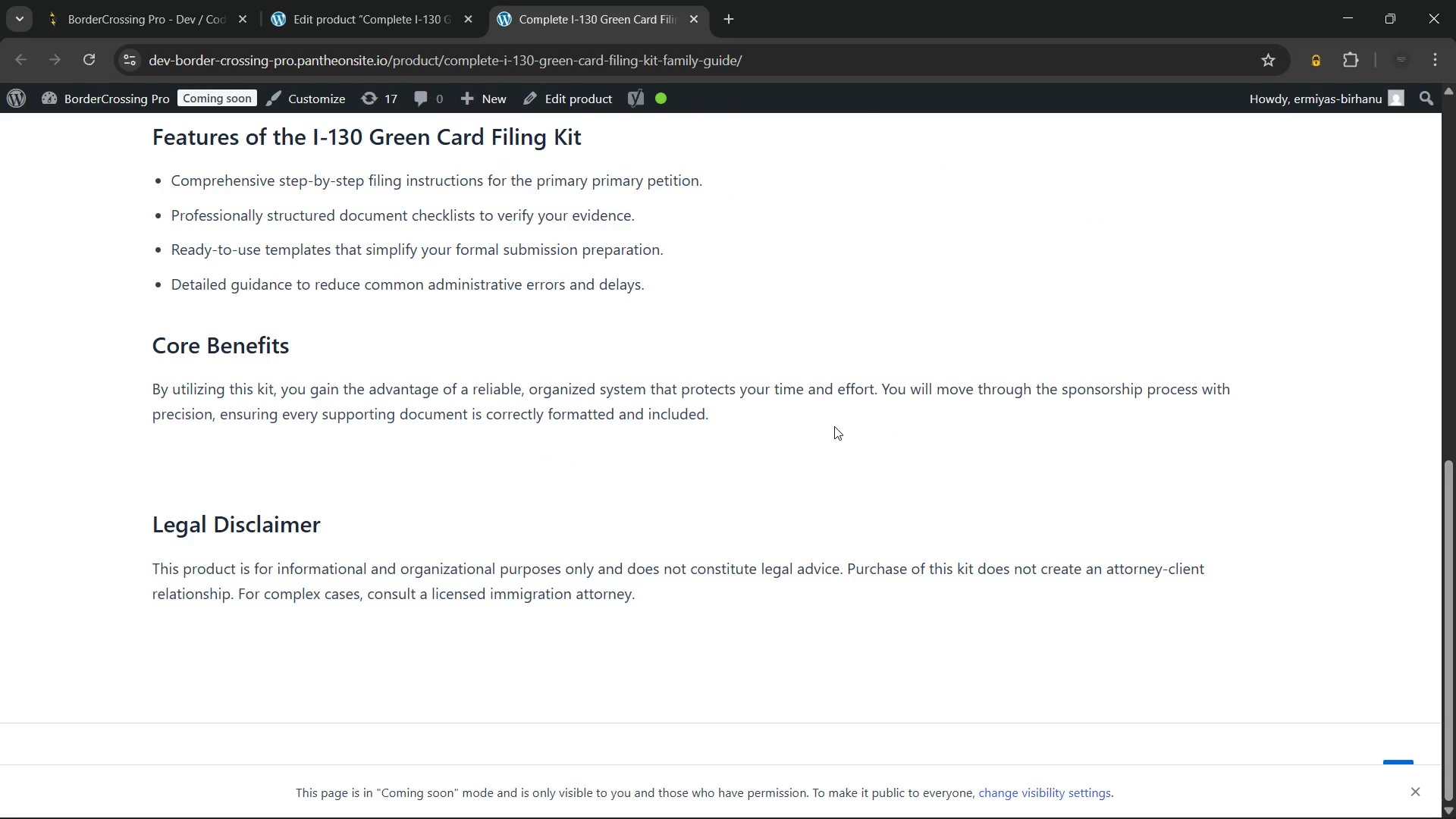 
scroll: coordinate [786, 414], scroll_direction: up, amount: 11.0
 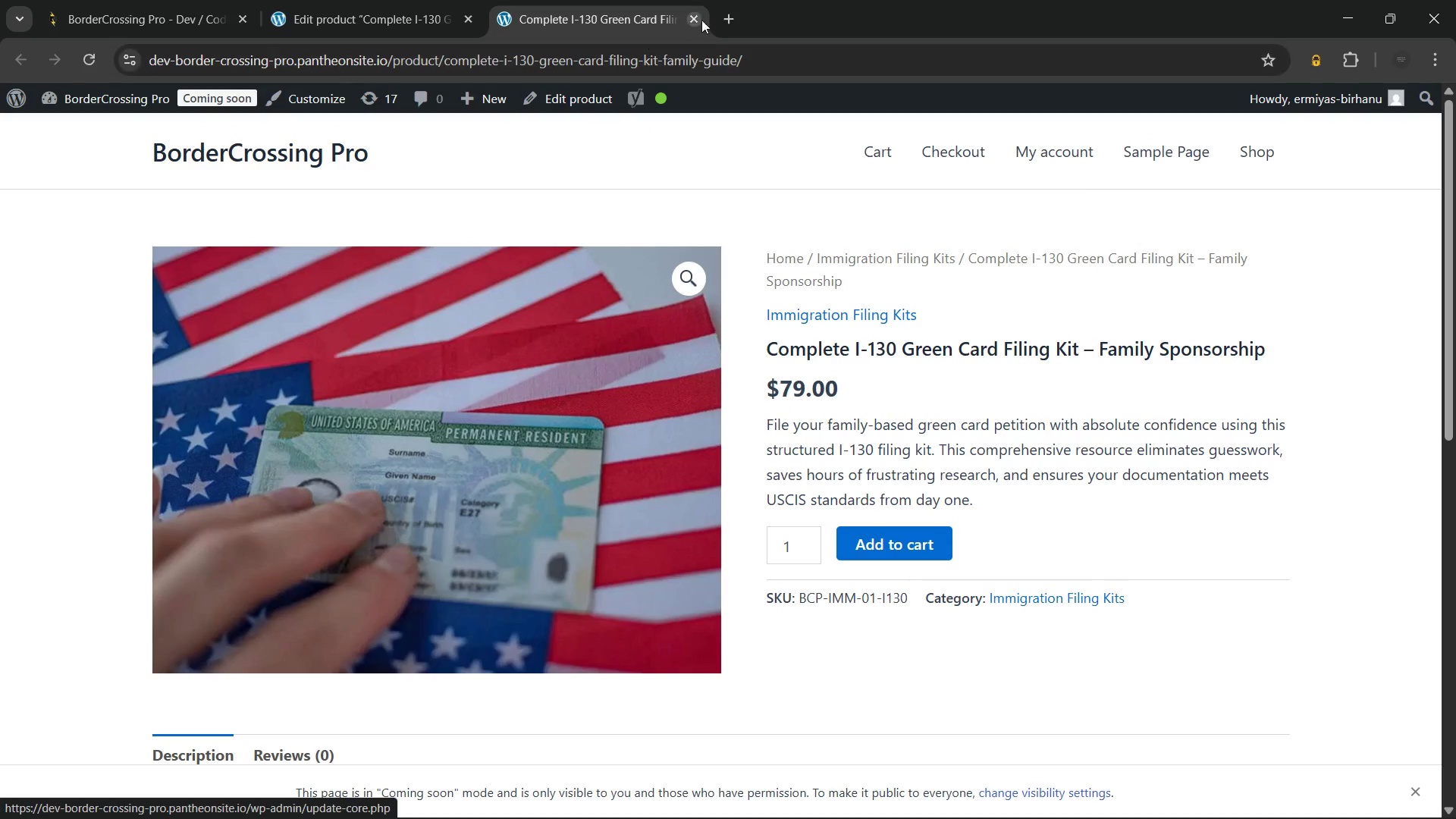 
left_click([690, 16])
 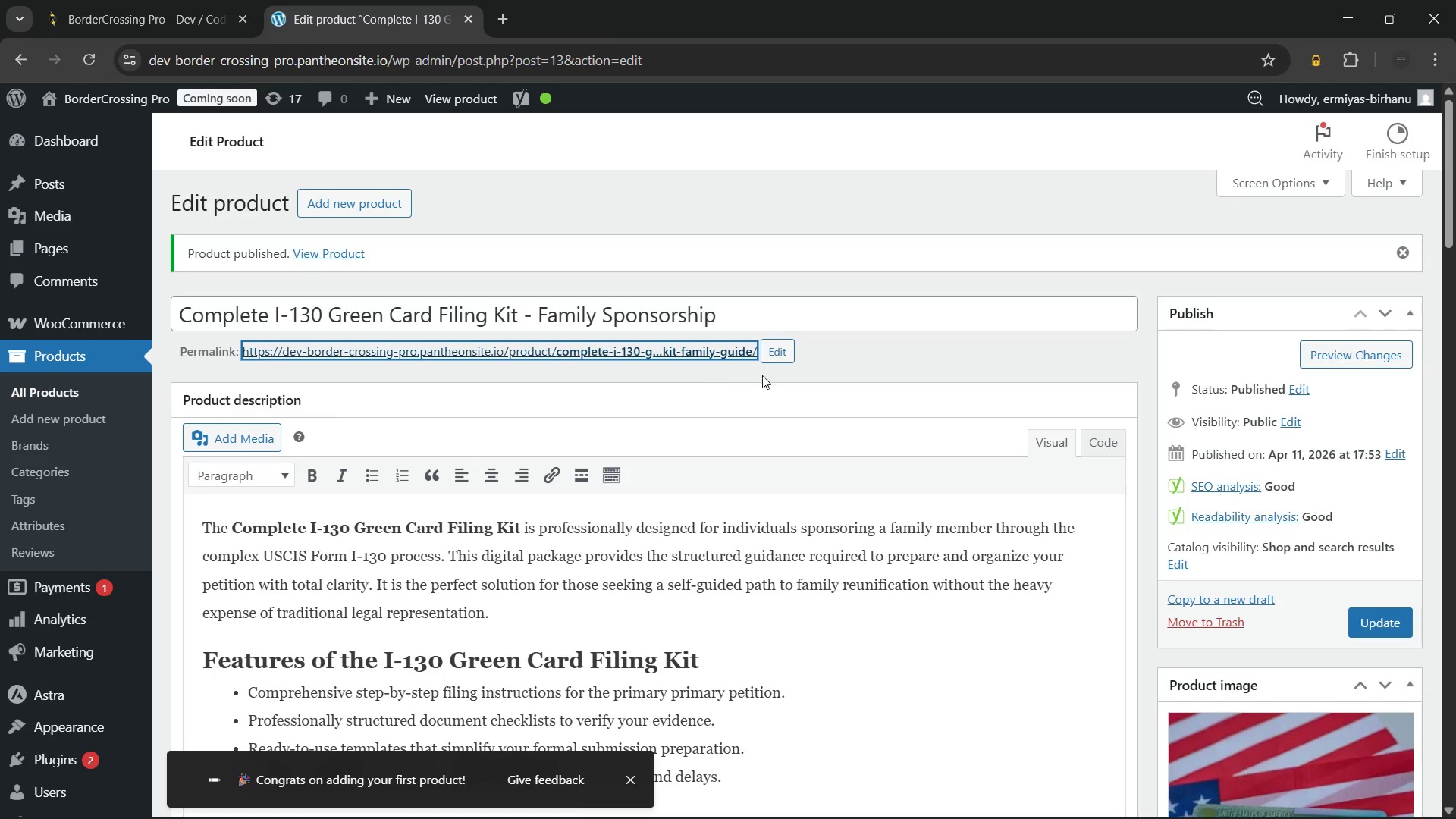 
left_click([877, 353])
 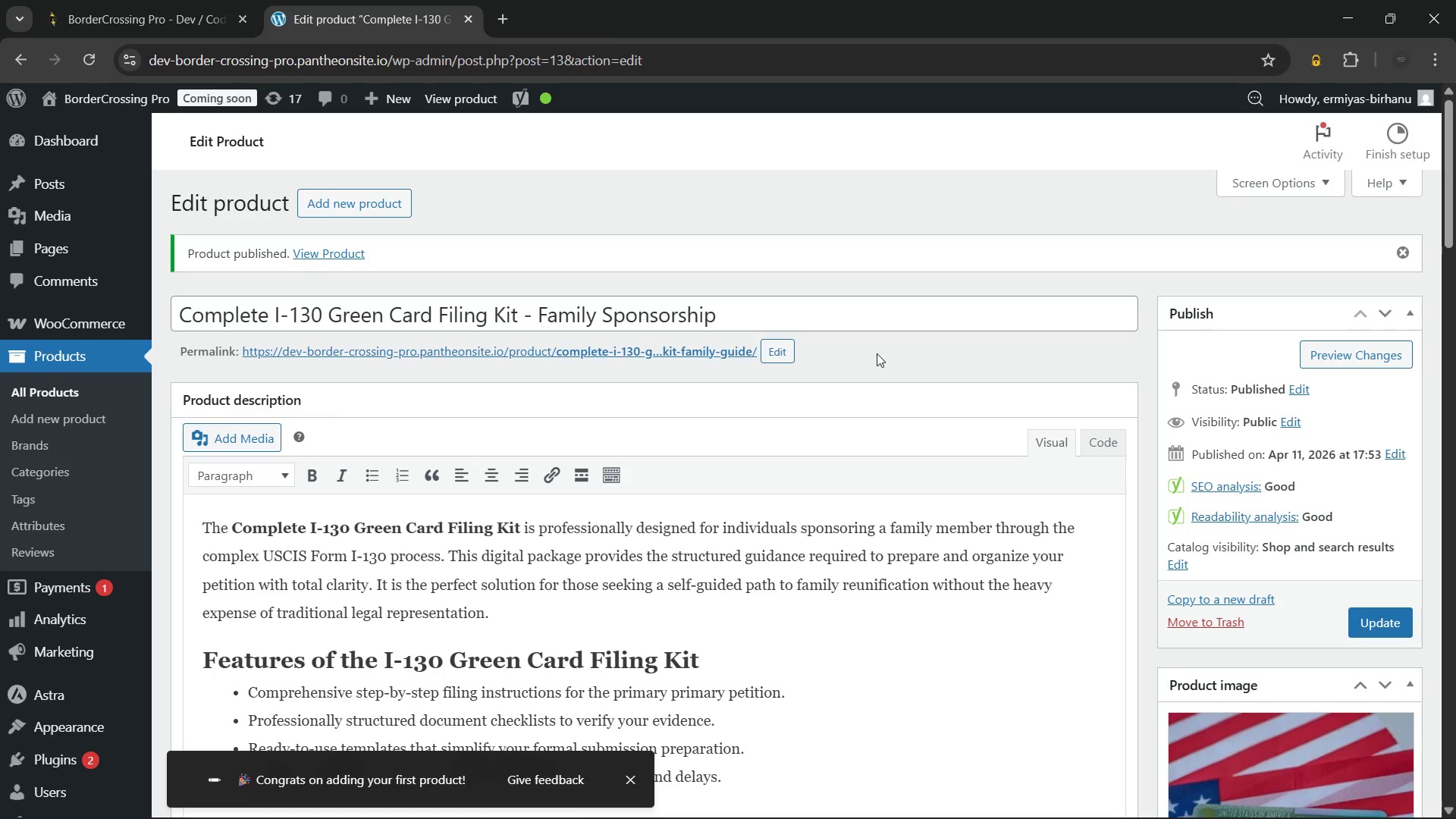 
wait(5.05)
 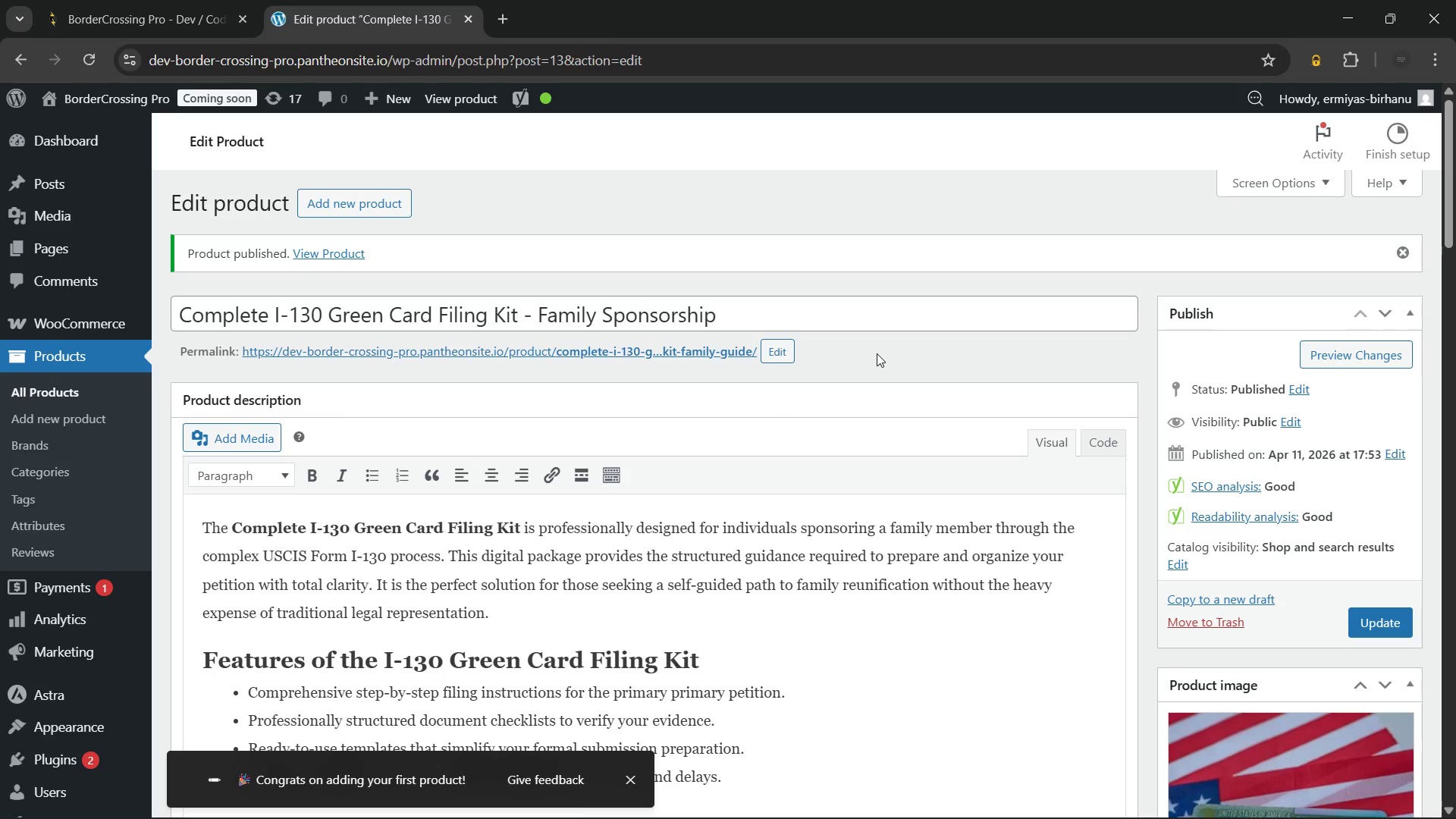 
scroll: coordinate [868, 368], scroll_direction: down, amount: 1.0
 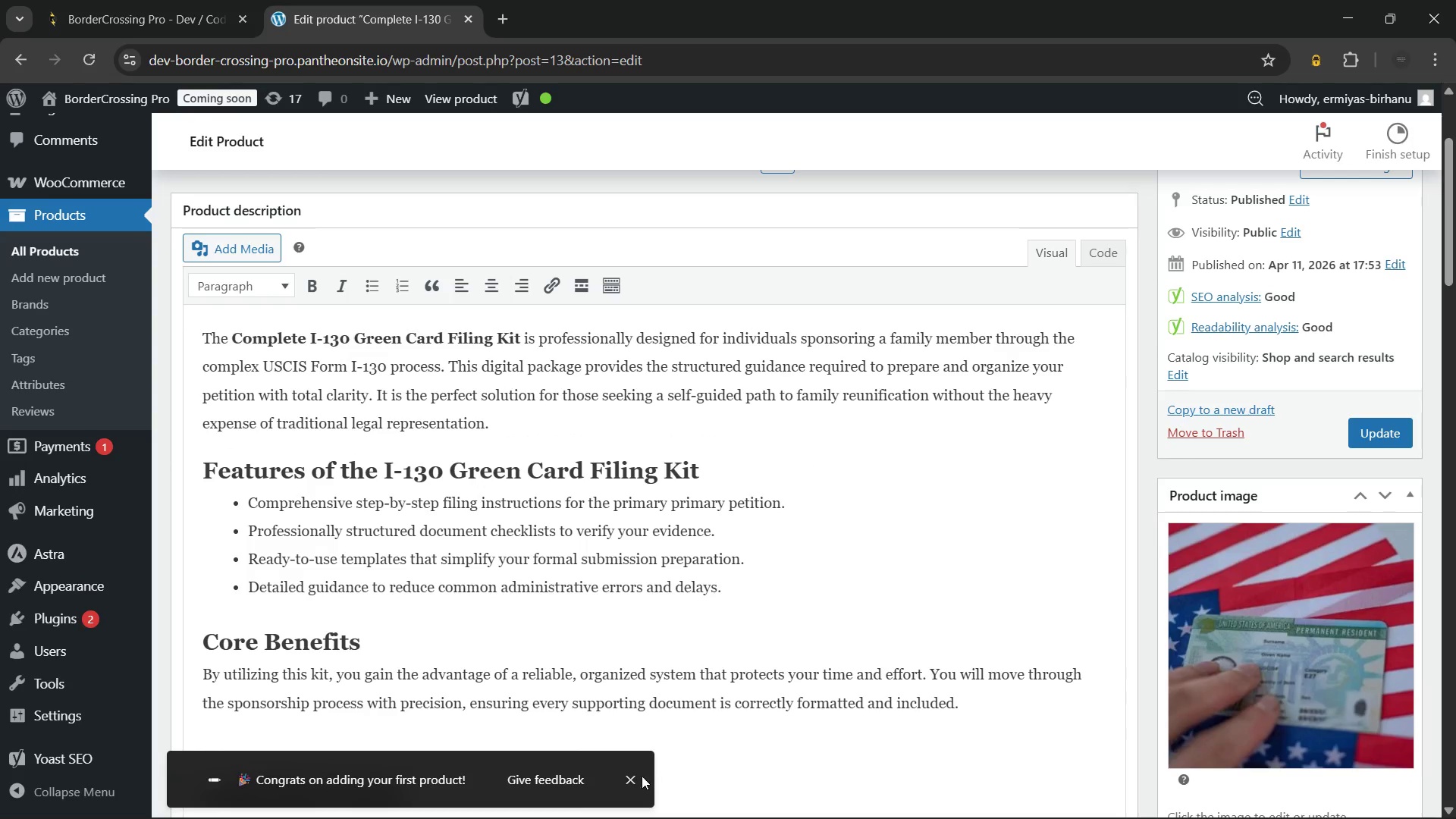 
left_click([626, 777])
 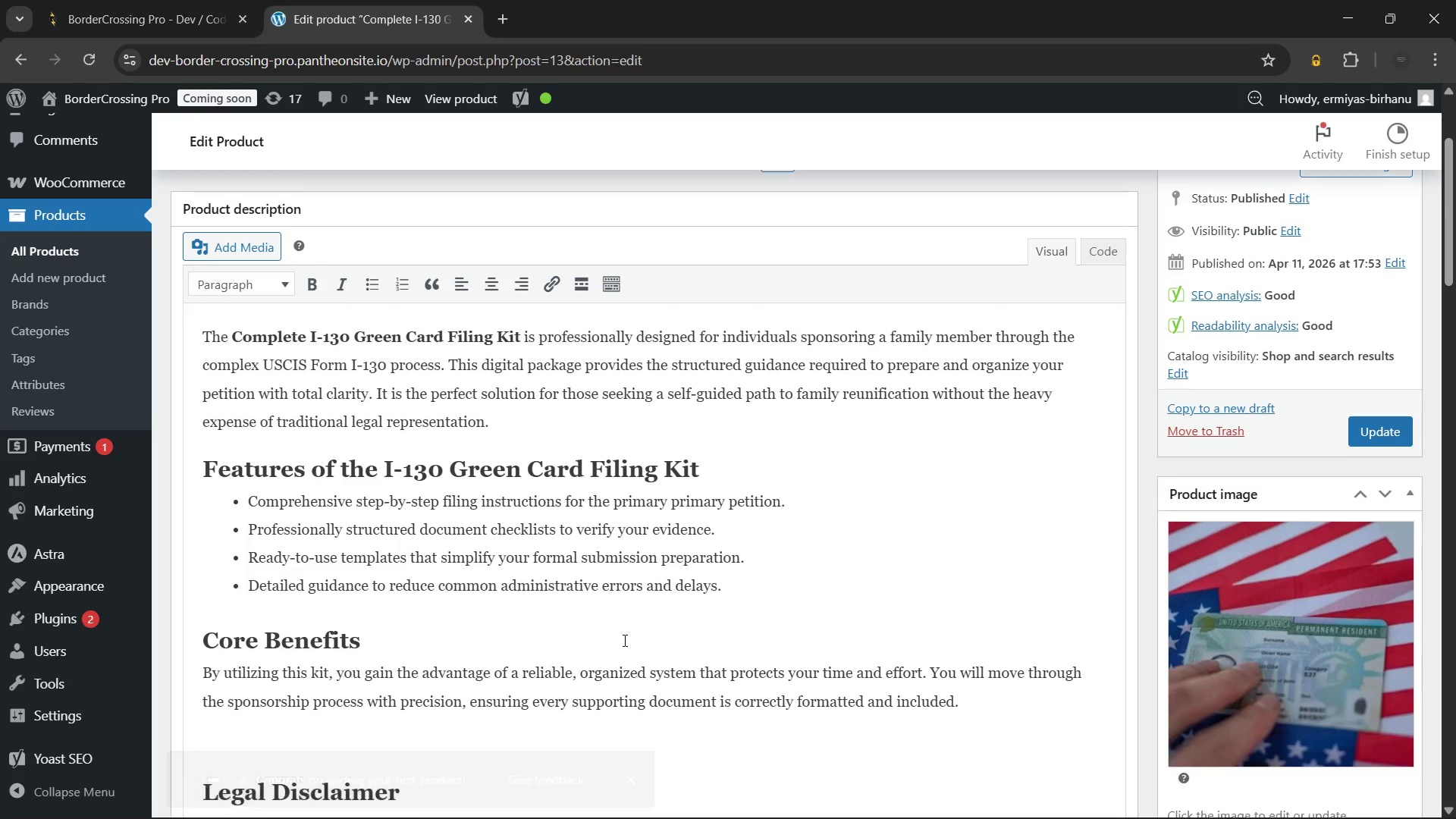 
scroll: coordinate [620, 633], scroll_direction: down, amount: 6.0
 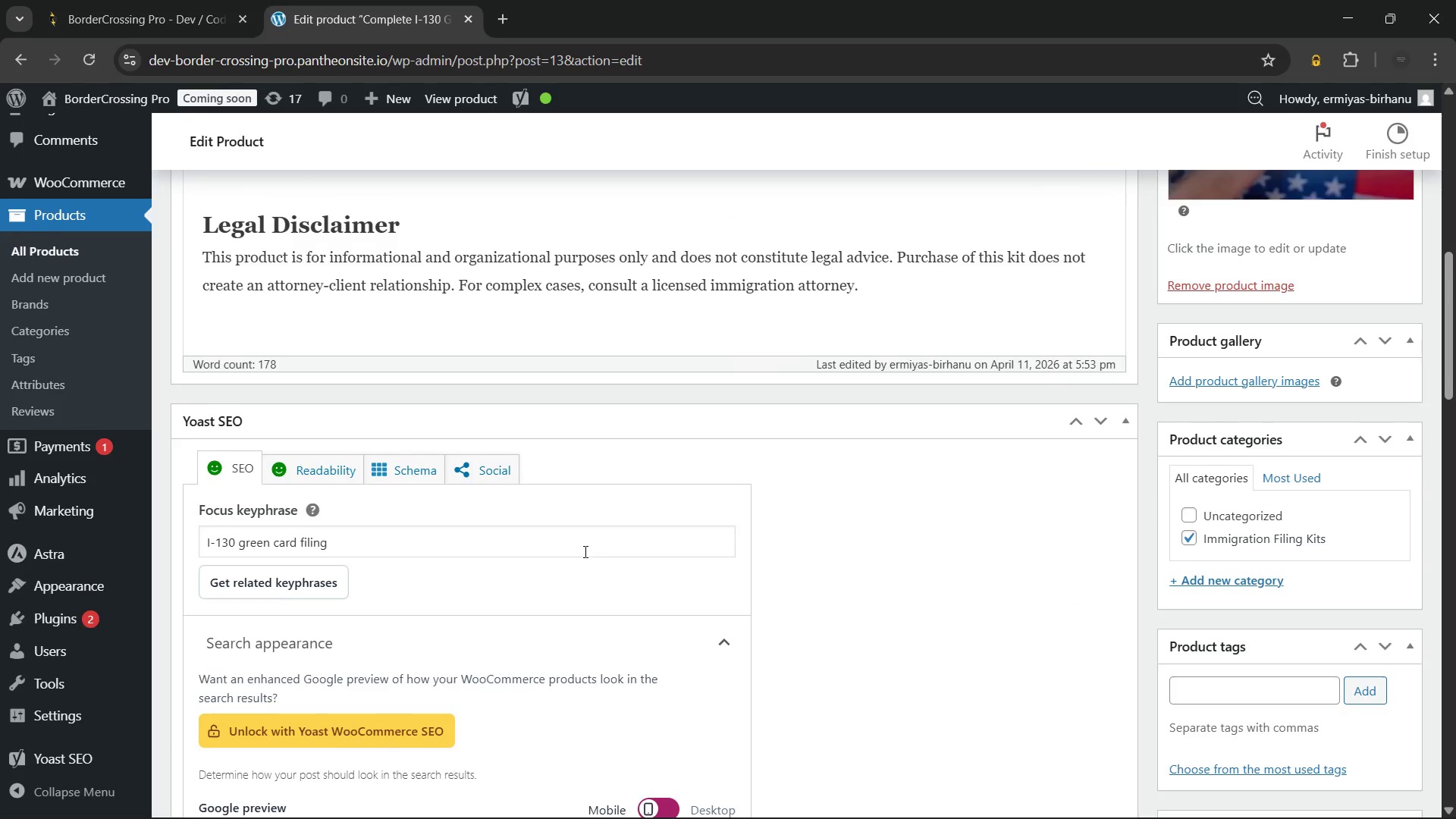 
scroll: coordinate [584, 551], scroll_direction: none, amount: 0.0
 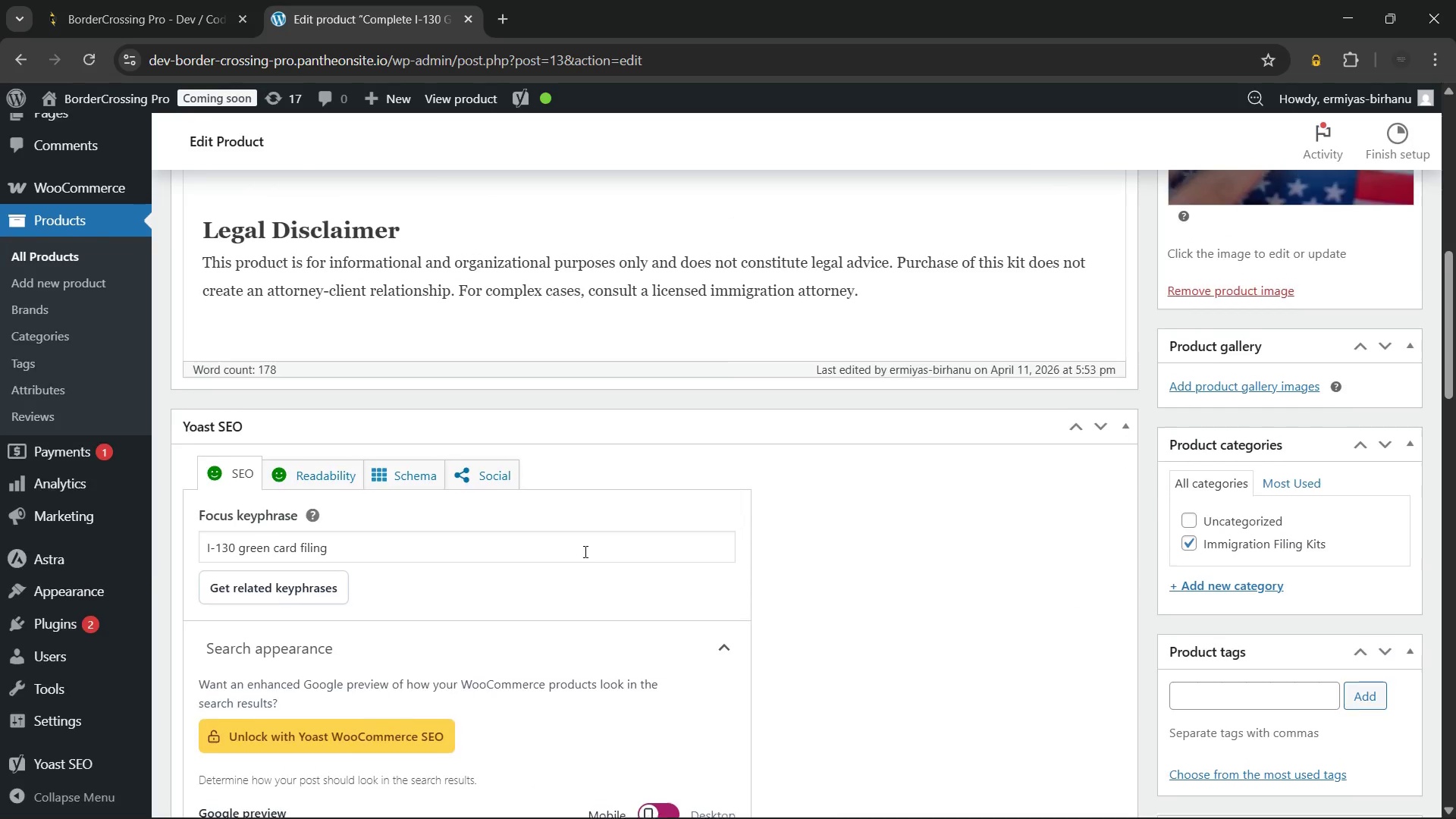 
scroll: coordinate [584, 551], scroll_direction: up, amount: 1.0
 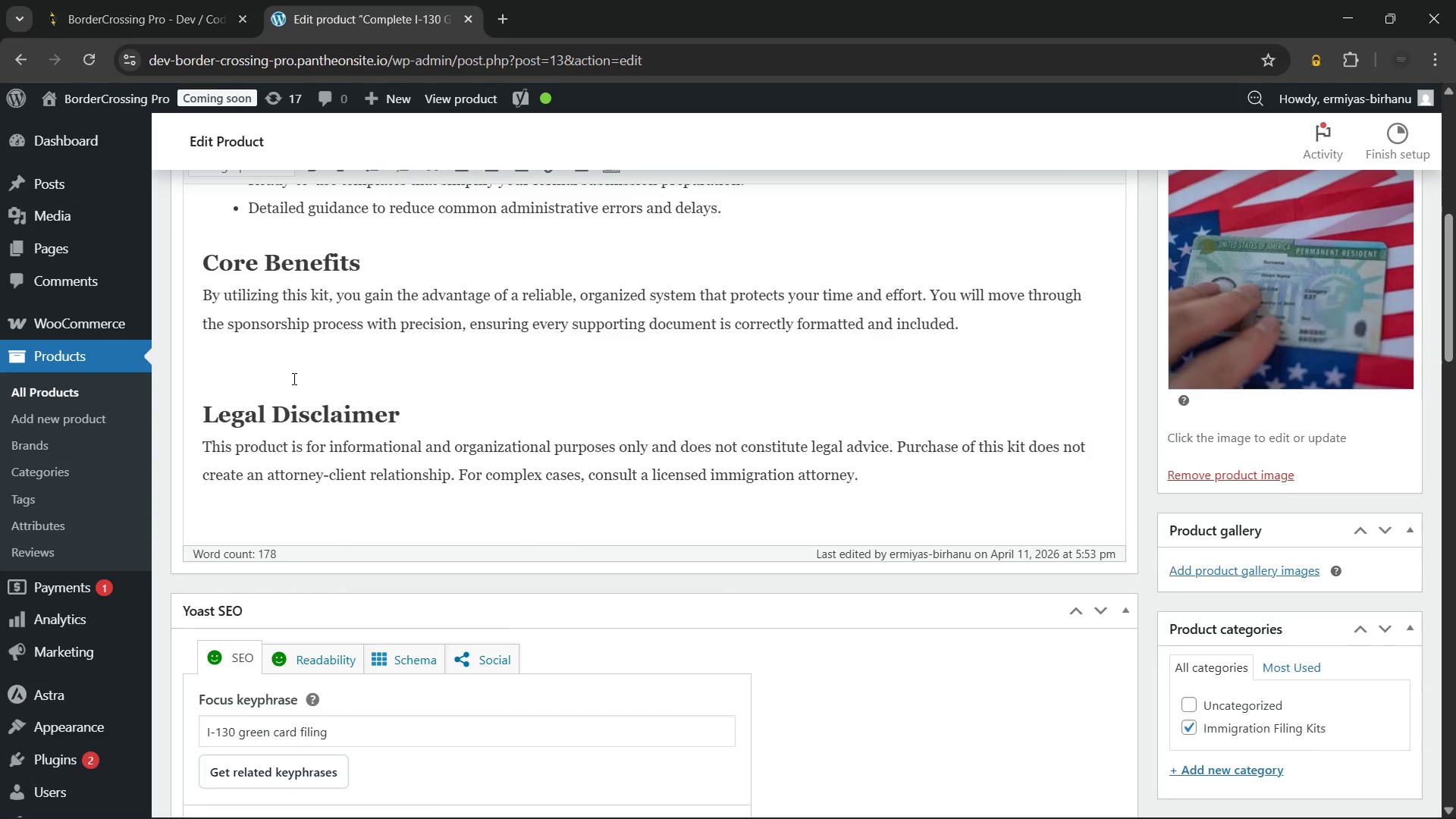 
left_click([275, 377])
 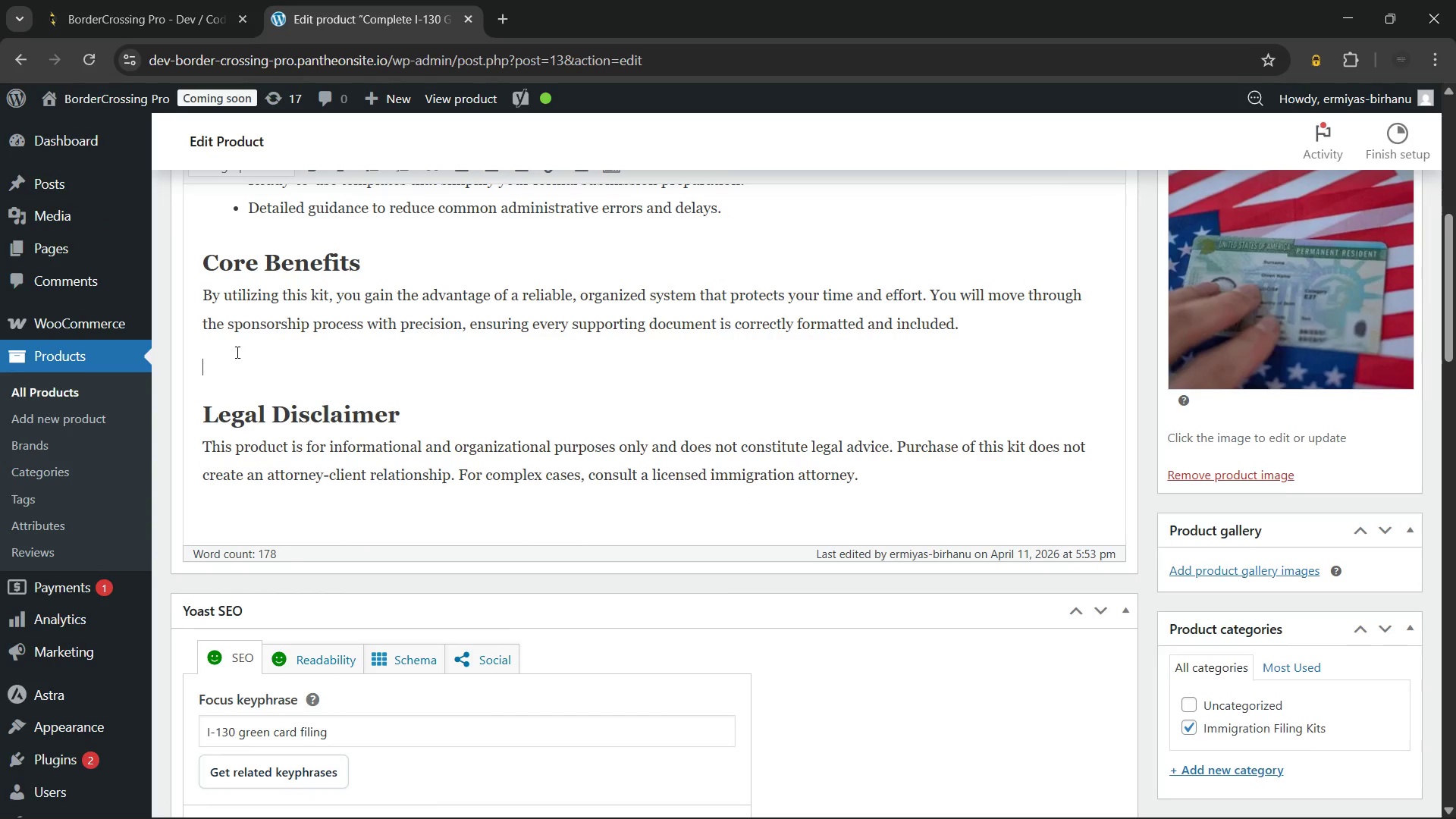 
scroll: coordinate [424, 436], scroll_direction: down, amount: 17.0
 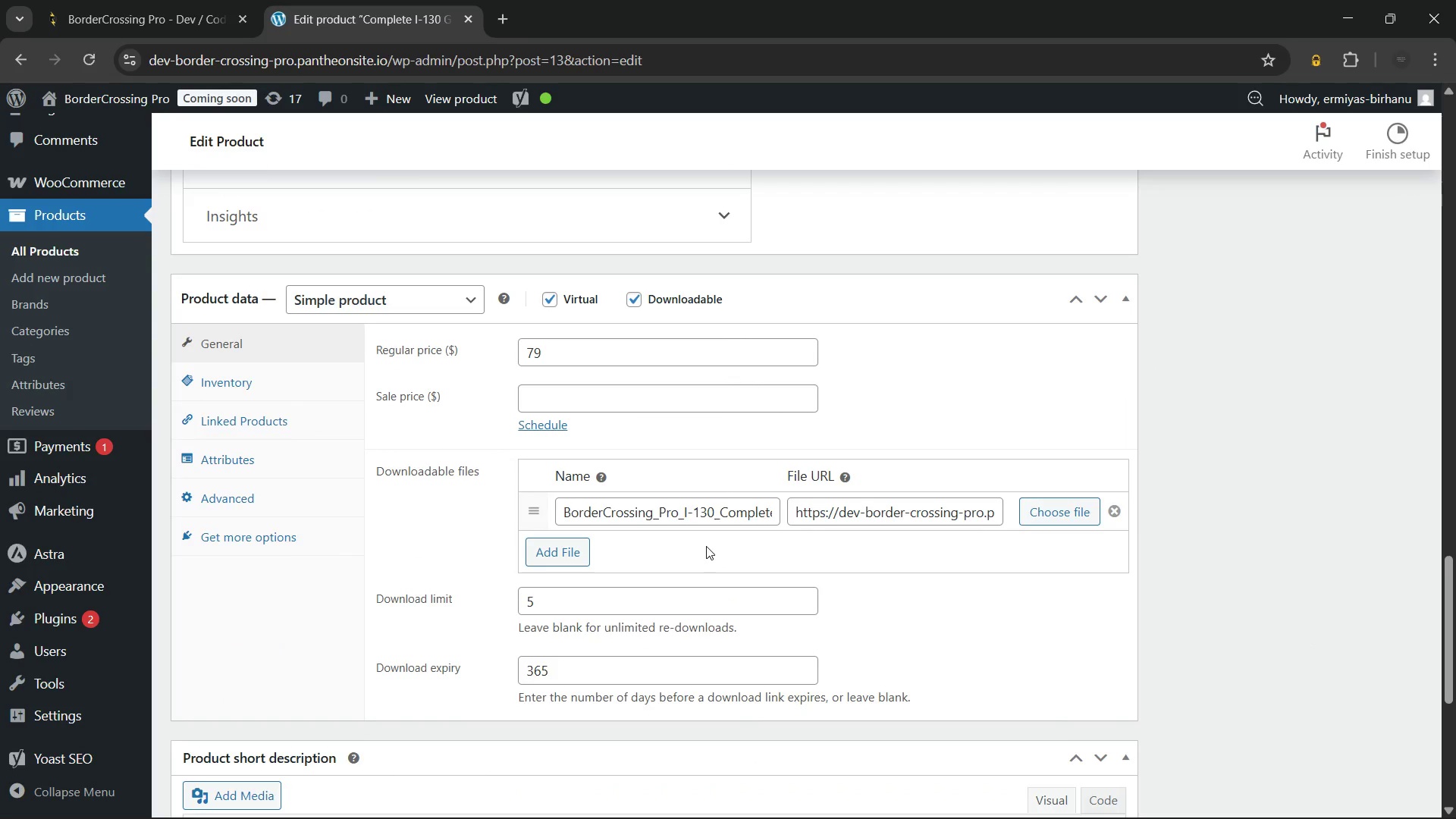 
wait(7.05)
 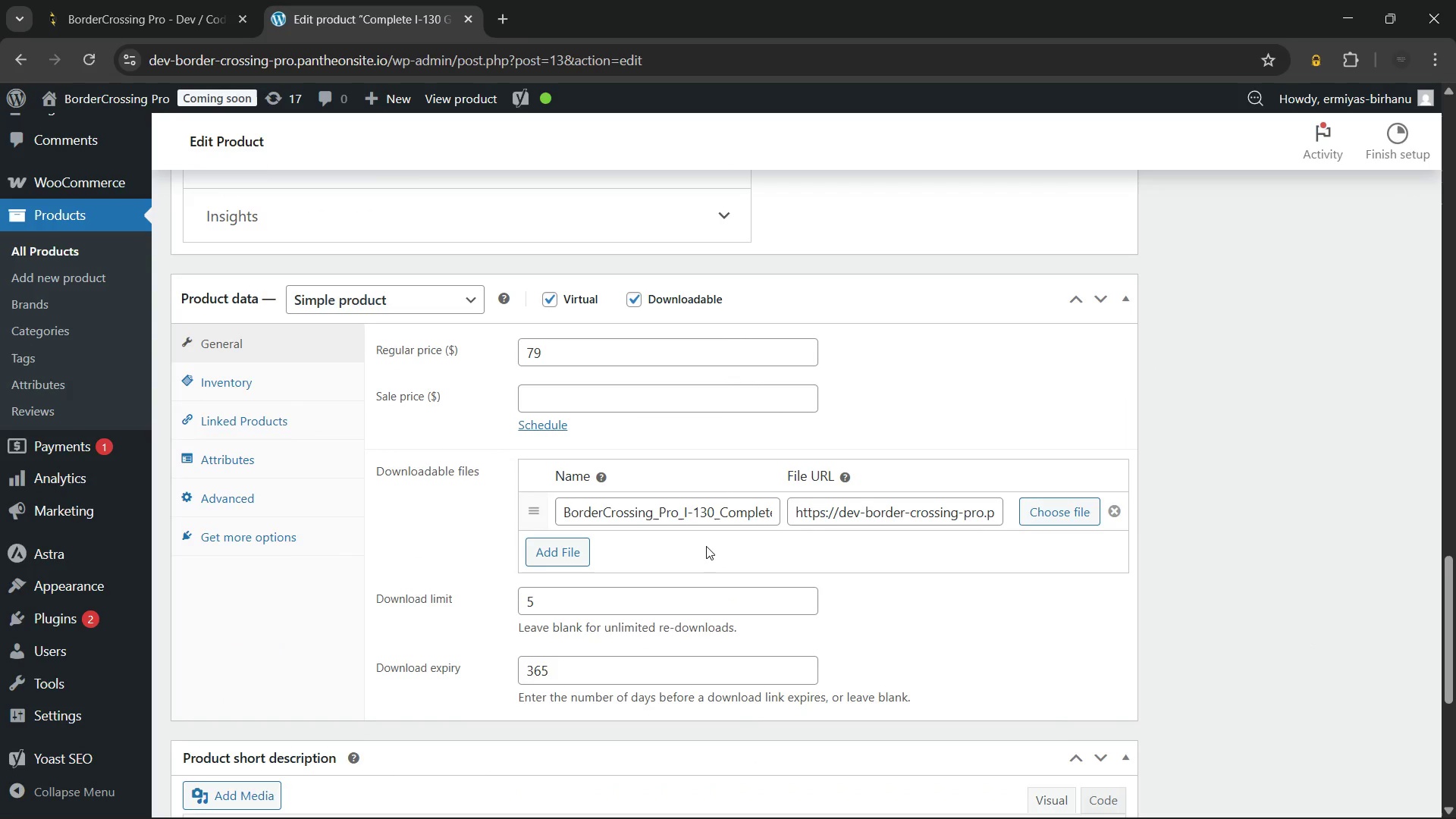 
scroll: coordinate [706, 546], scroll_direction: down, amount: 4.0
 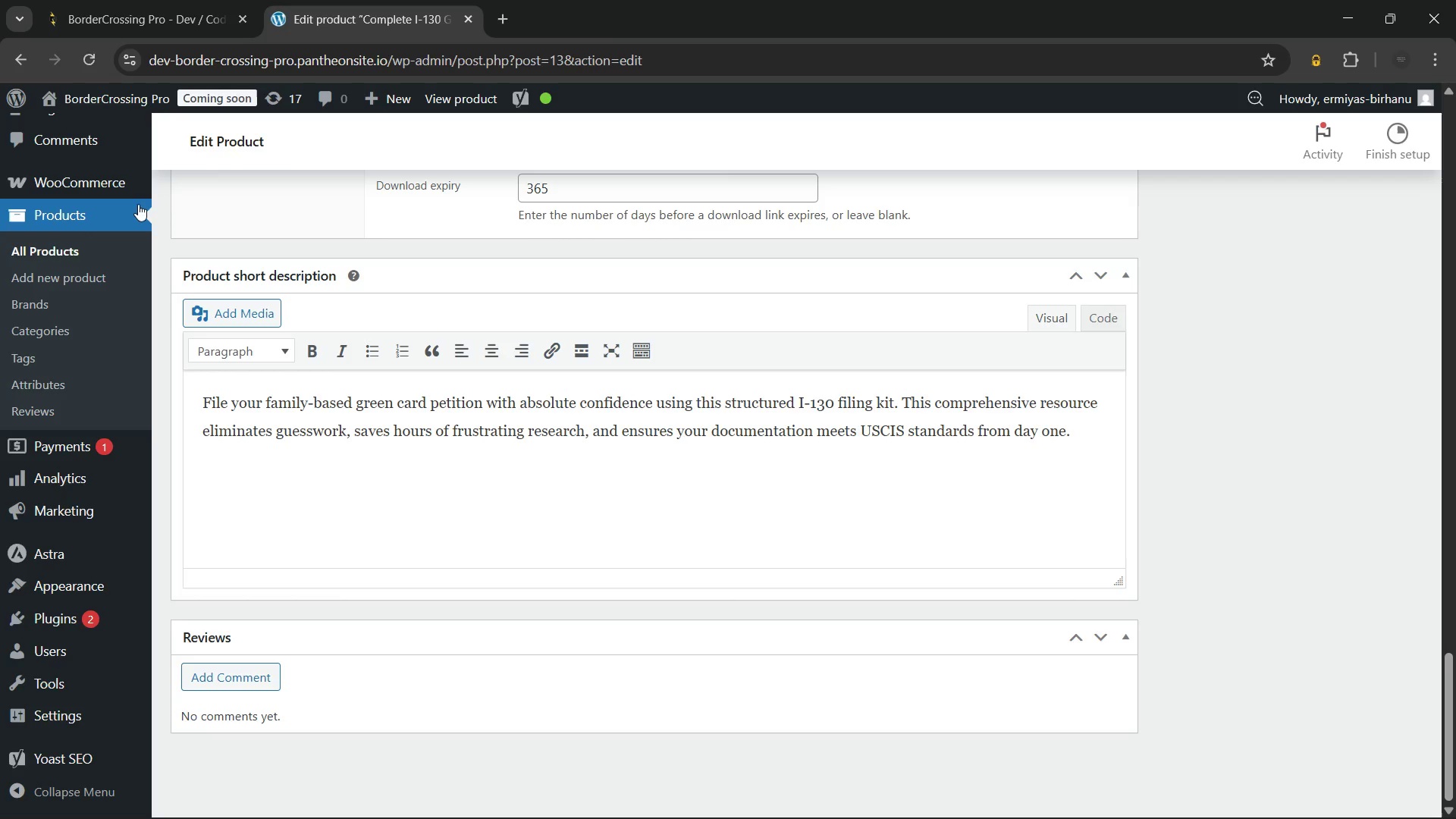 
wait(6.81)
 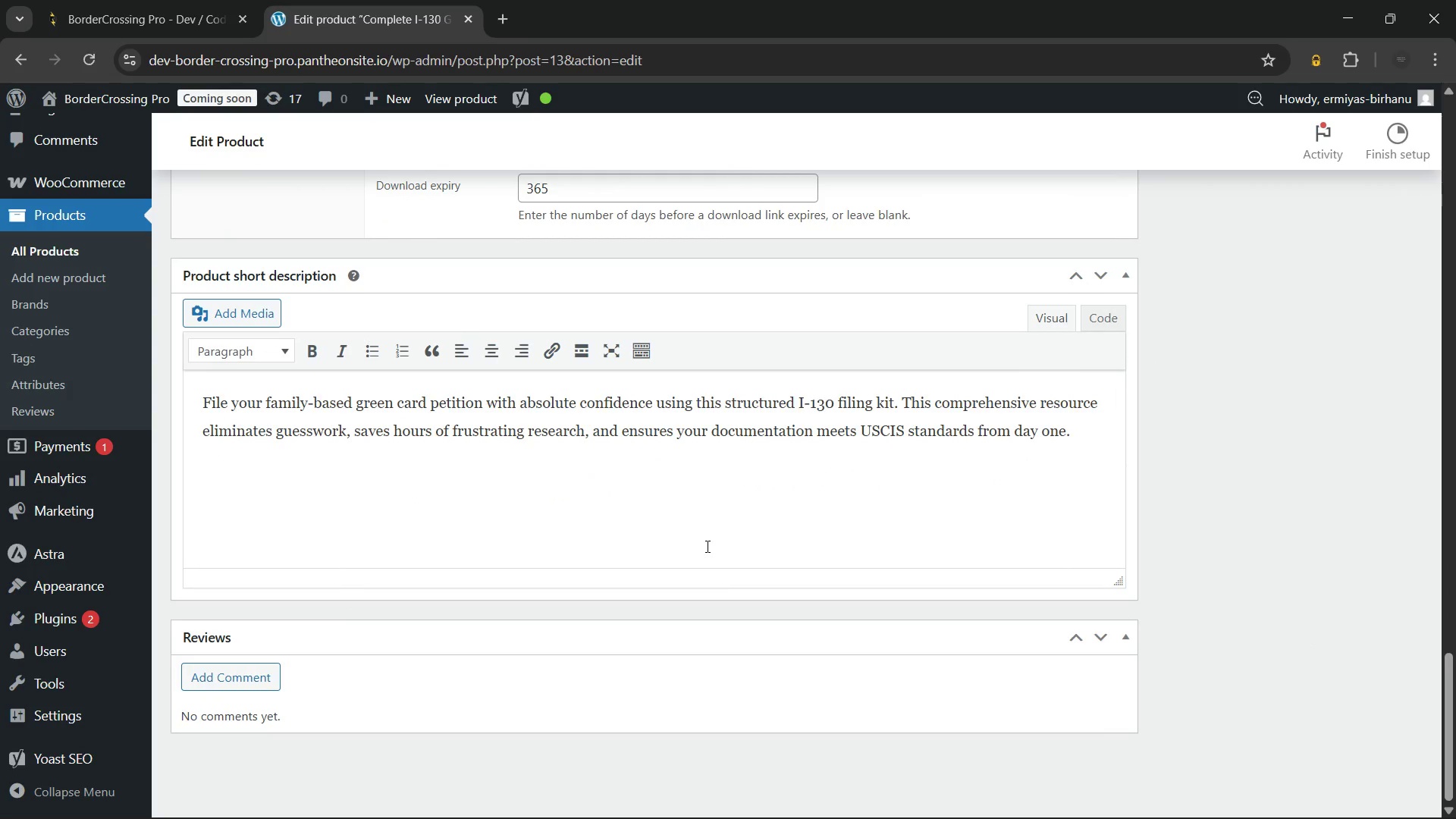 
left_click([46, 254])
 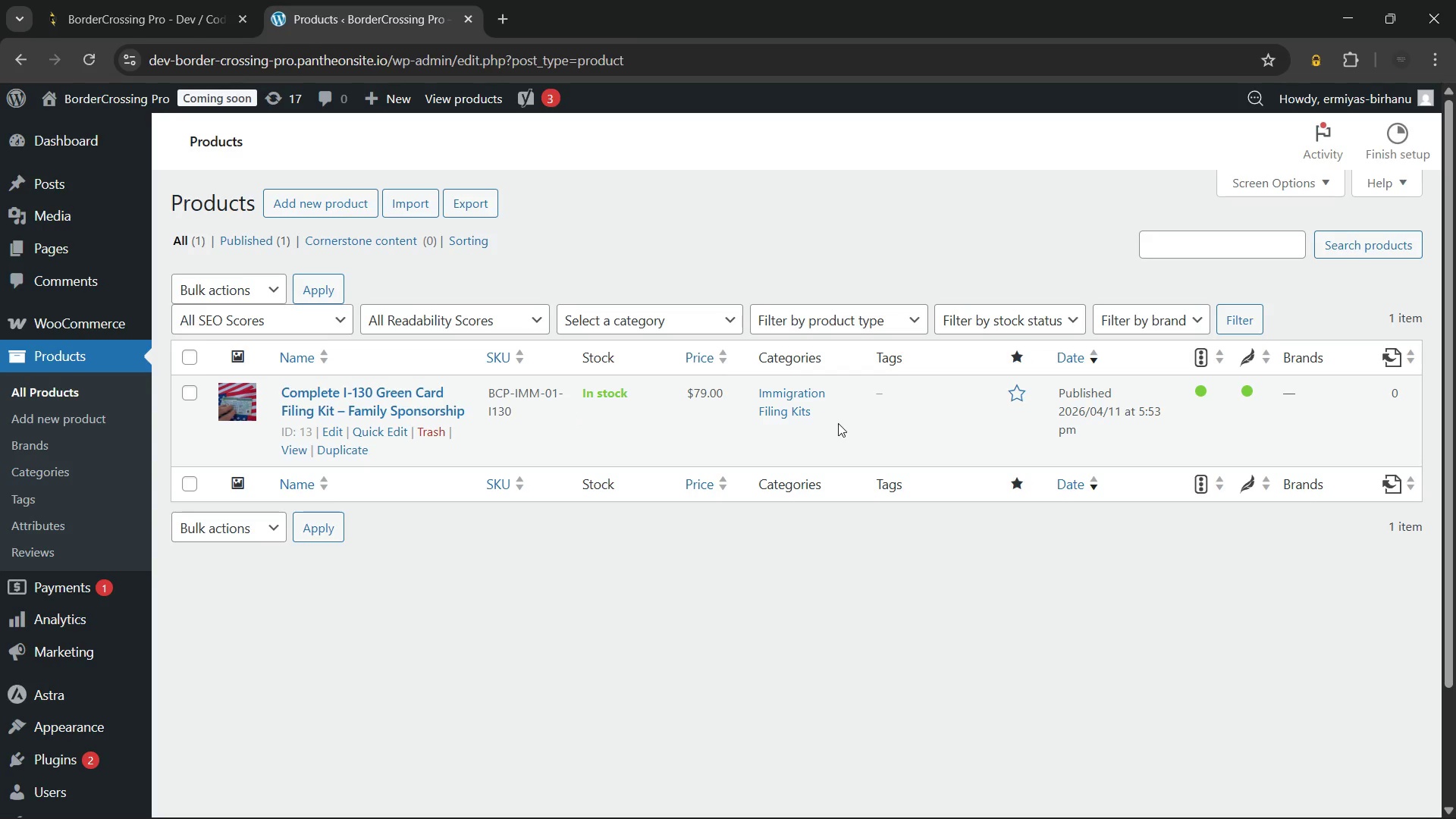 
wait(12.28)
 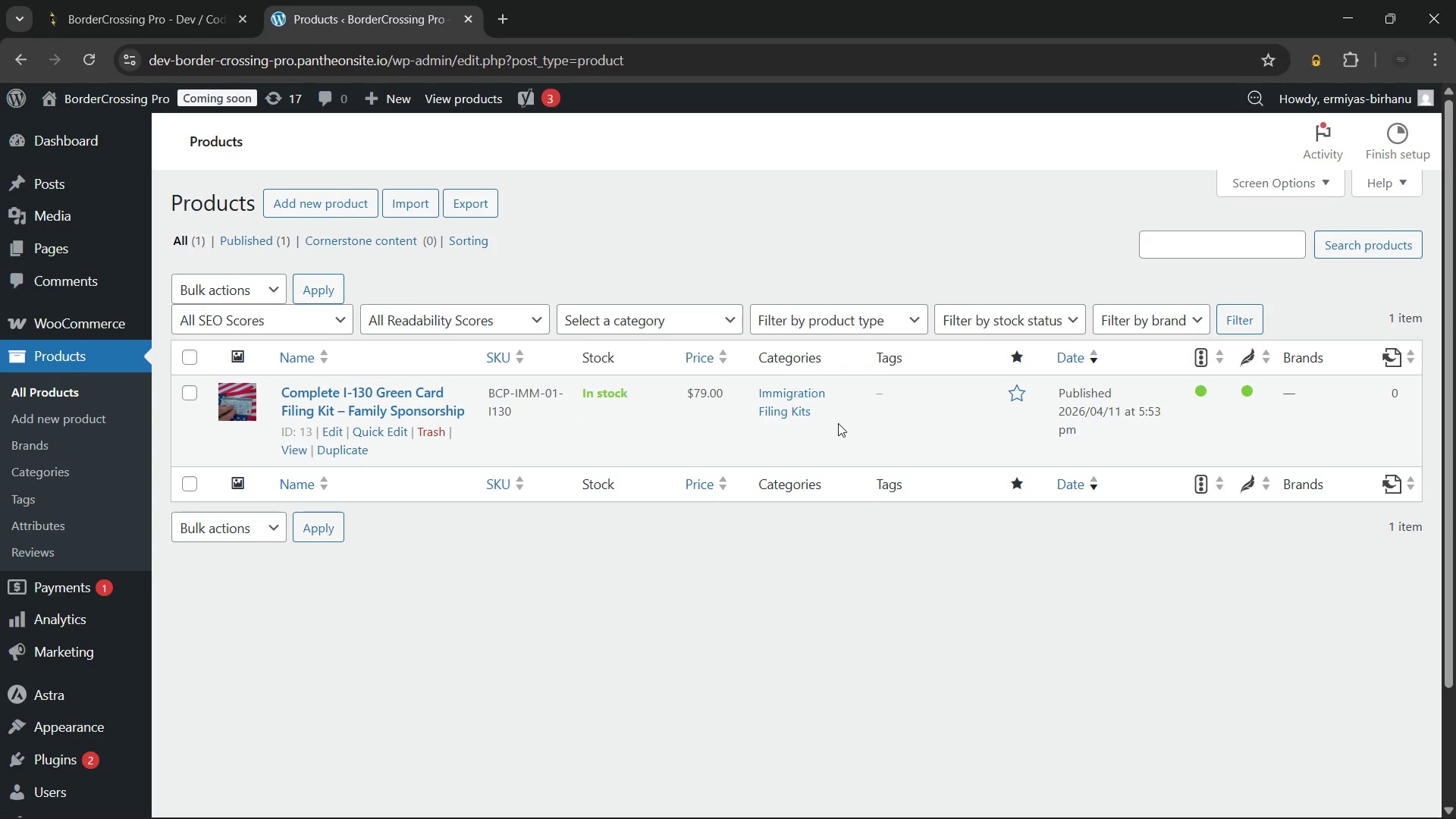 
left_click([353, 390])
 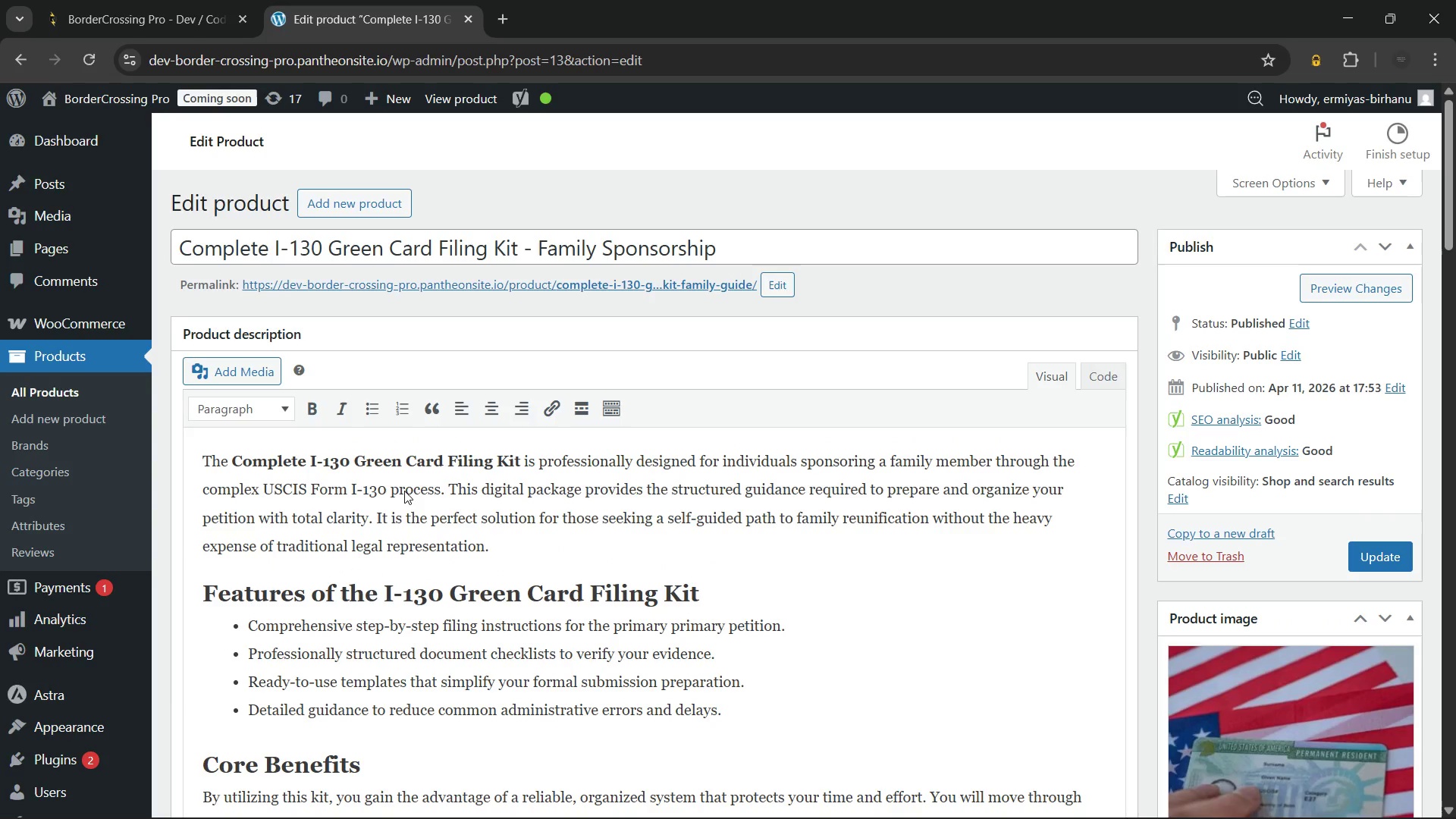 
wait(23.45)
 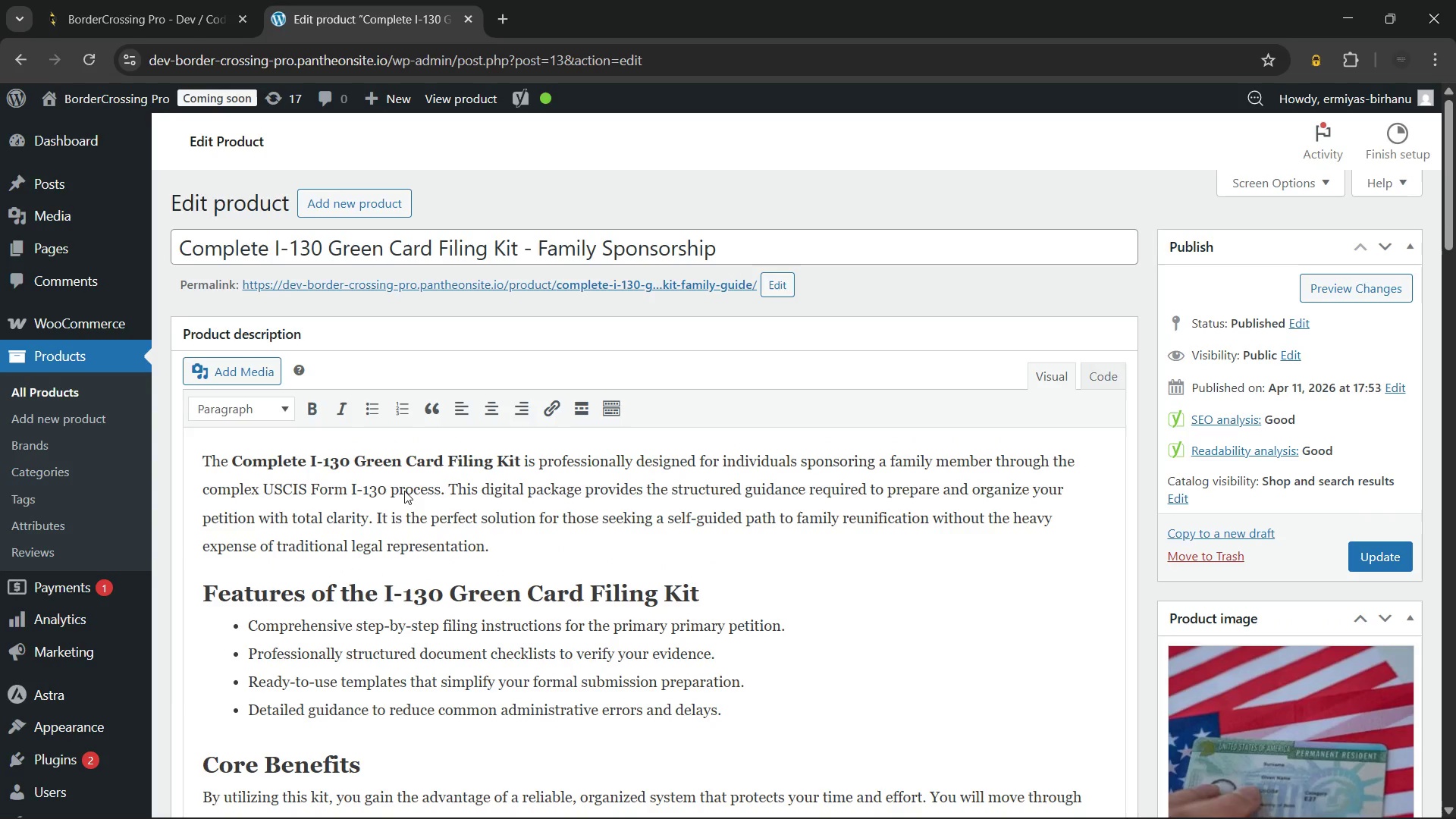 
scroll: coordinate [1062, 472], scroll_direction: down, amount: 10.0
 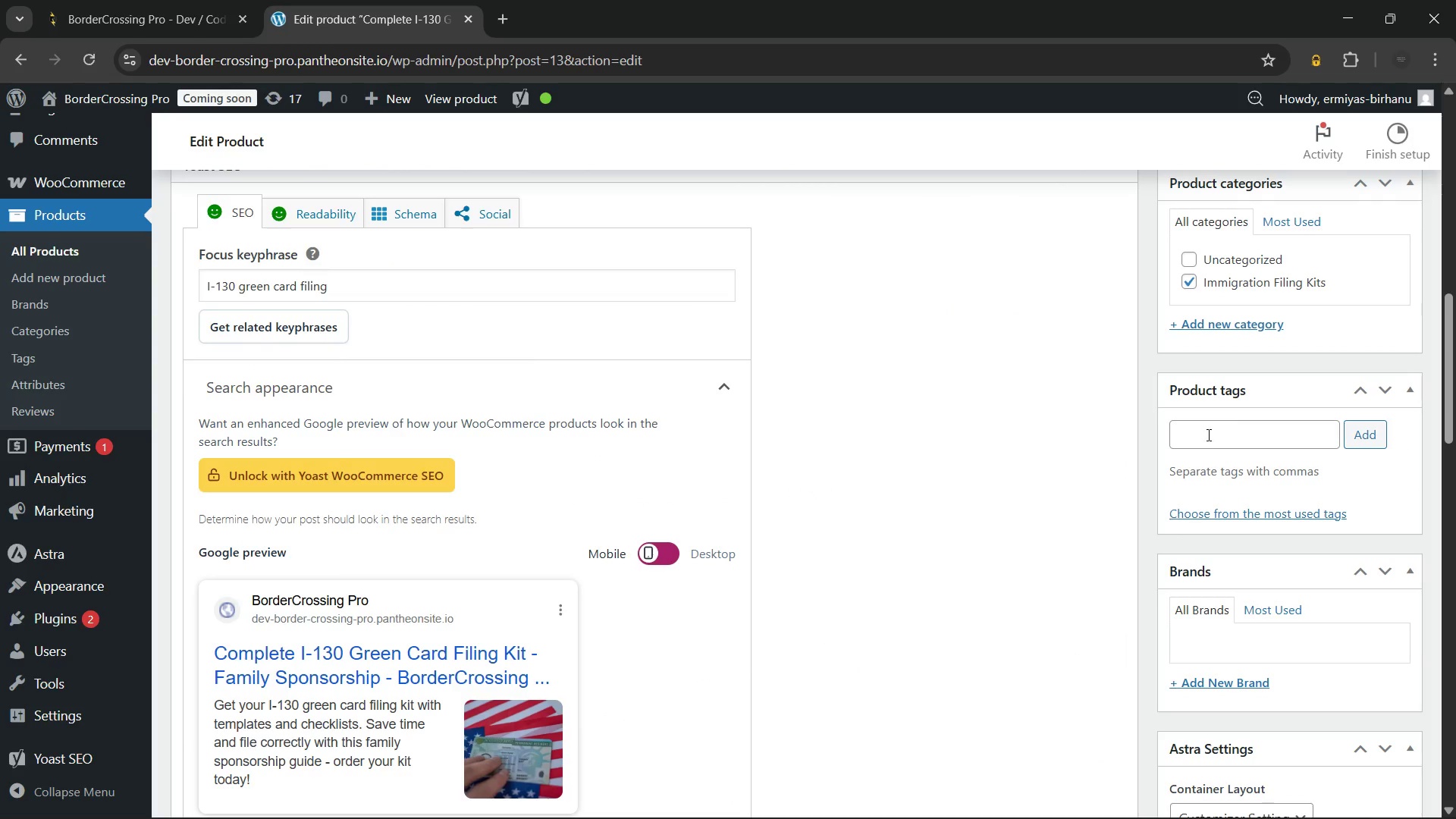 
left_click([1207, 435])
 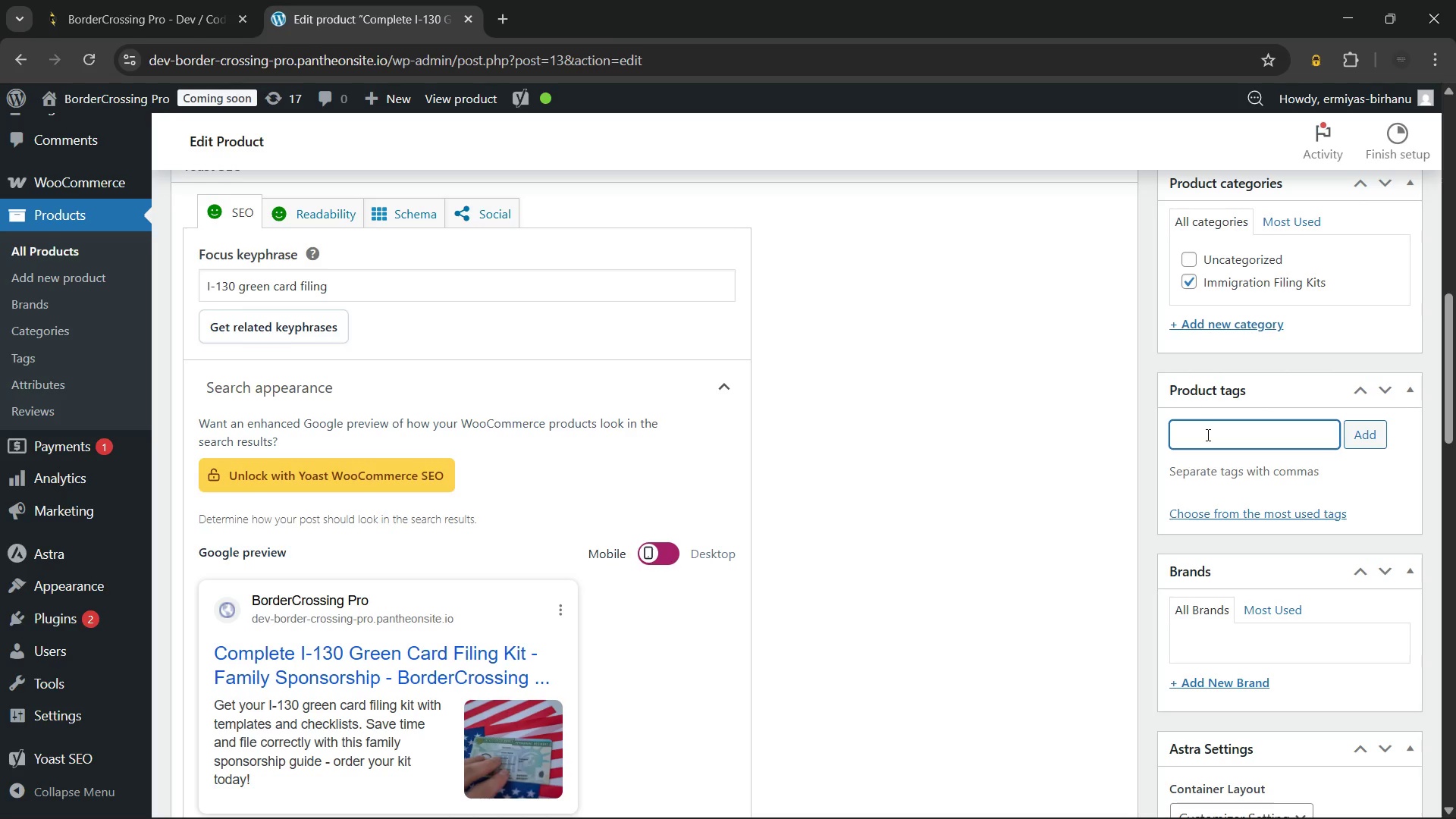 
wait(7.83)
 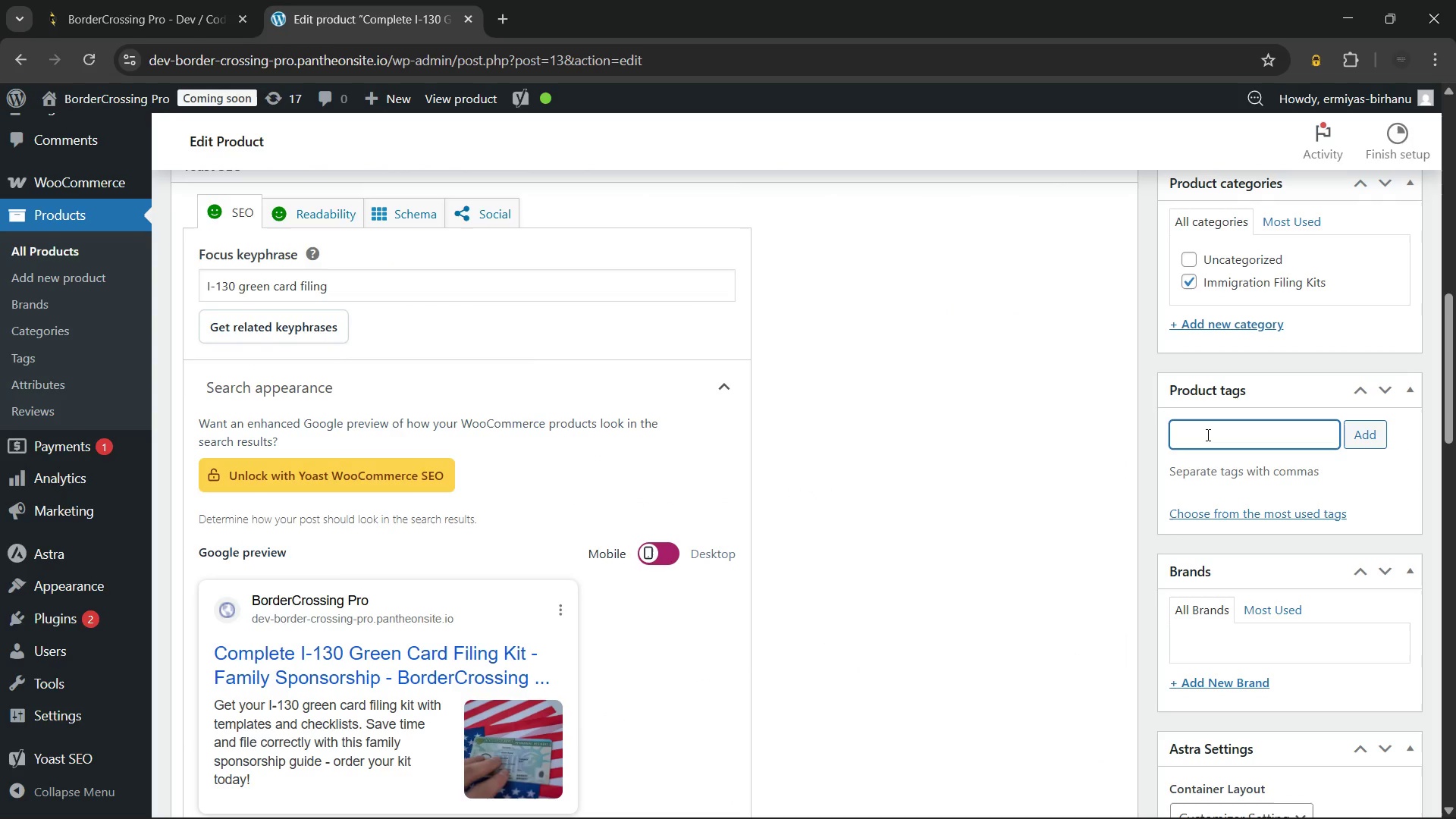 
type(usc)
 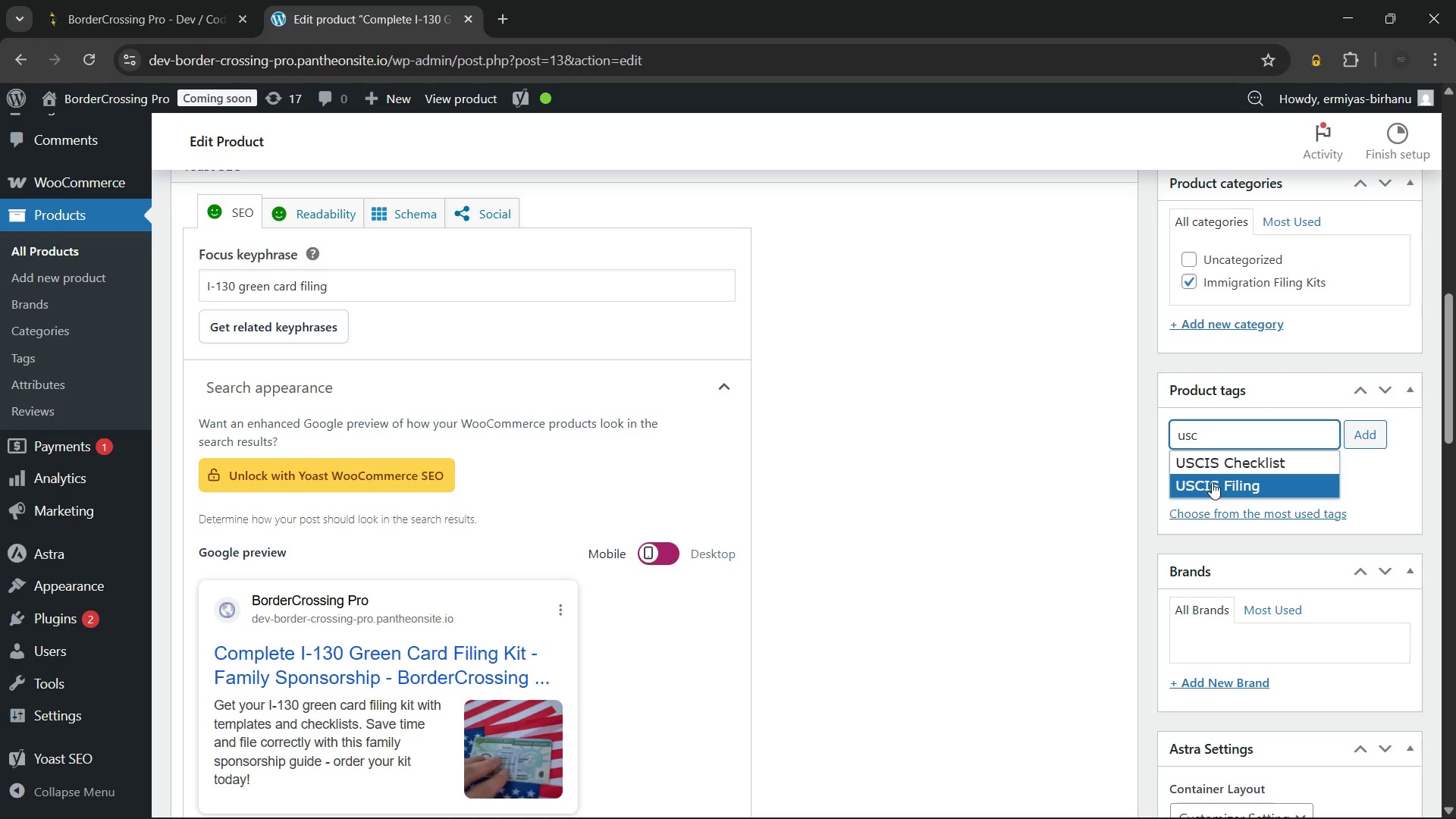 
left_click([1212, 482])
 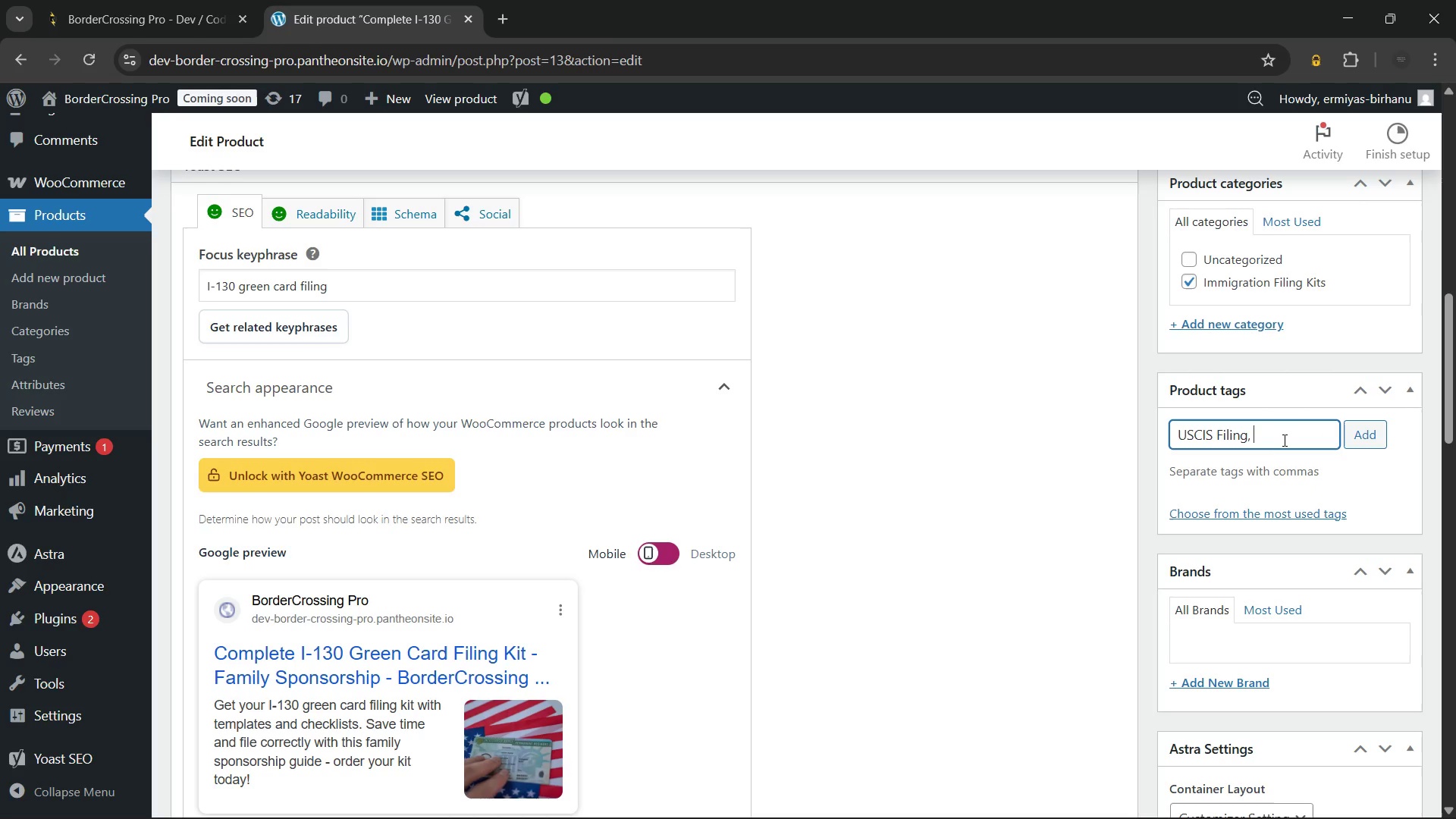 
type(gree)
 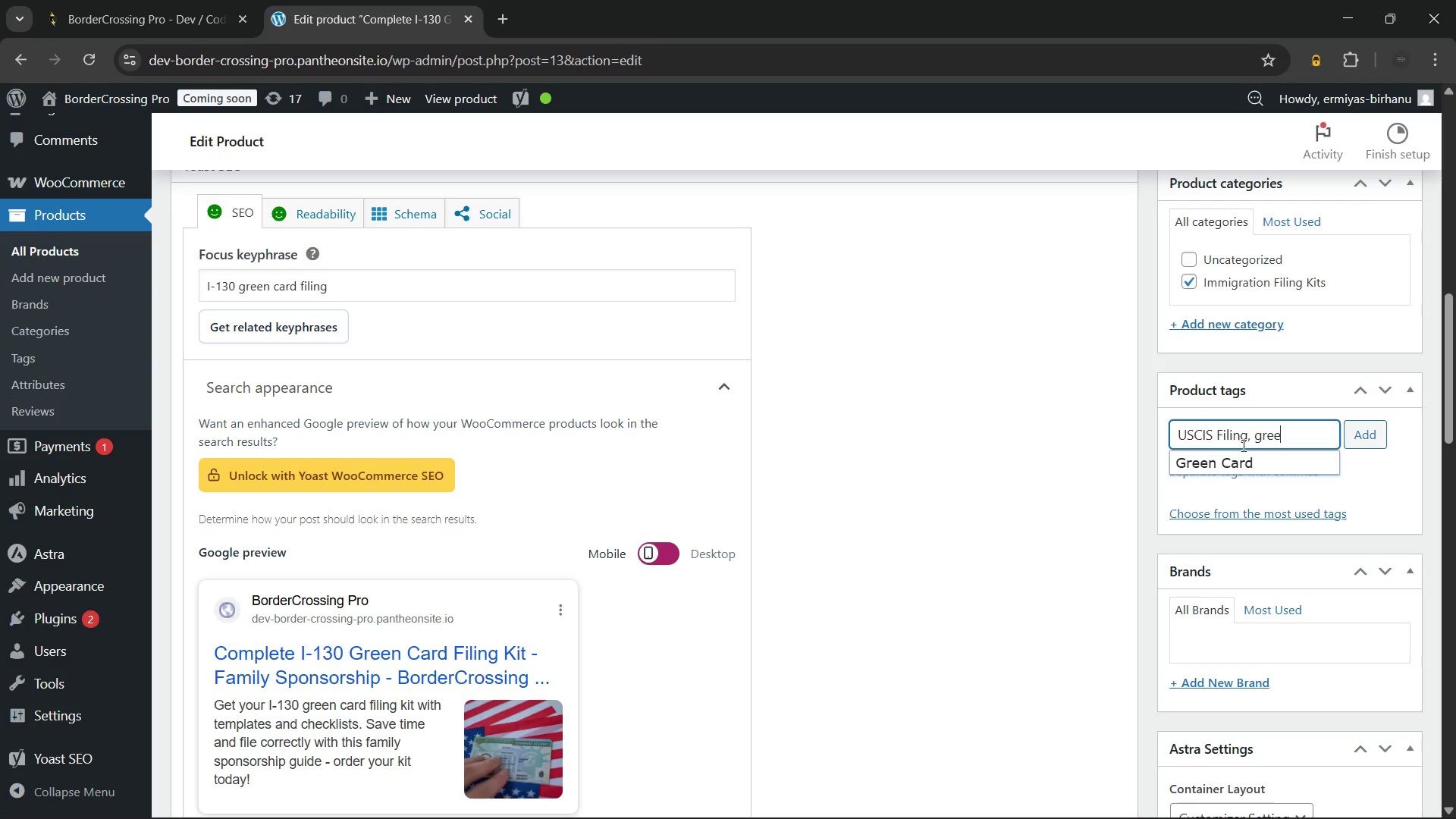 
left_click([1231, 464])
 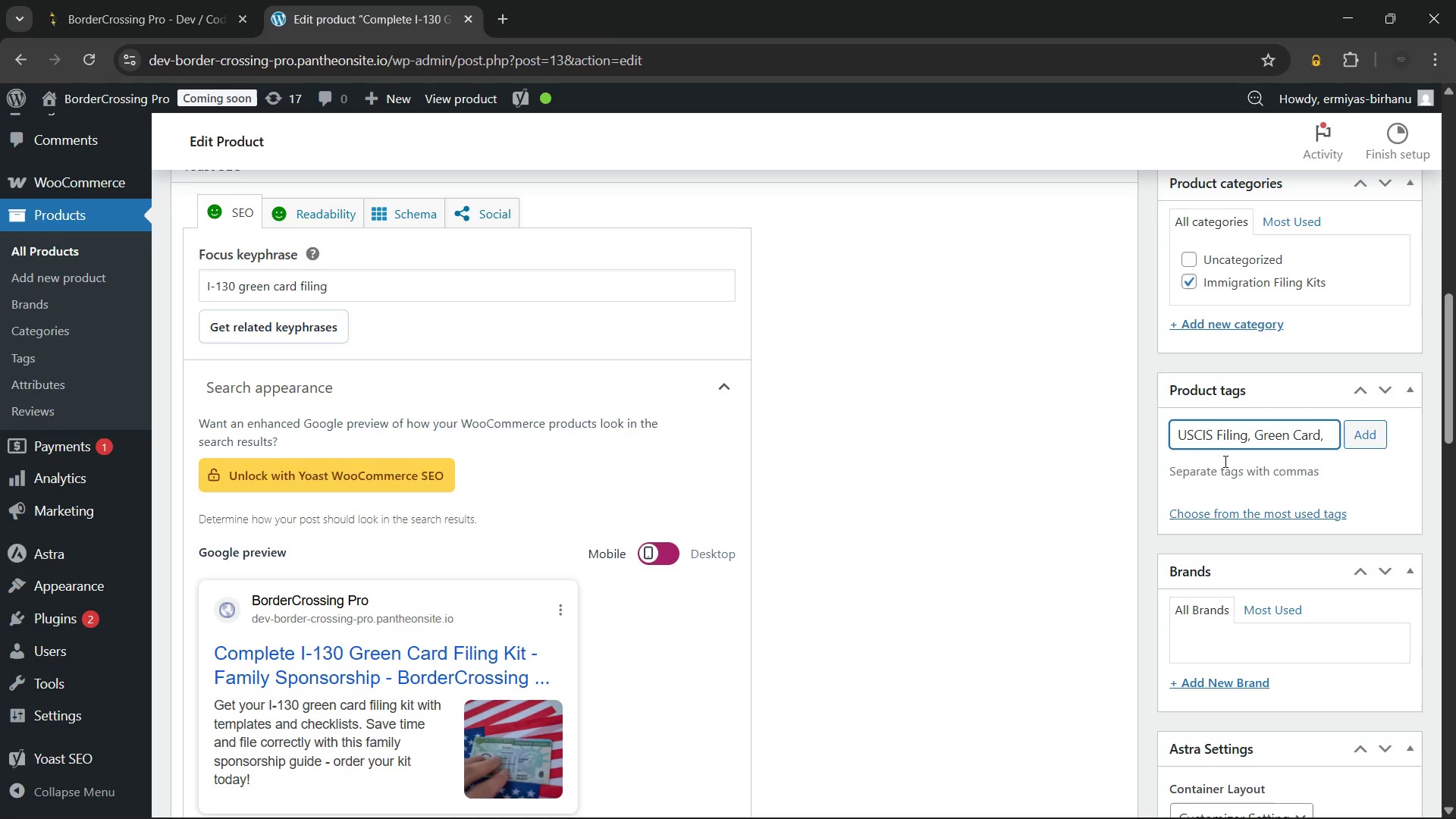 
type(fam)
 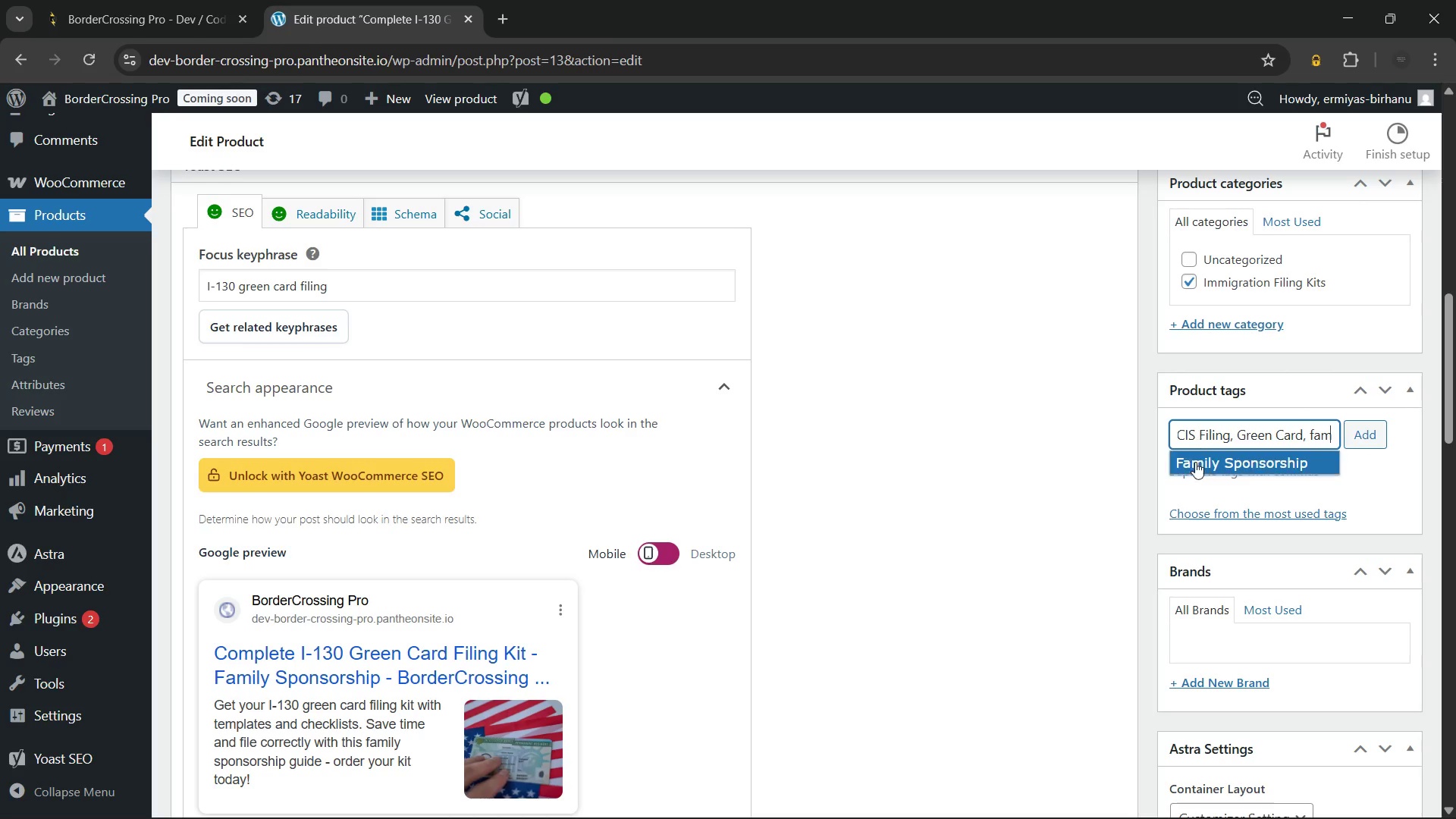 
left_click([1195, 474])
 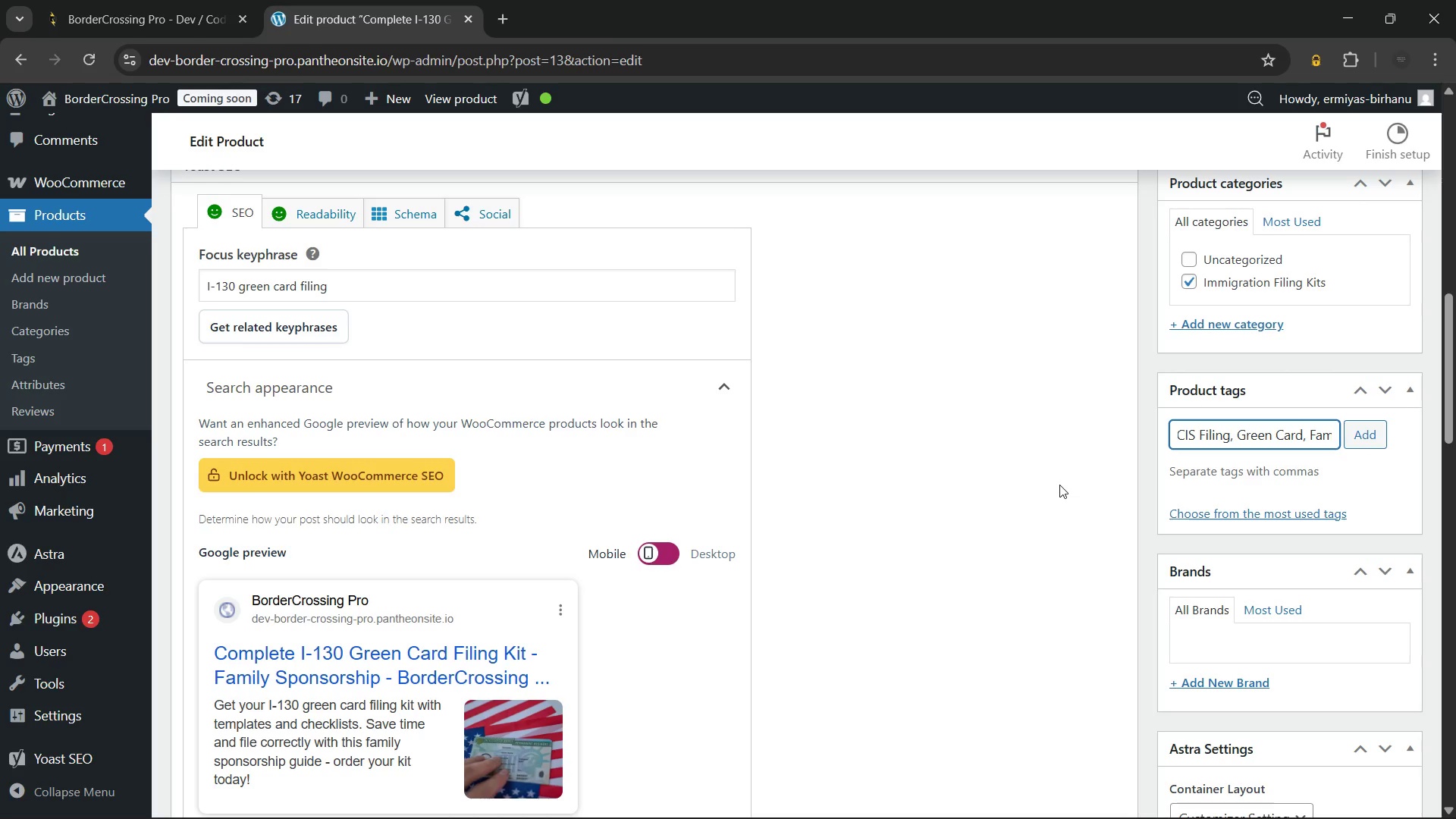 
type(diy)
 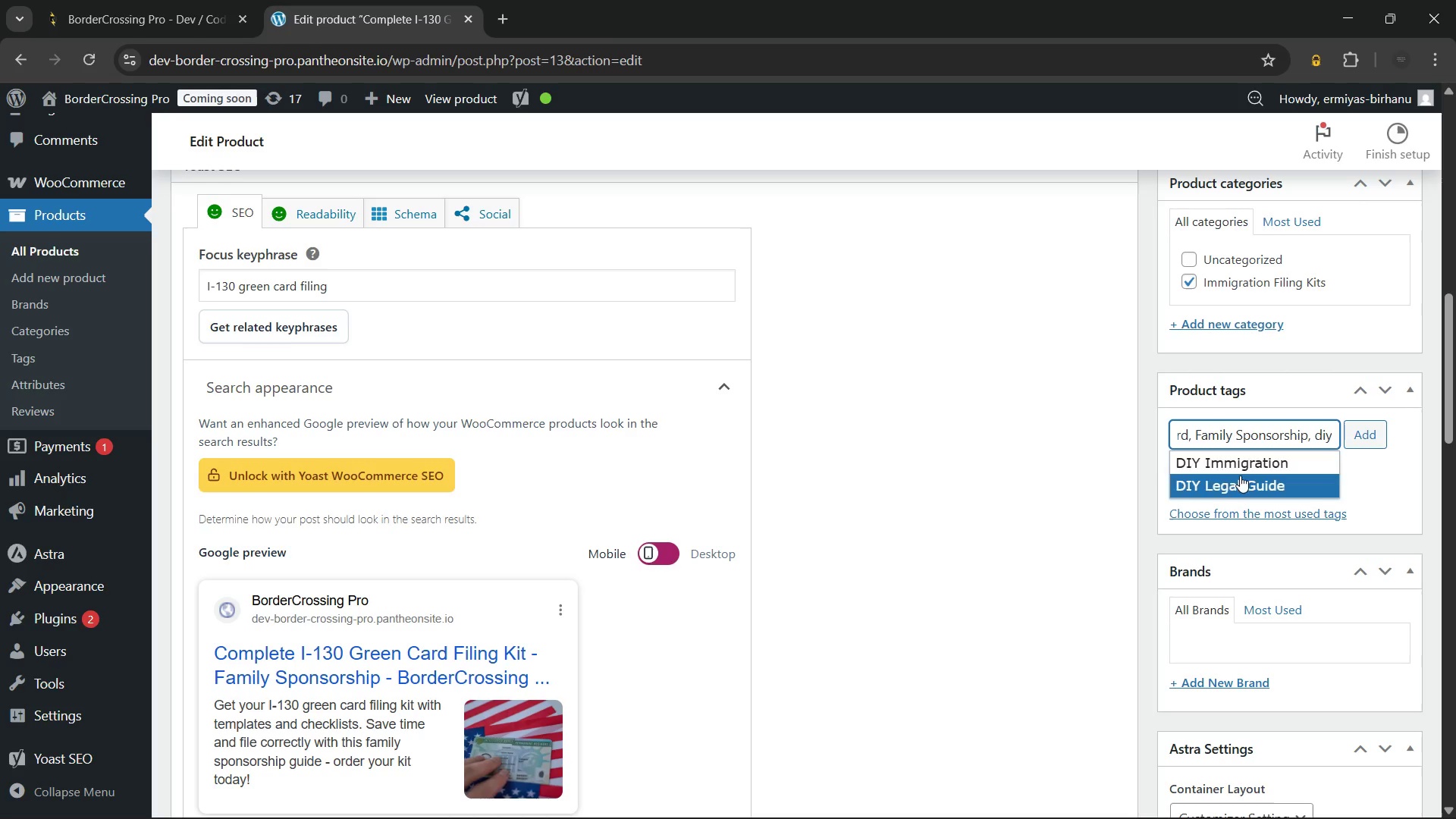 
left_click([1260, 466])
 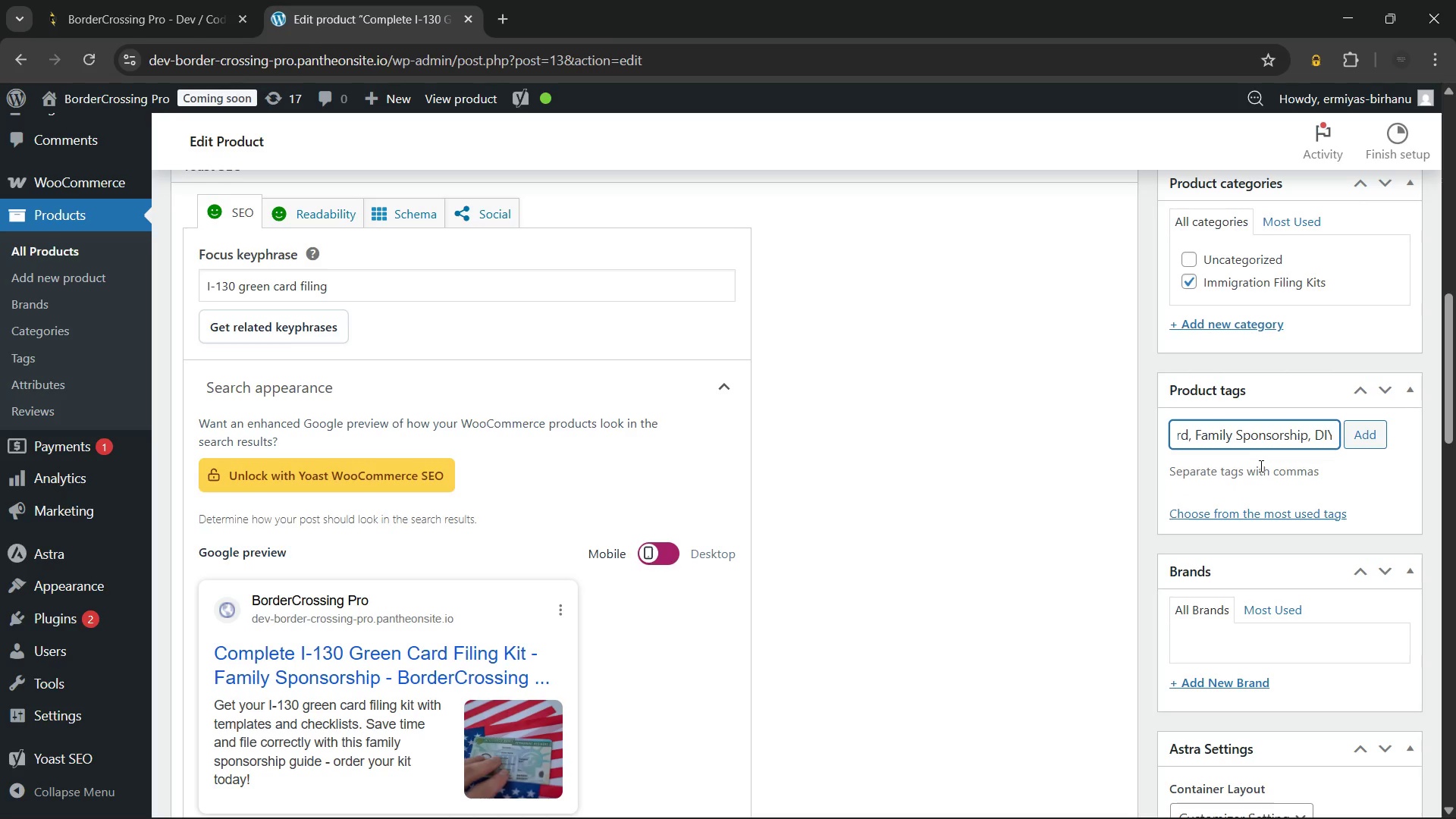 
key(I)
 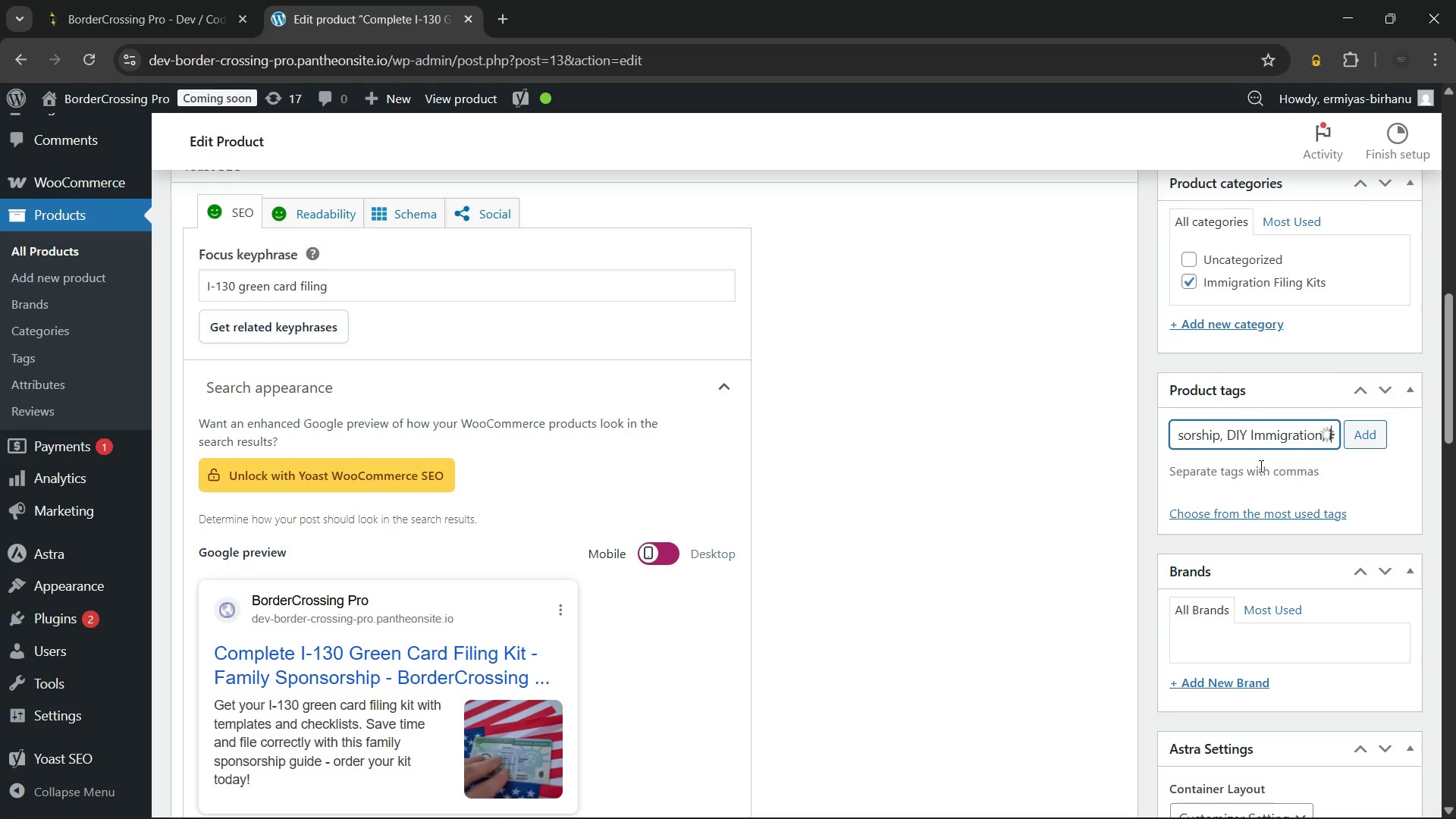 
key(Minus)
 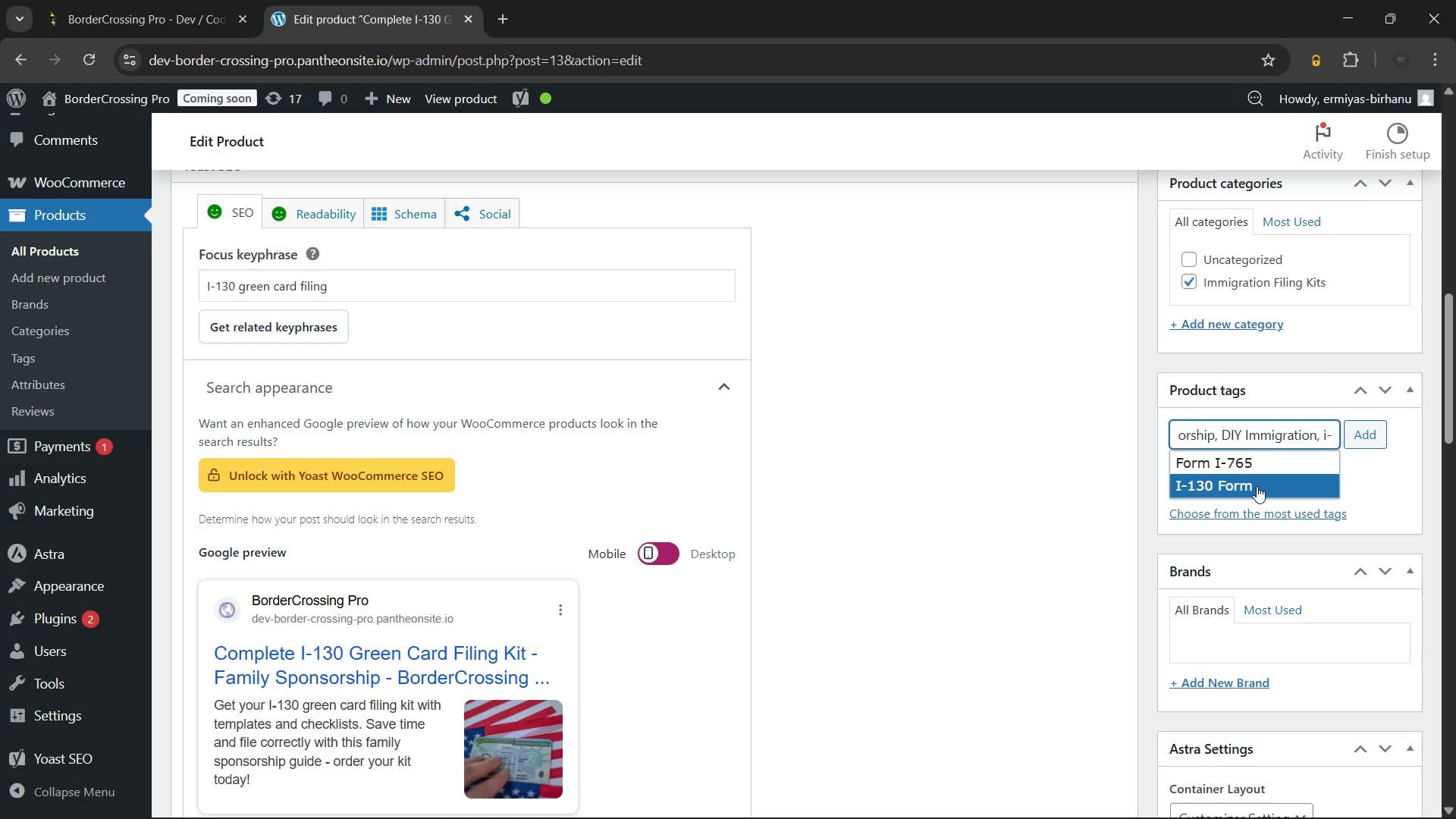 
left_click([1257, 486])
 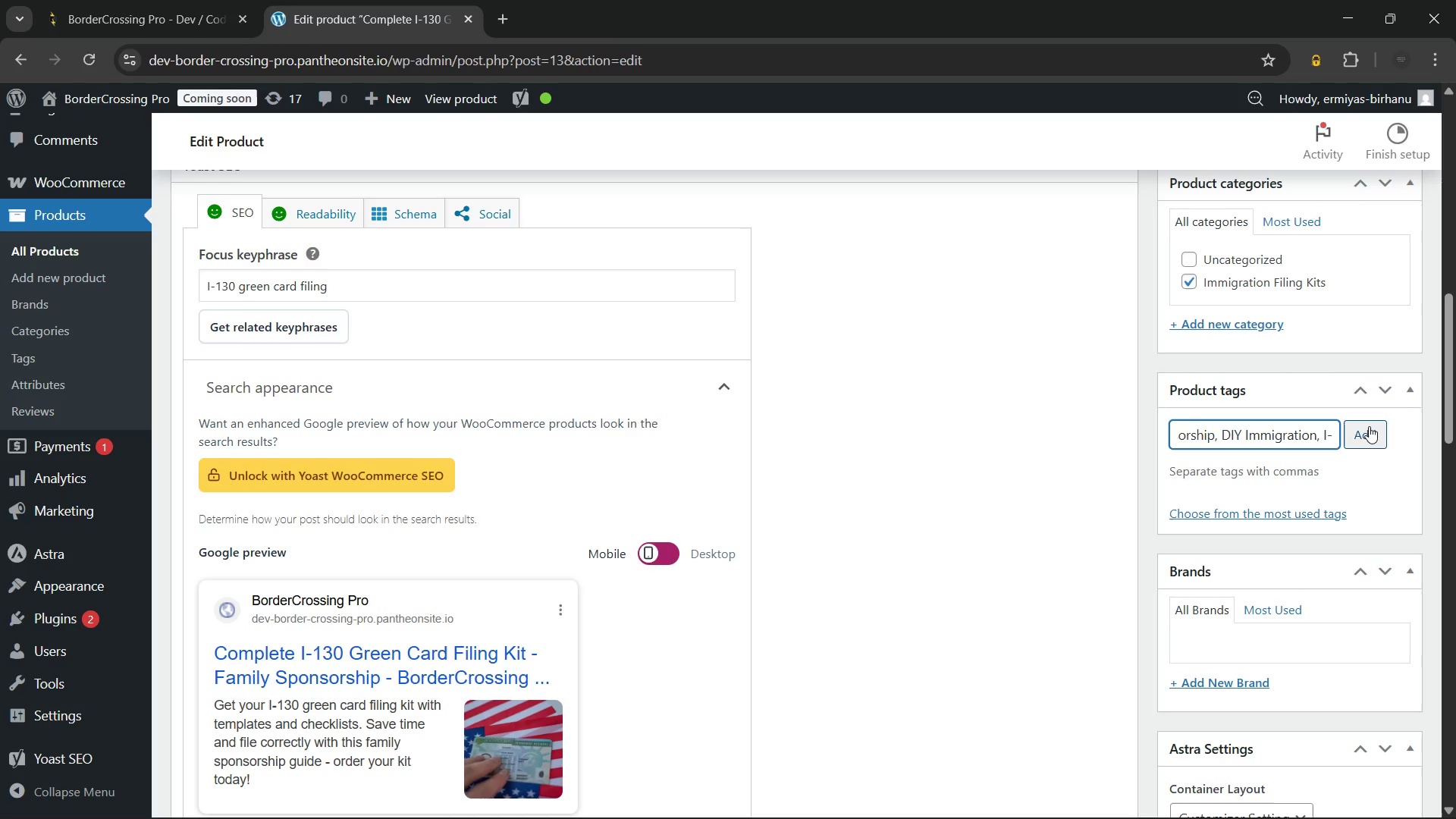 
left_click([1369, 426])
 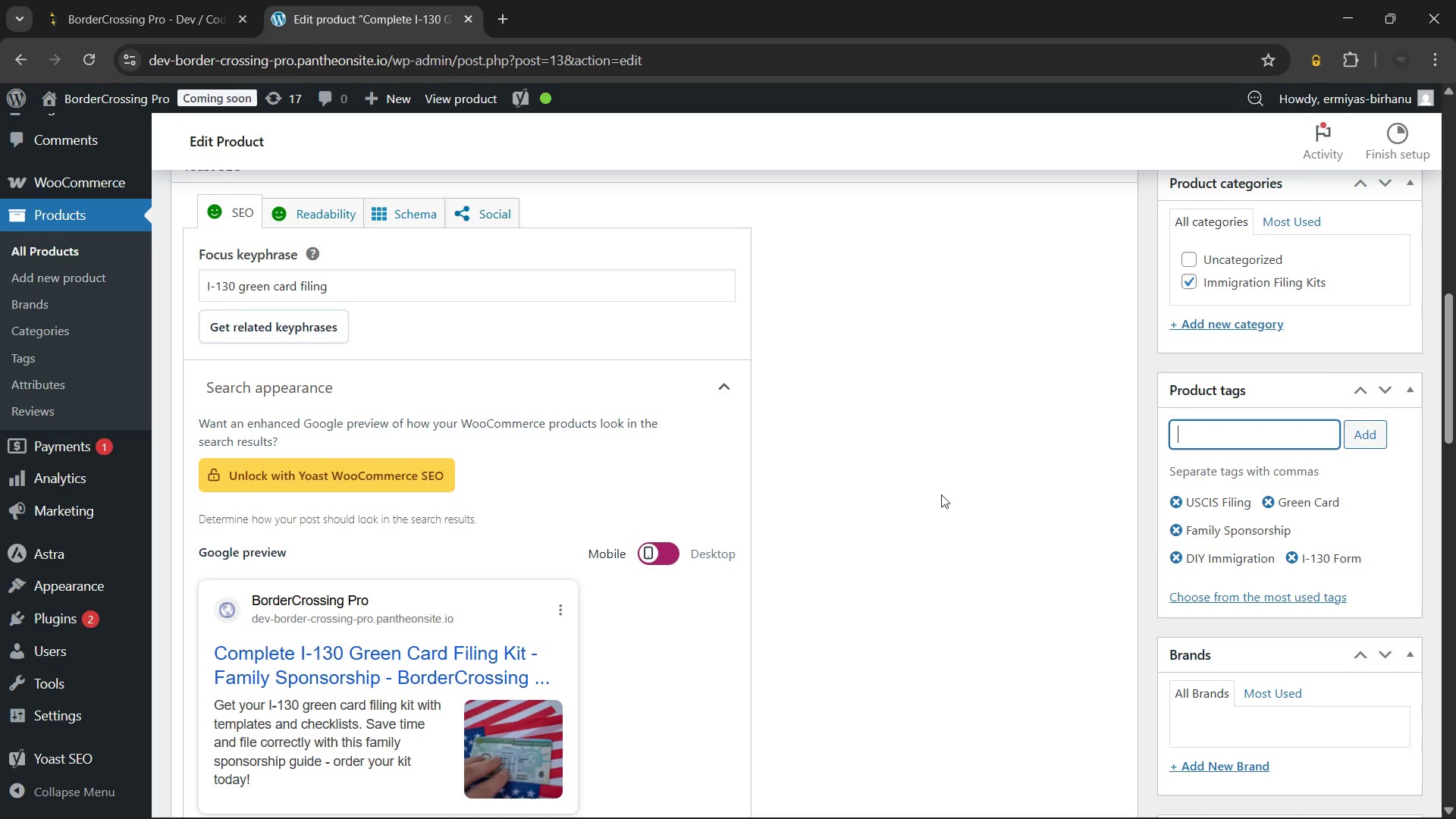 
scroll: coordinate [934, 480], scroll_direction: up, amount: 17.0
 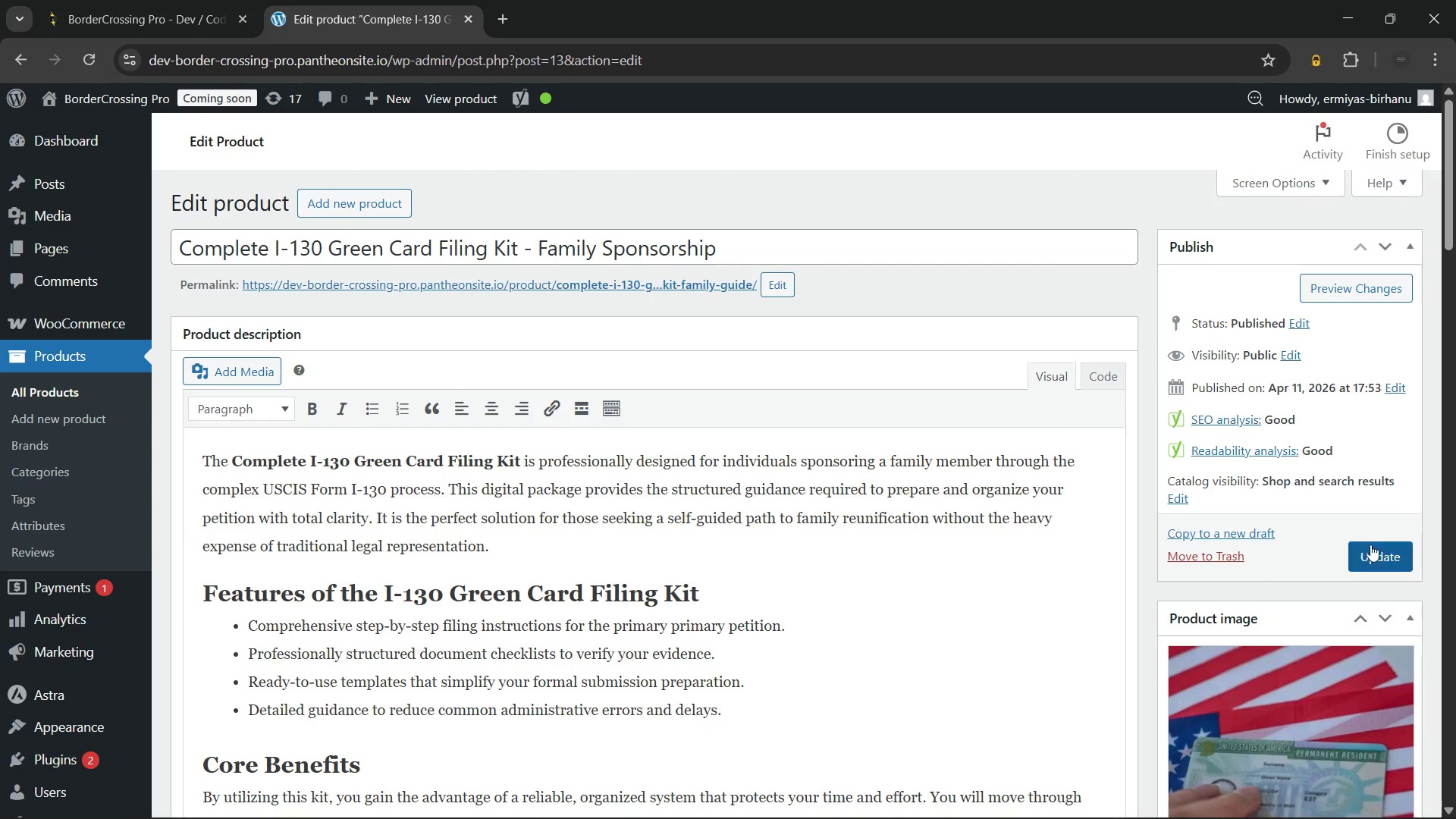 
left_click([1369, 551])
 